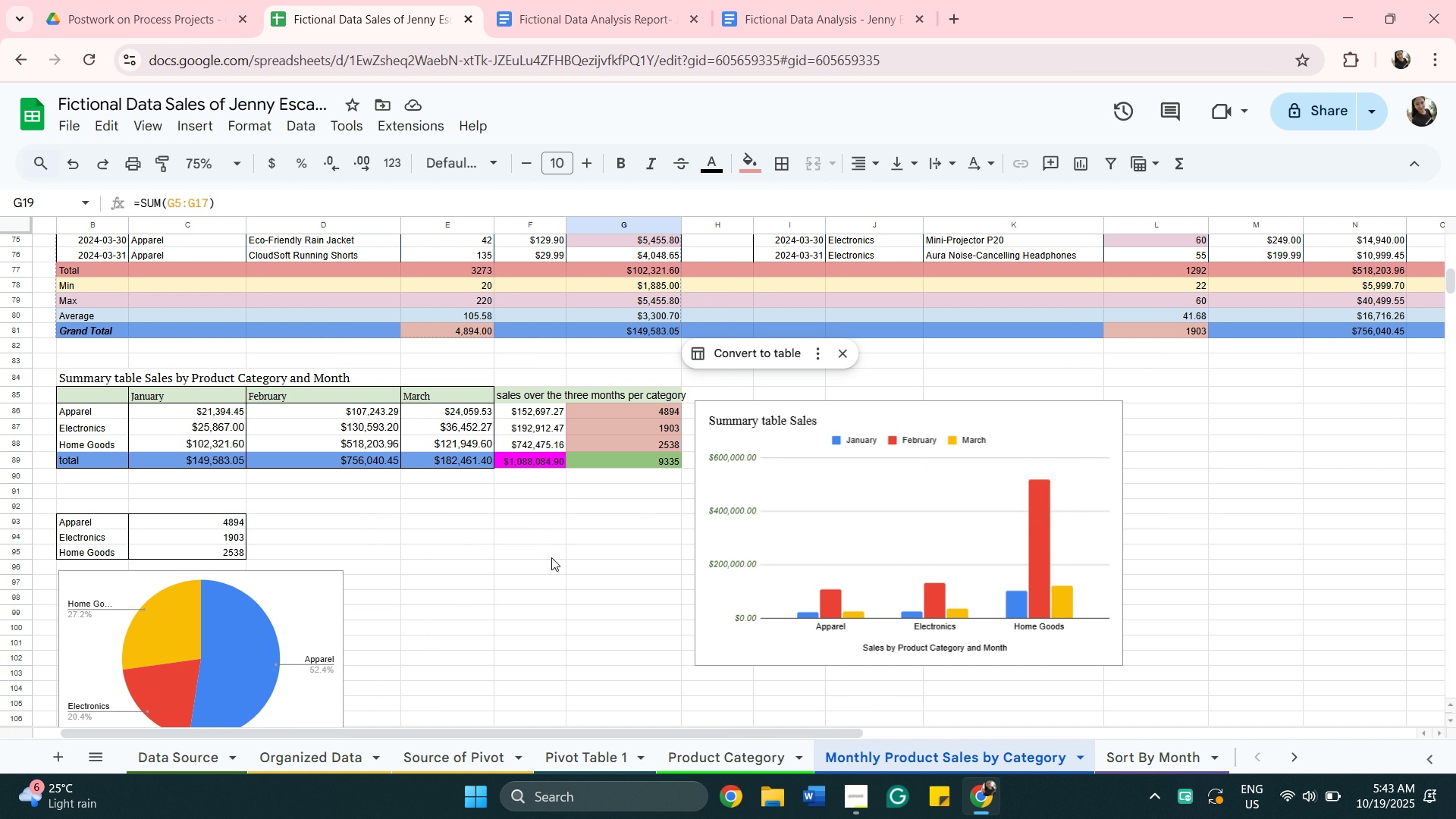 
wait(5.06)
 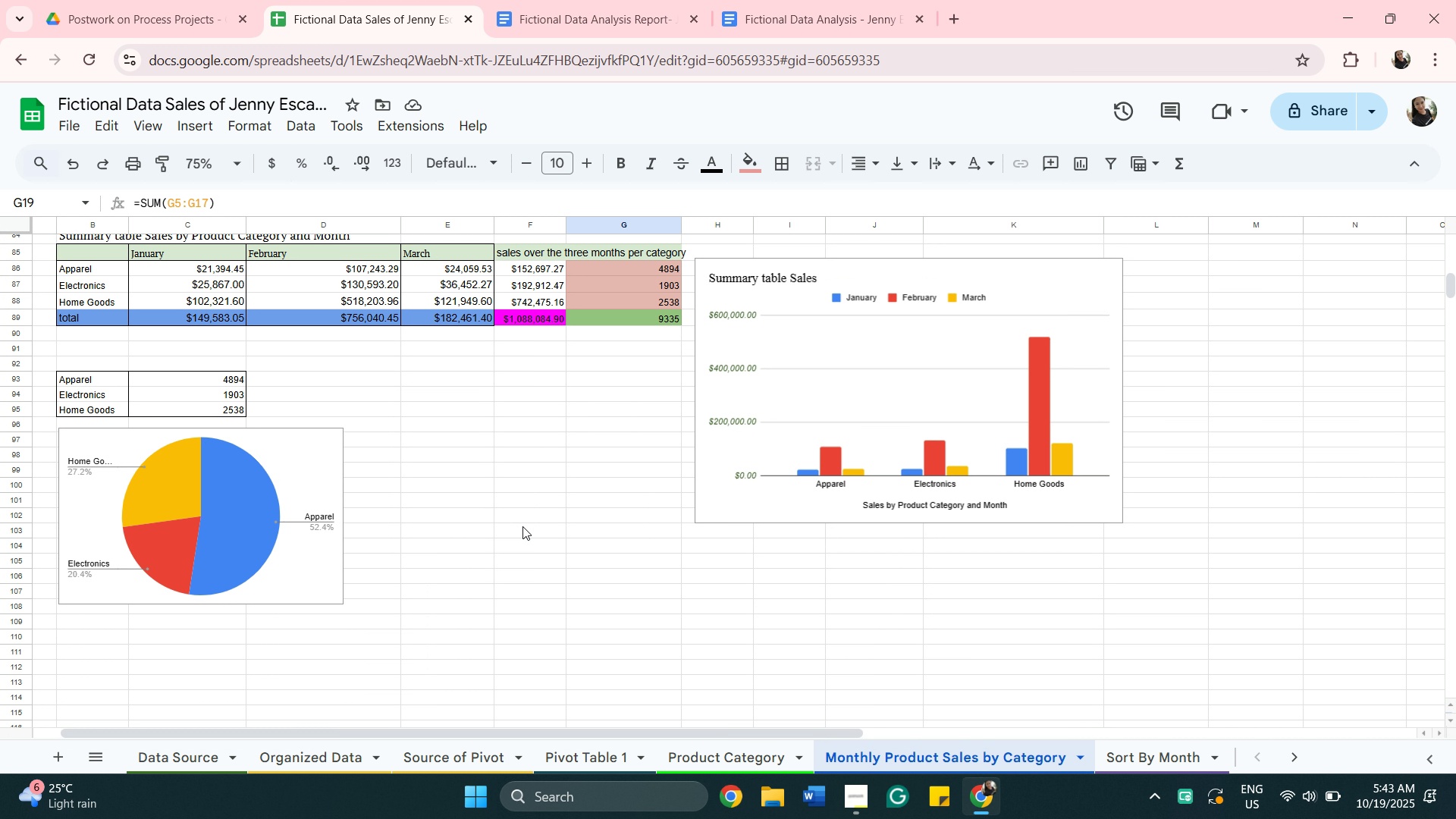 
scroll: coordinate [614, 384], scroll_direction: up, amount: 19.0
 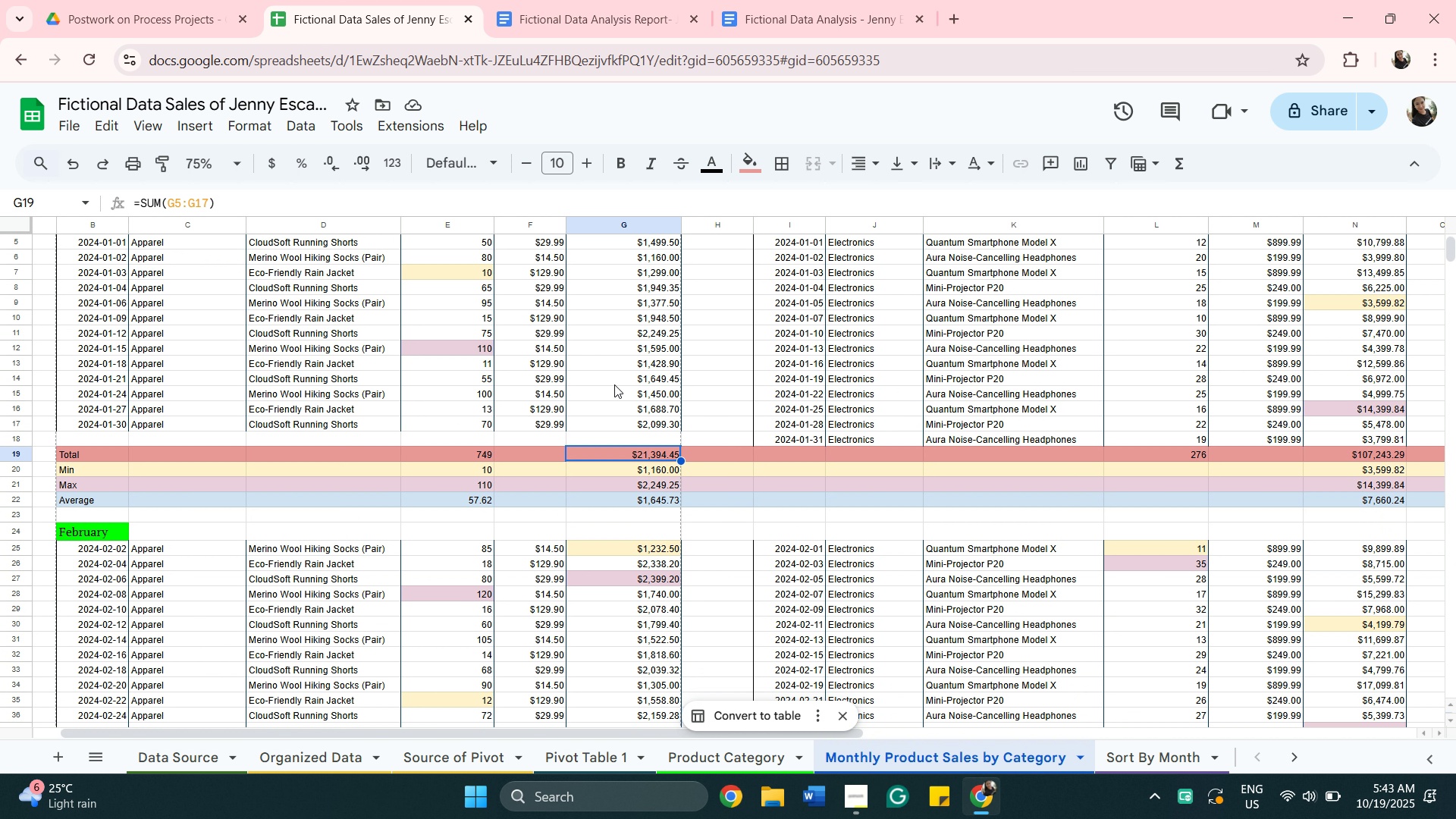 
scroll: coordinate [614, 384], scroll_direction: down, amount: 1.0
 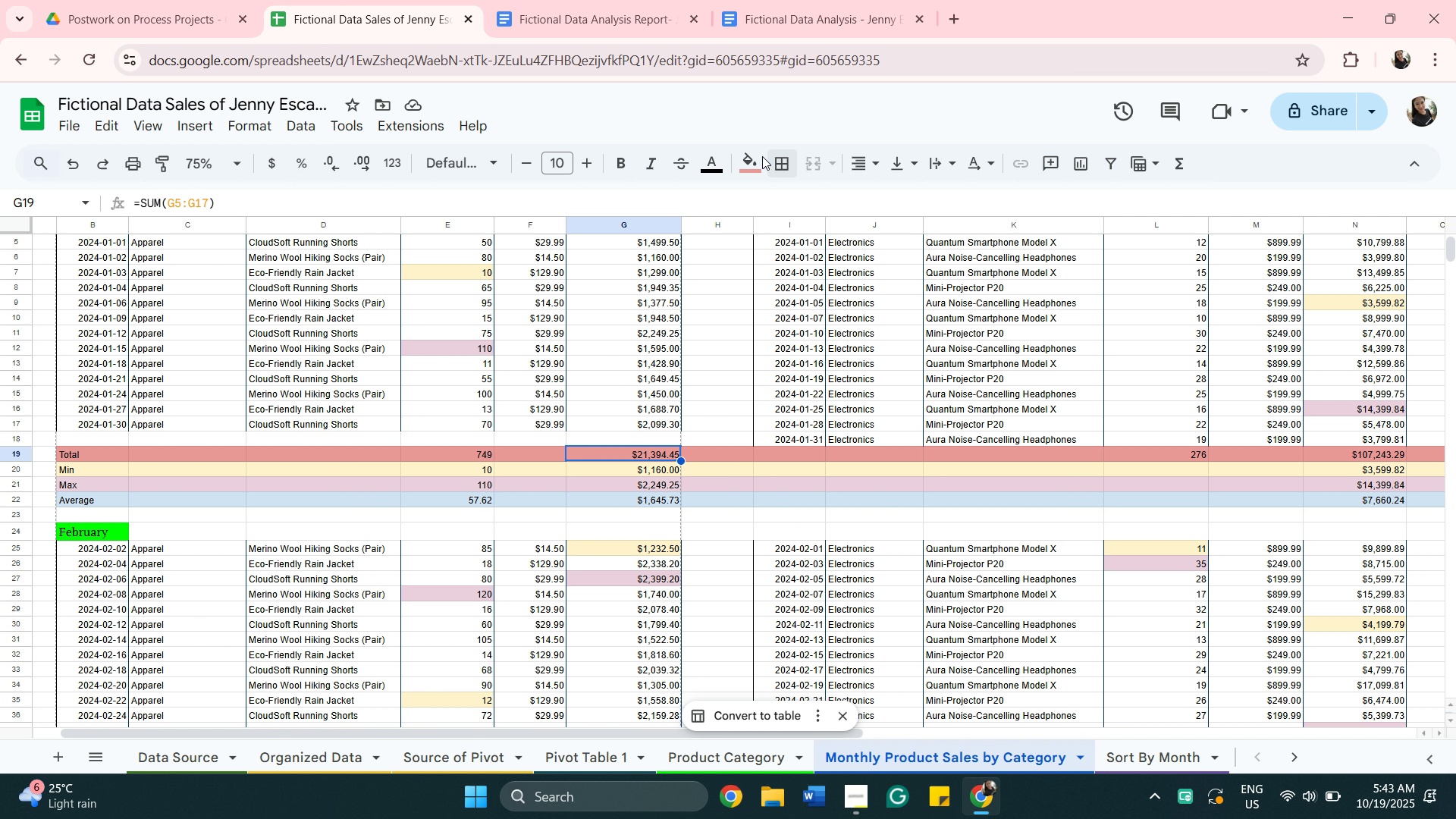 
left_click([739, 159])
 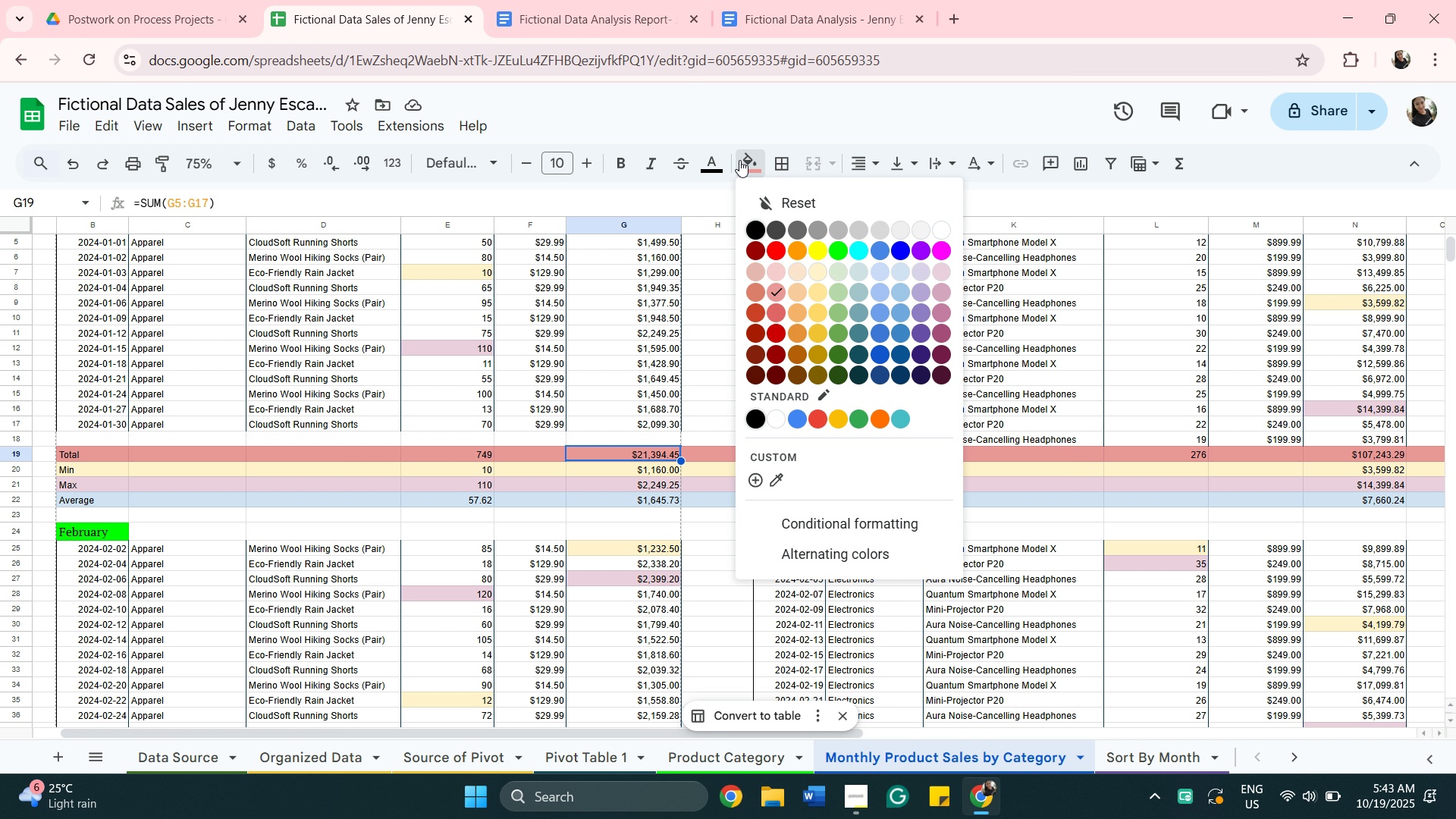 
wait(5.39)
 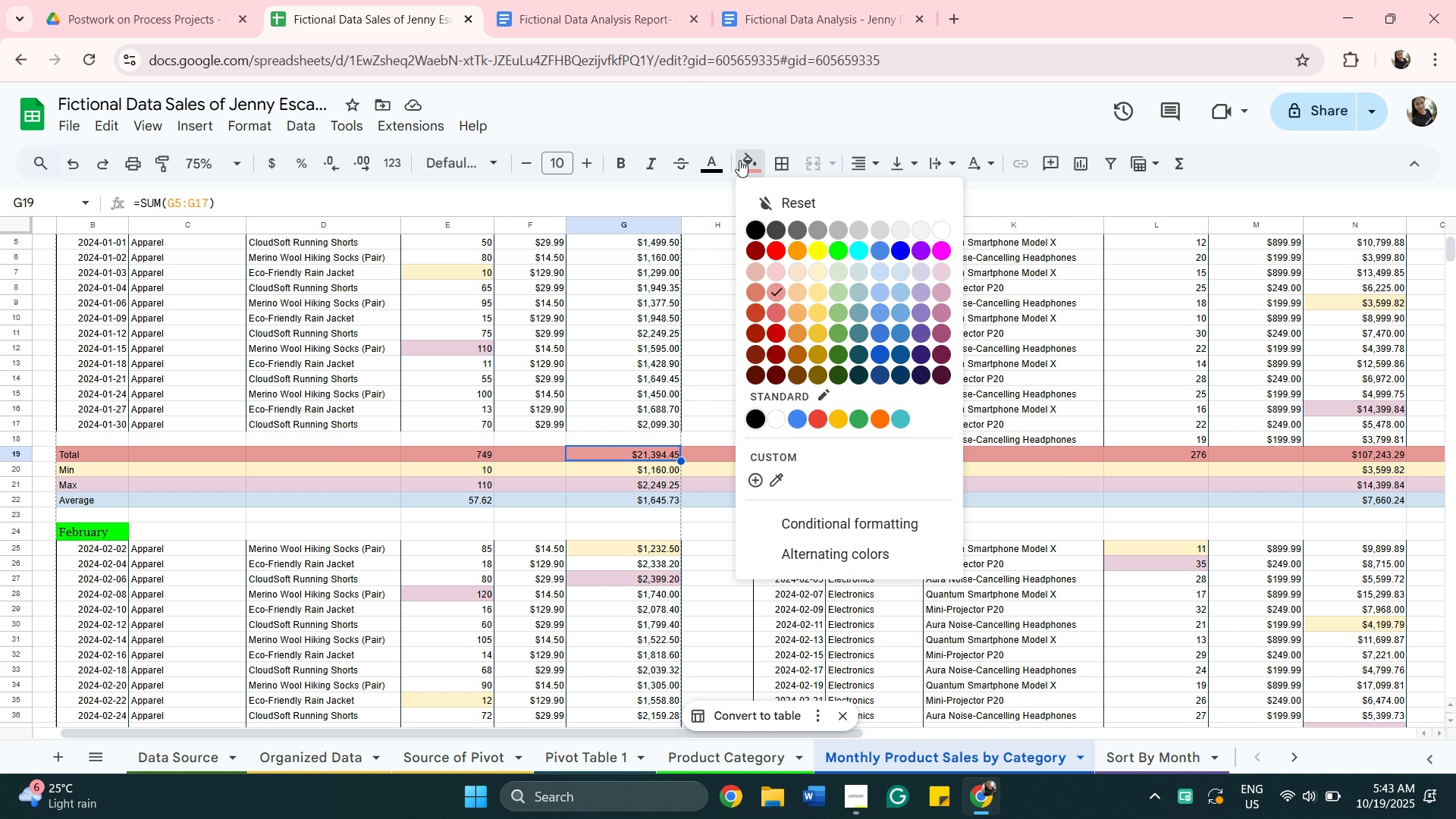 
mouse_move([922, 269])
 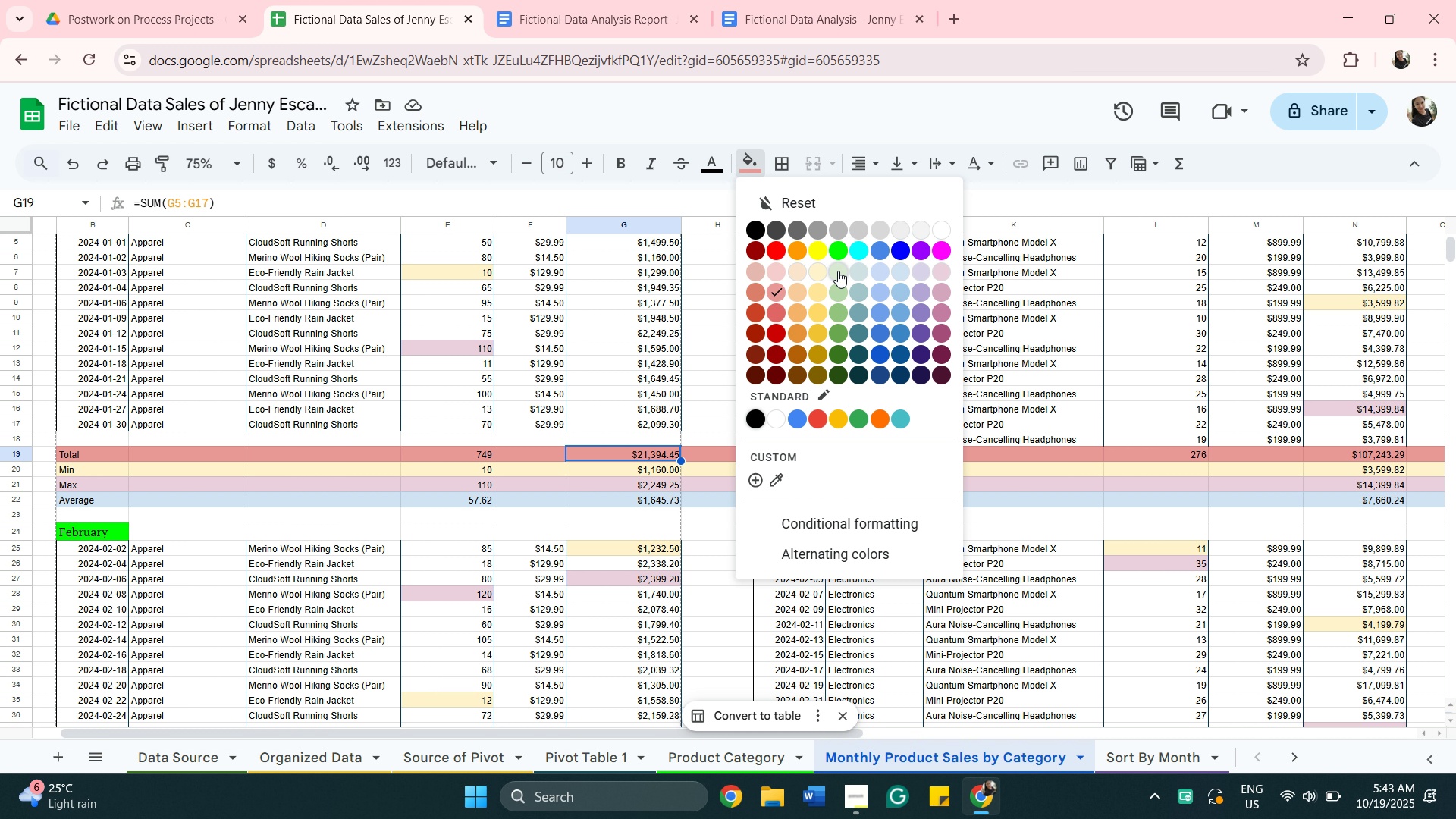 
left_click([837, 270])
 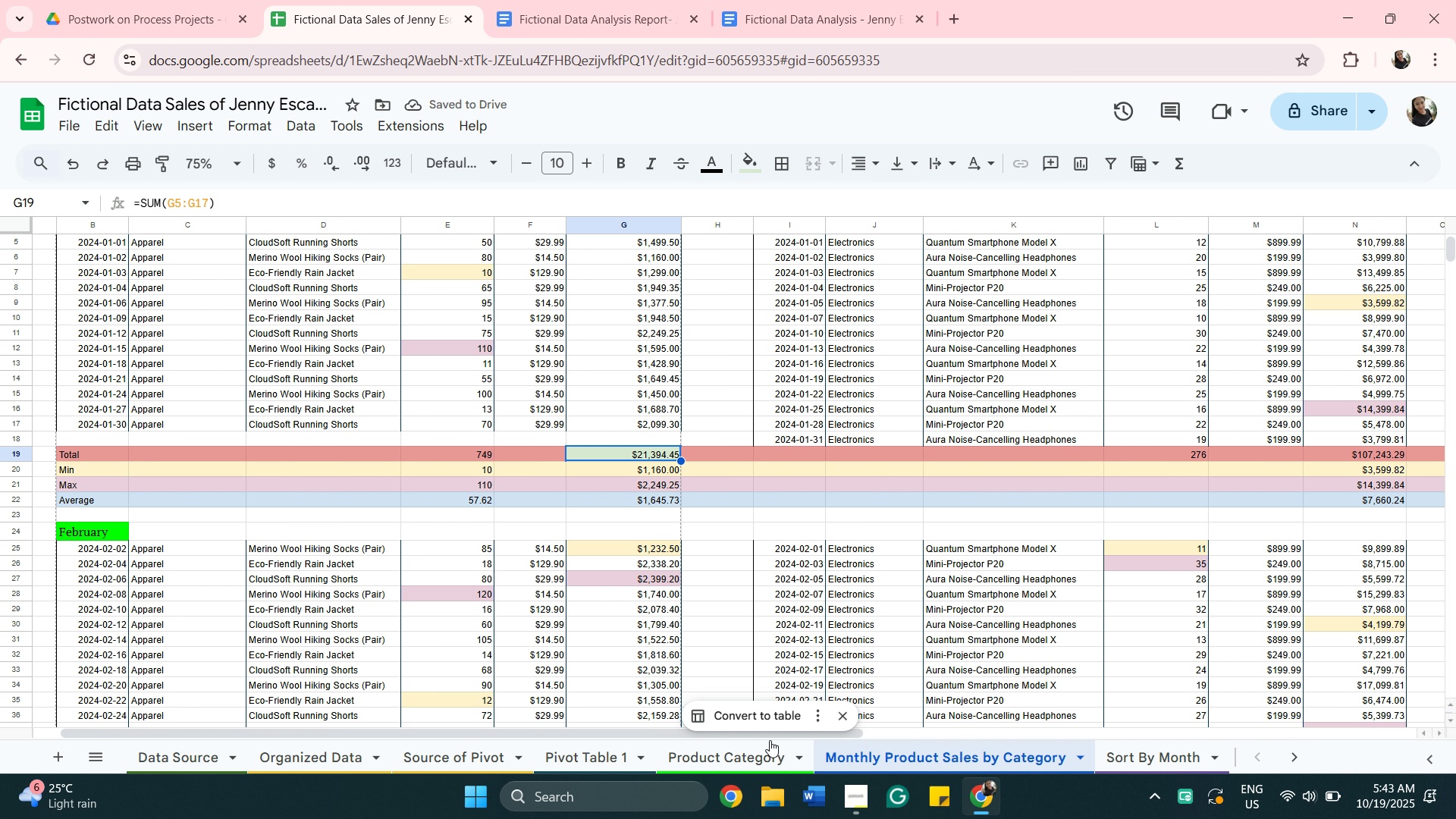 
wait(5.37)
 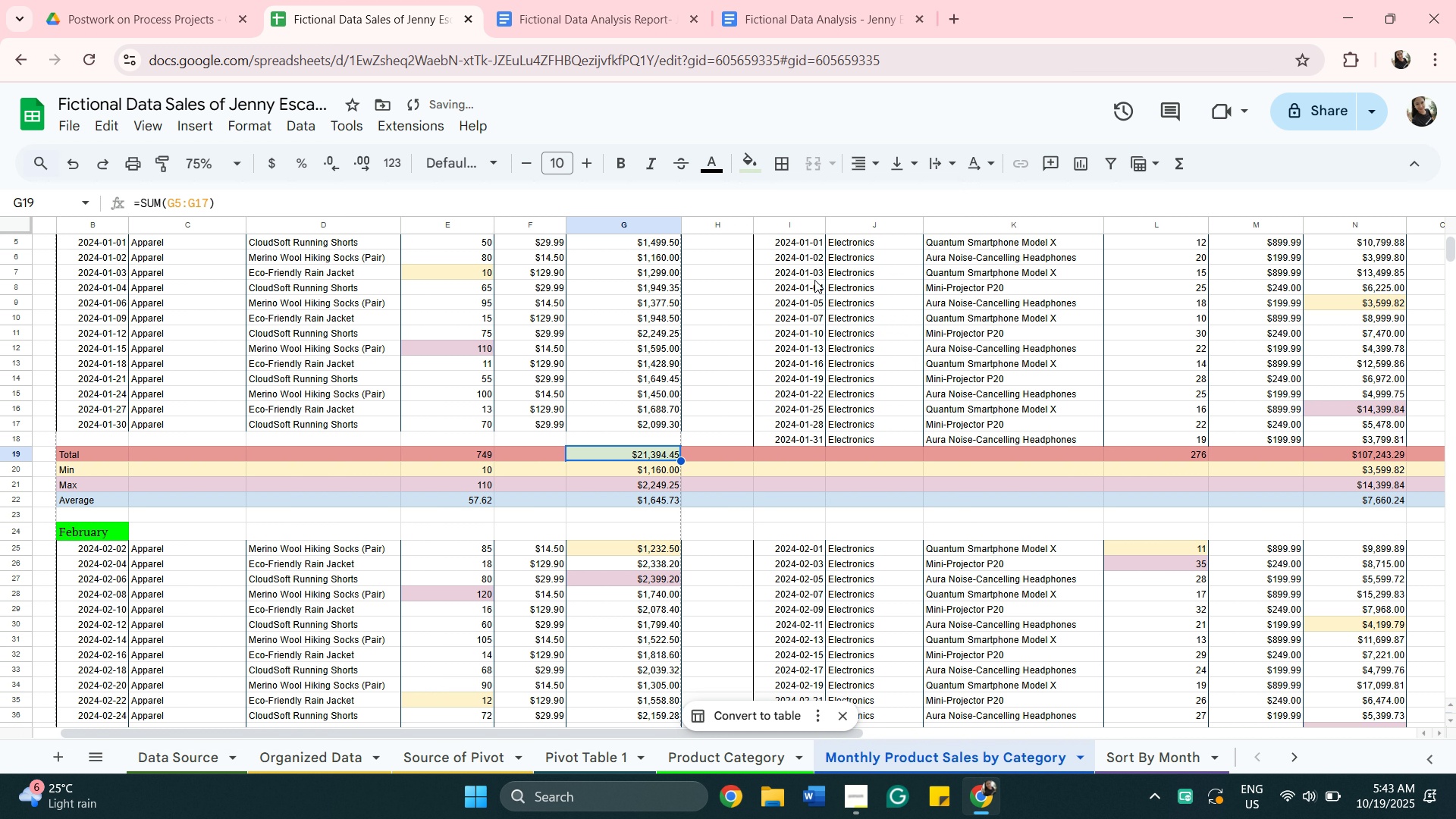 
left_click([844, 708])
 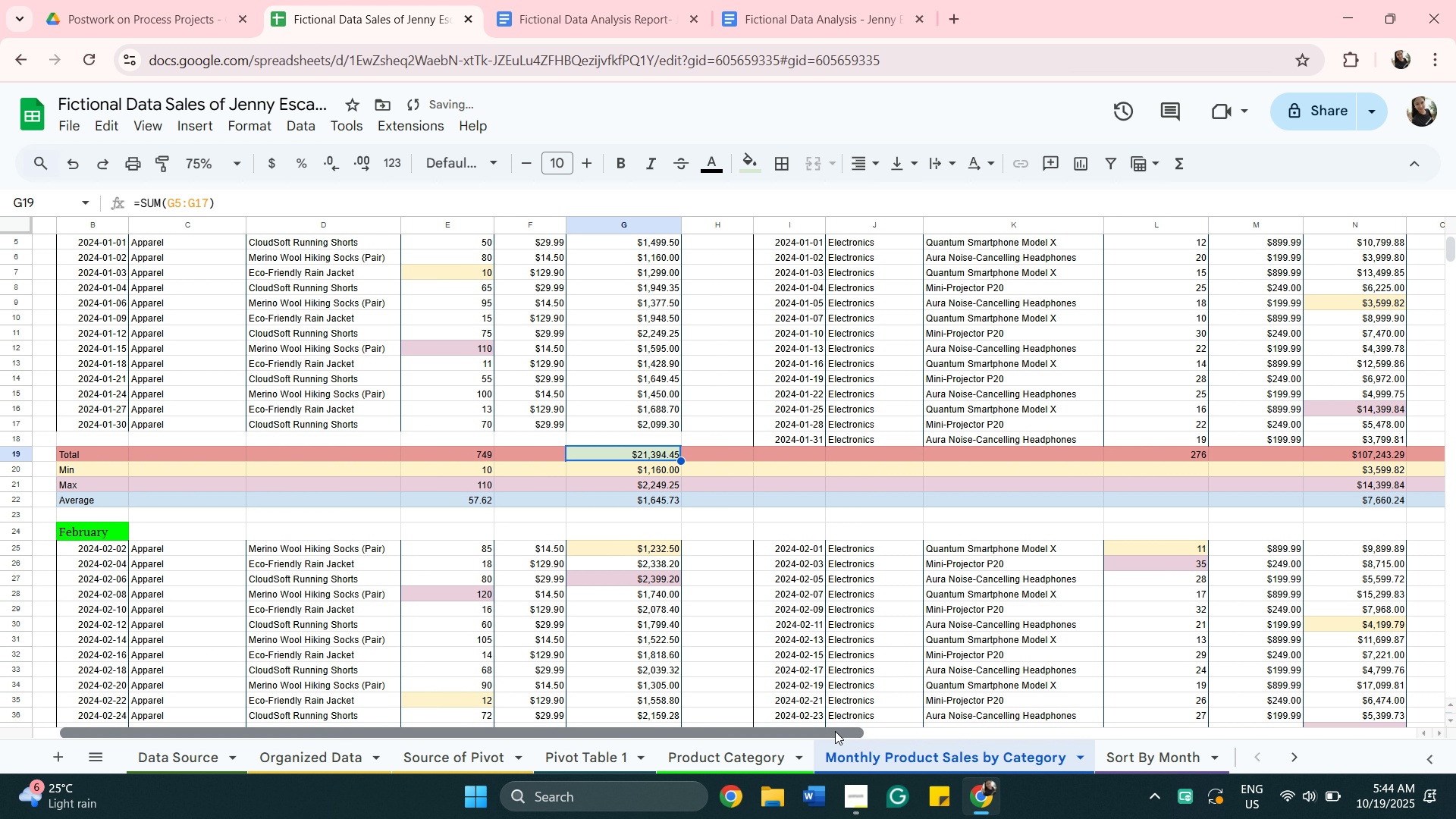 
left_click_drag(start_coordinate=[835, 731], to_coordinate=[1134, 731])
 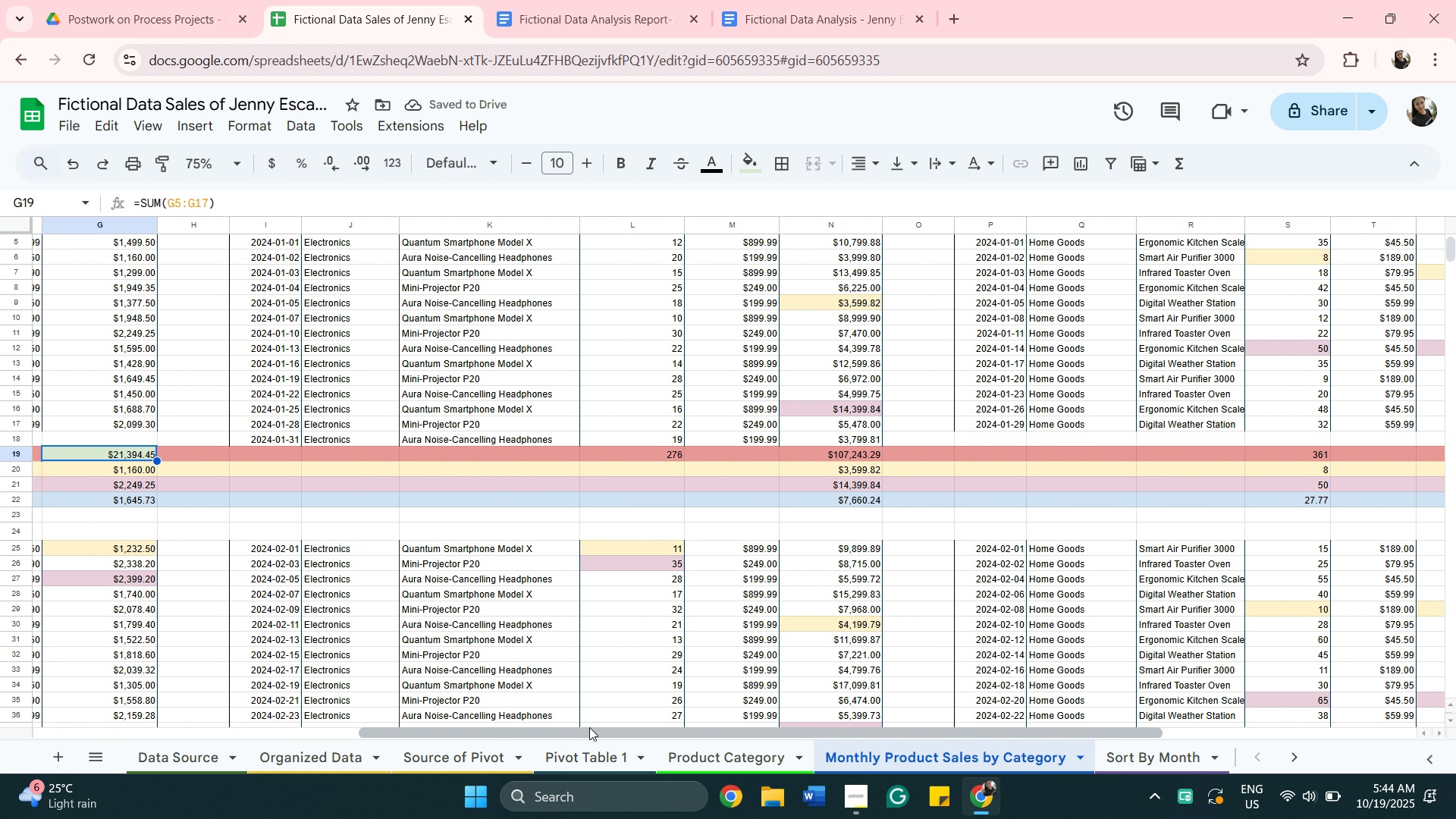 
left_click_drag(start_coordinate=[594, 729], to_coordinate=[384, 693])
 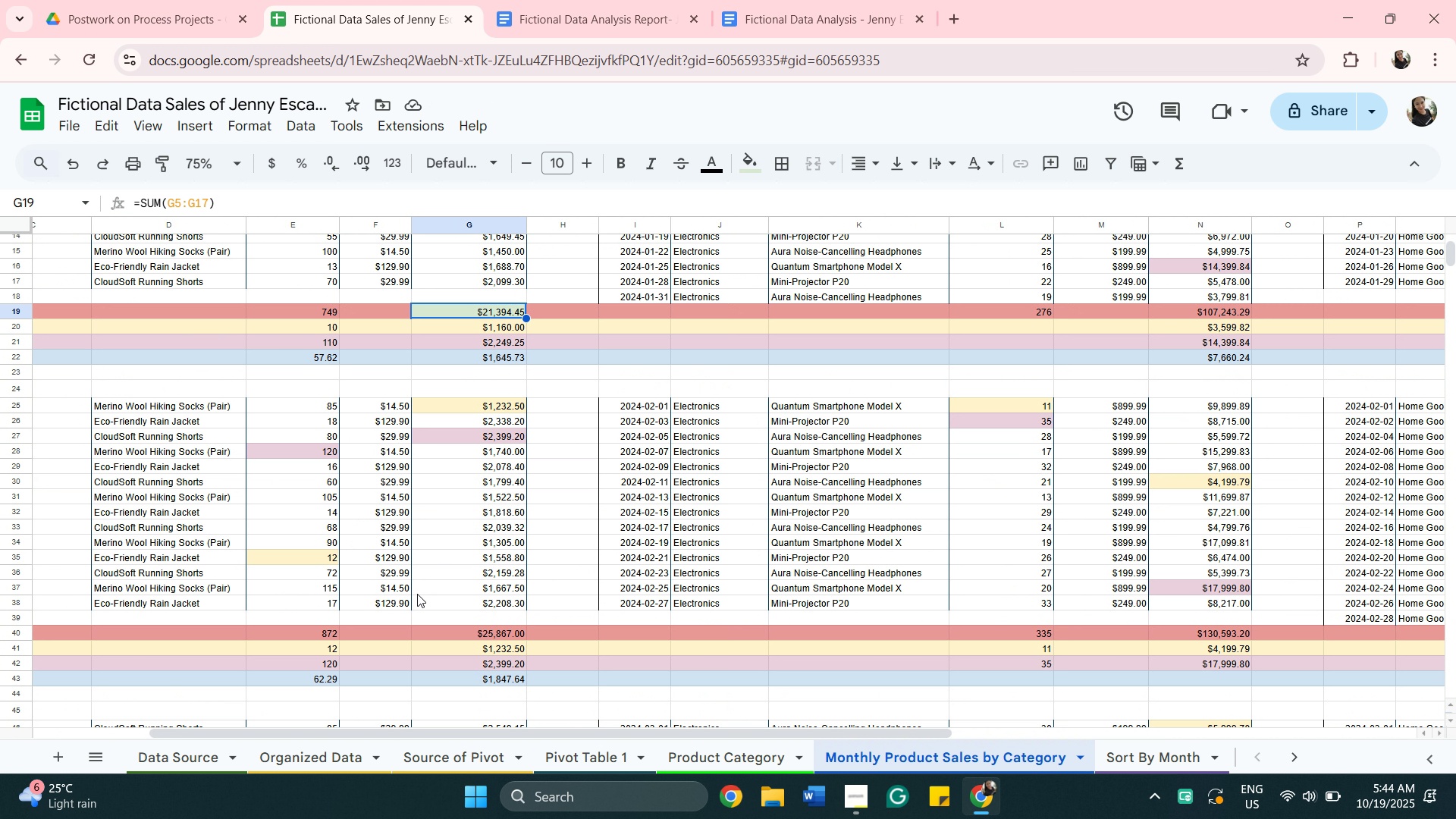 
scroll: coordinate [420, 586], scroll_direction: down, amount: 4.0
 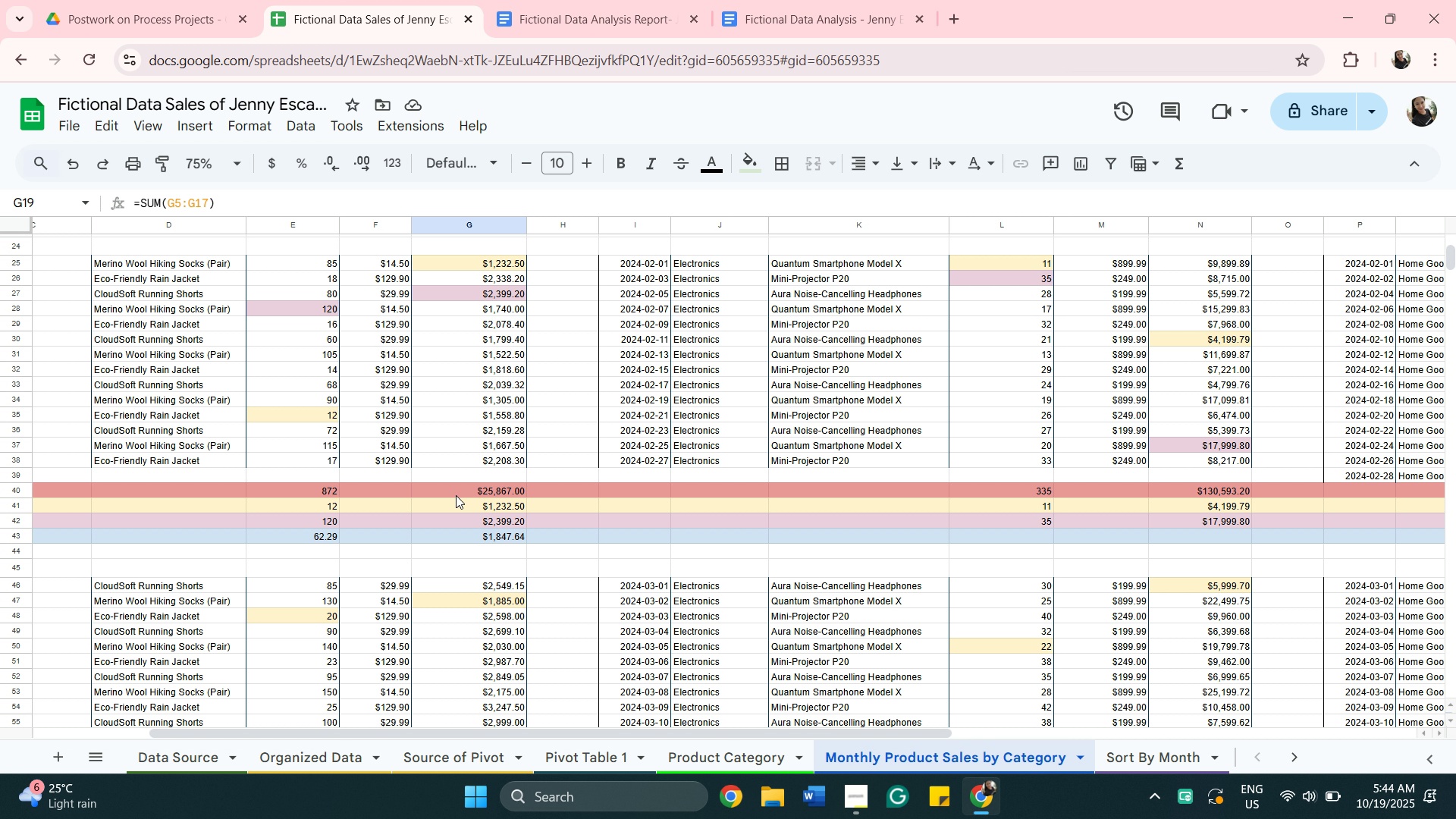 
left_click([457, 495])
 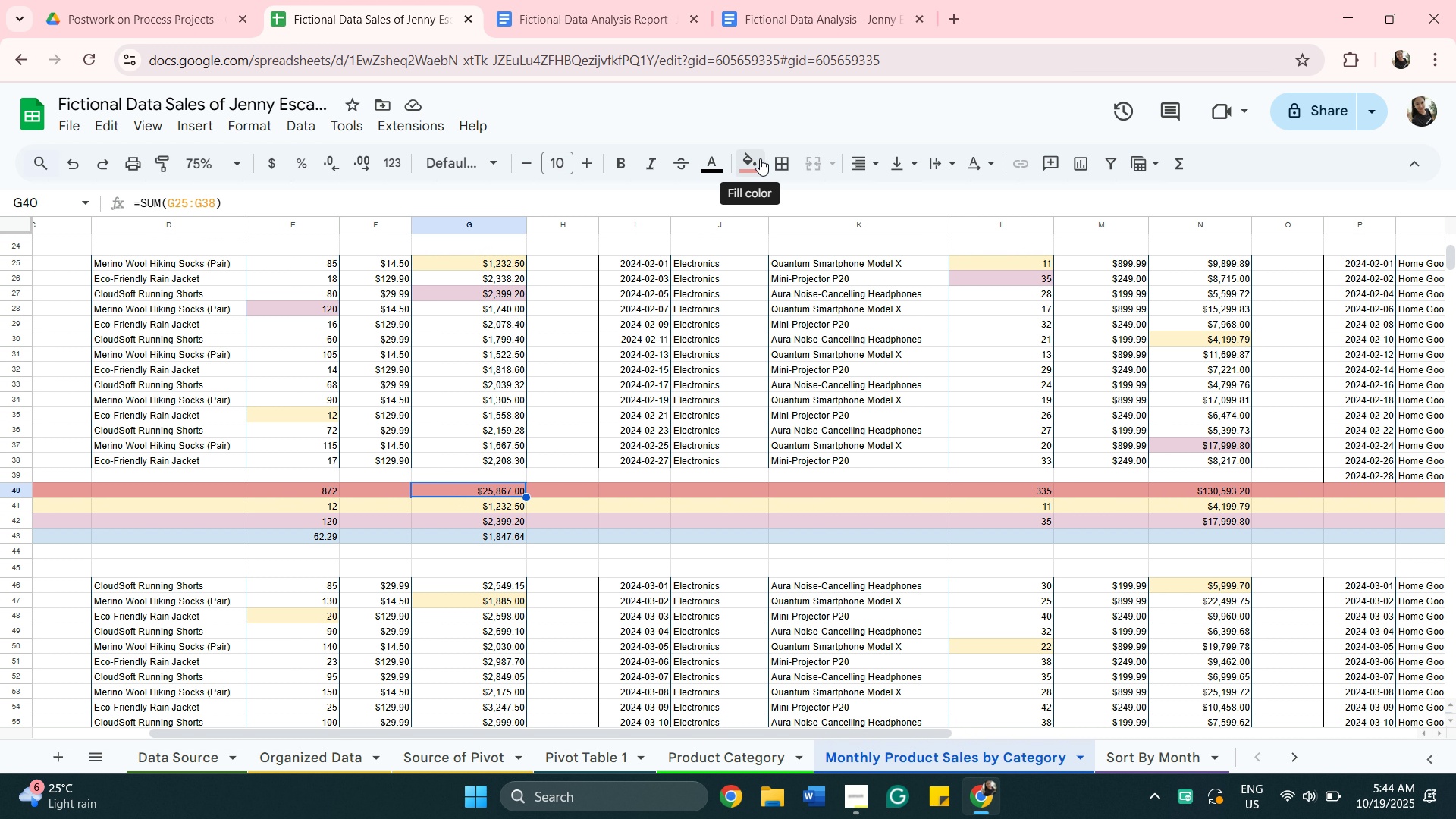 
left_click([760, 158])
 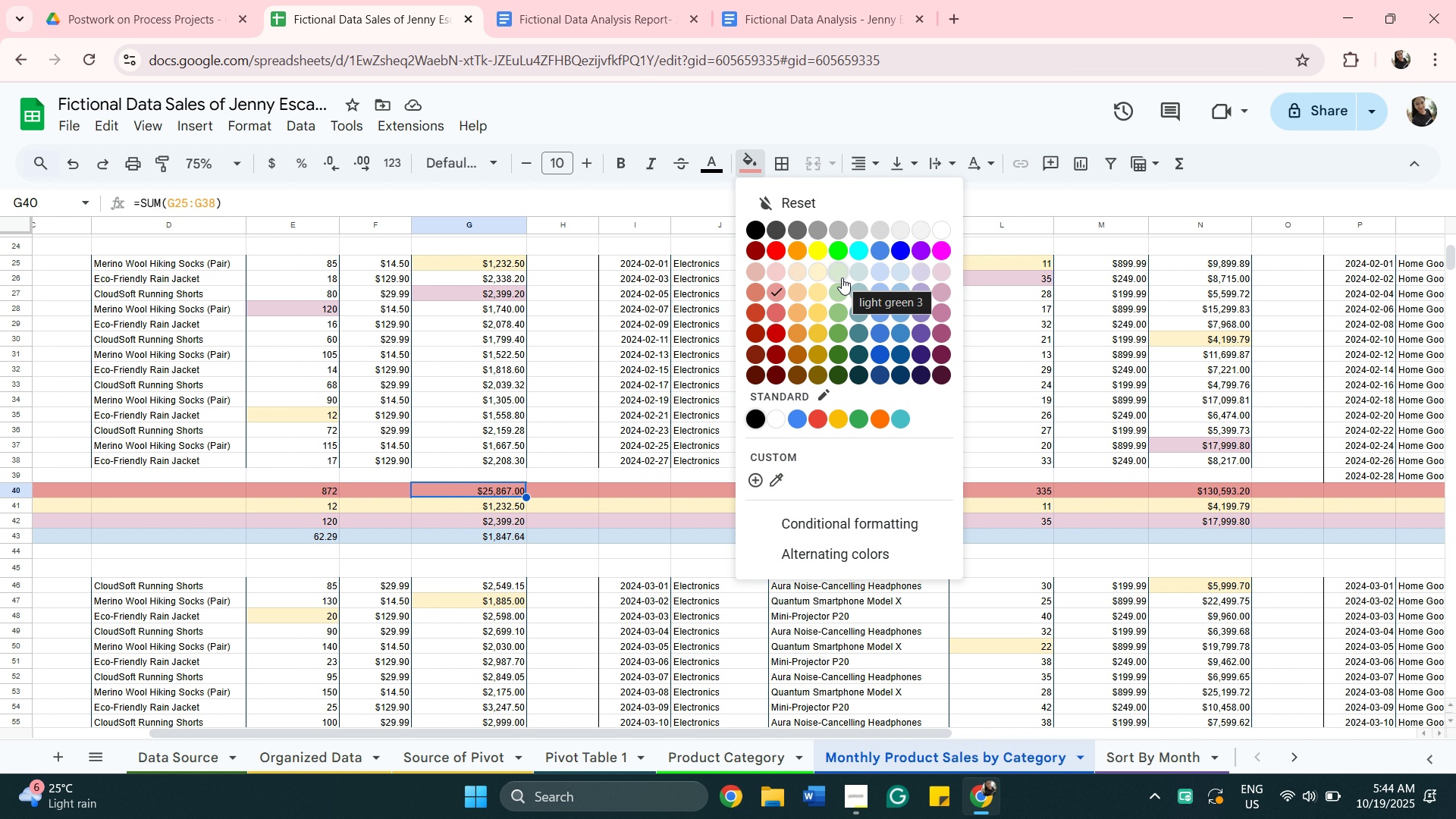 
left_click([836, 278])
 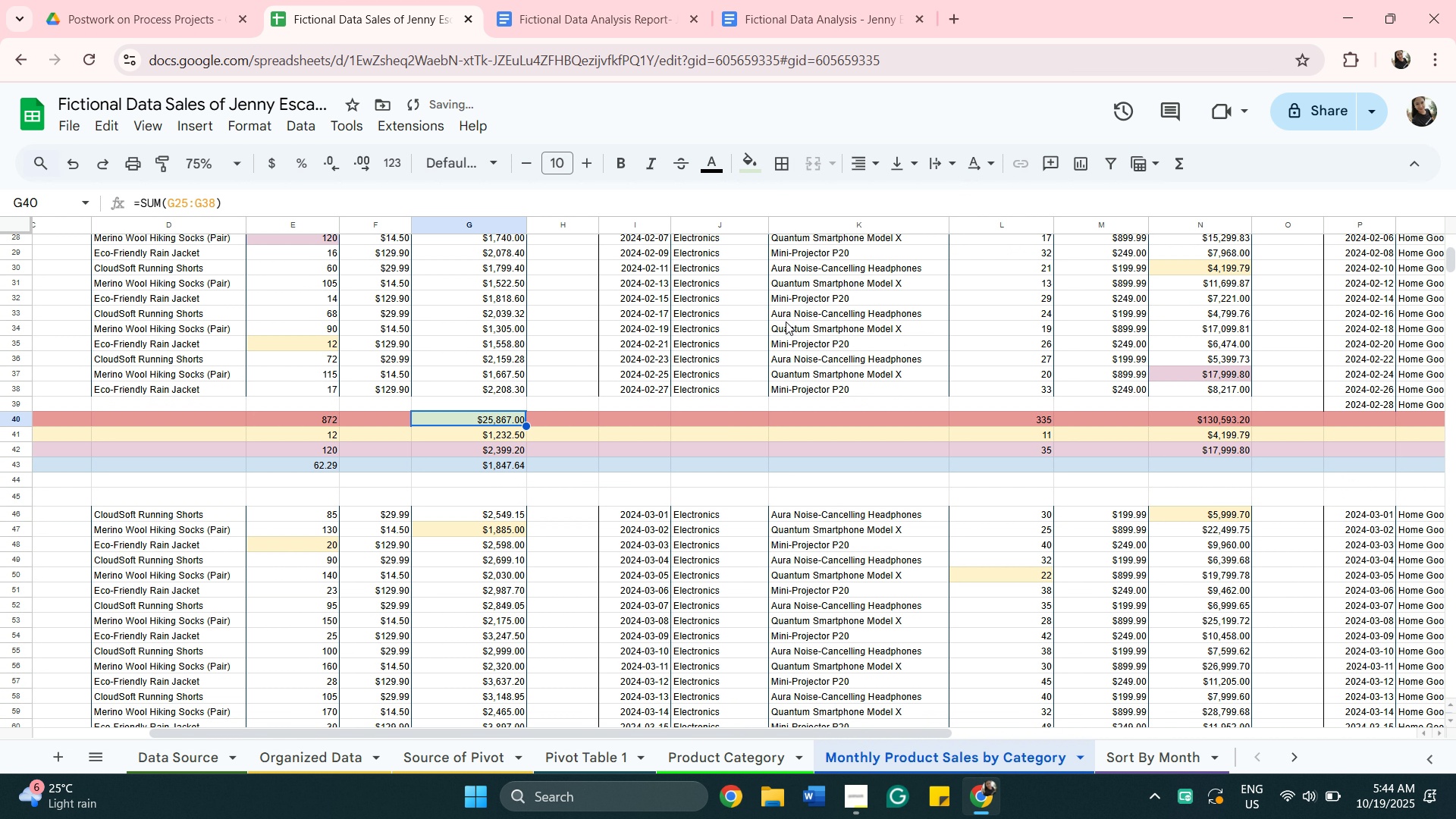 
scroll: coordinate [694, 419], scroll_direction: down, amount: 8.0
 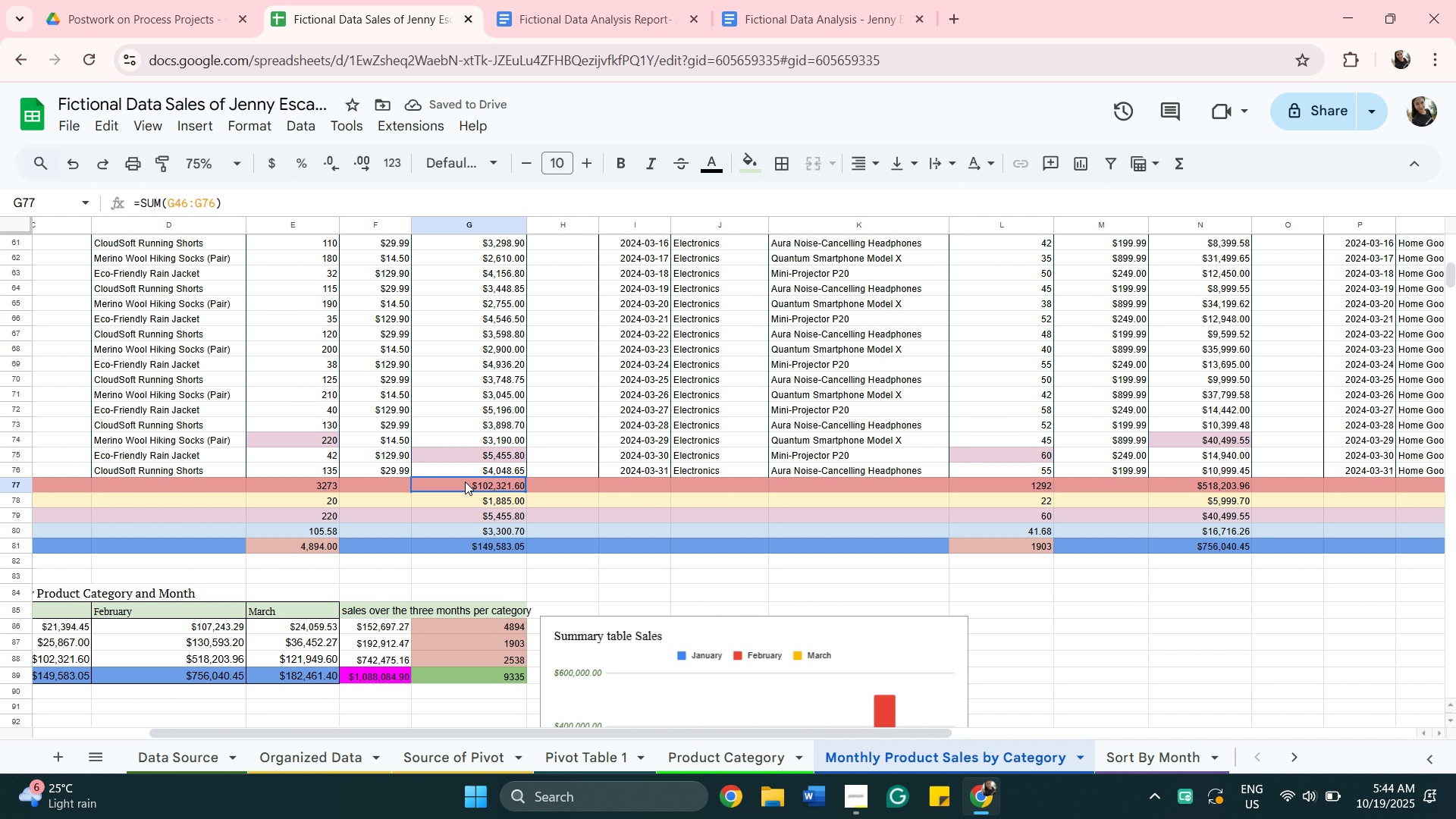 
left_click([465, 482])
 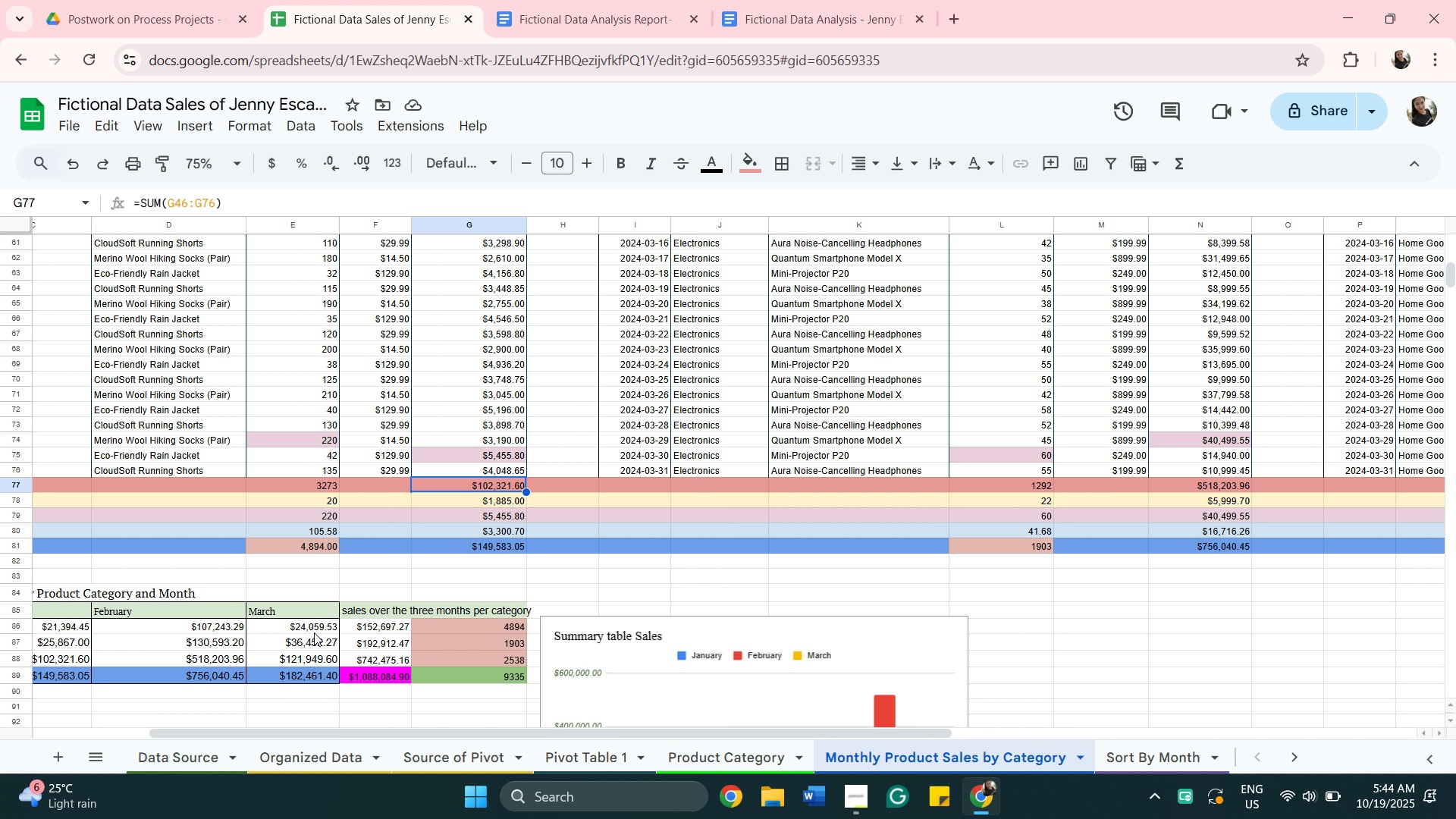 
wait(9.46)
 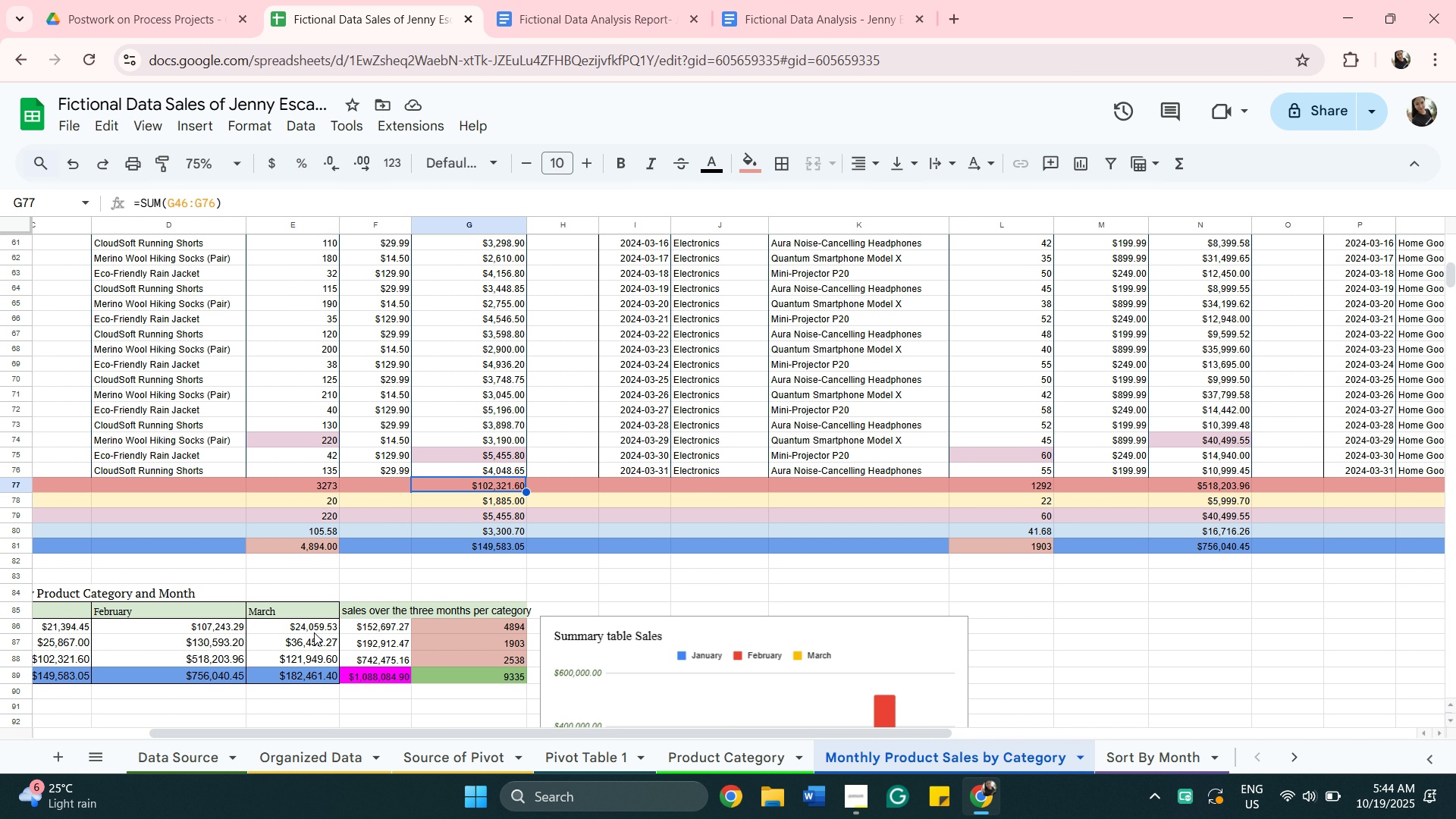 
left_click_drag(start_coordinate=[198, 737], to_coordinate=[83, 701])
 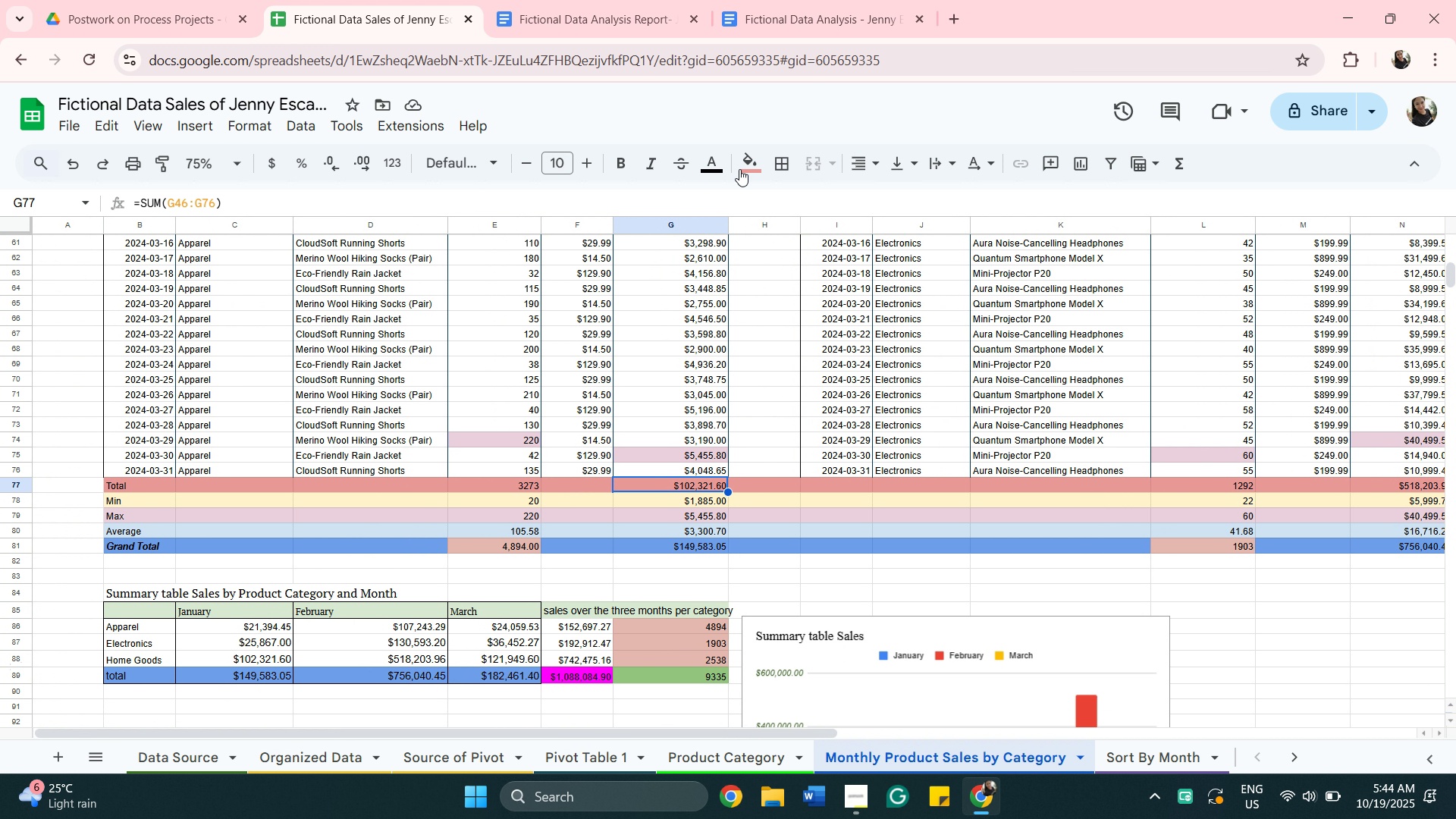 
left_click([741, 168])
 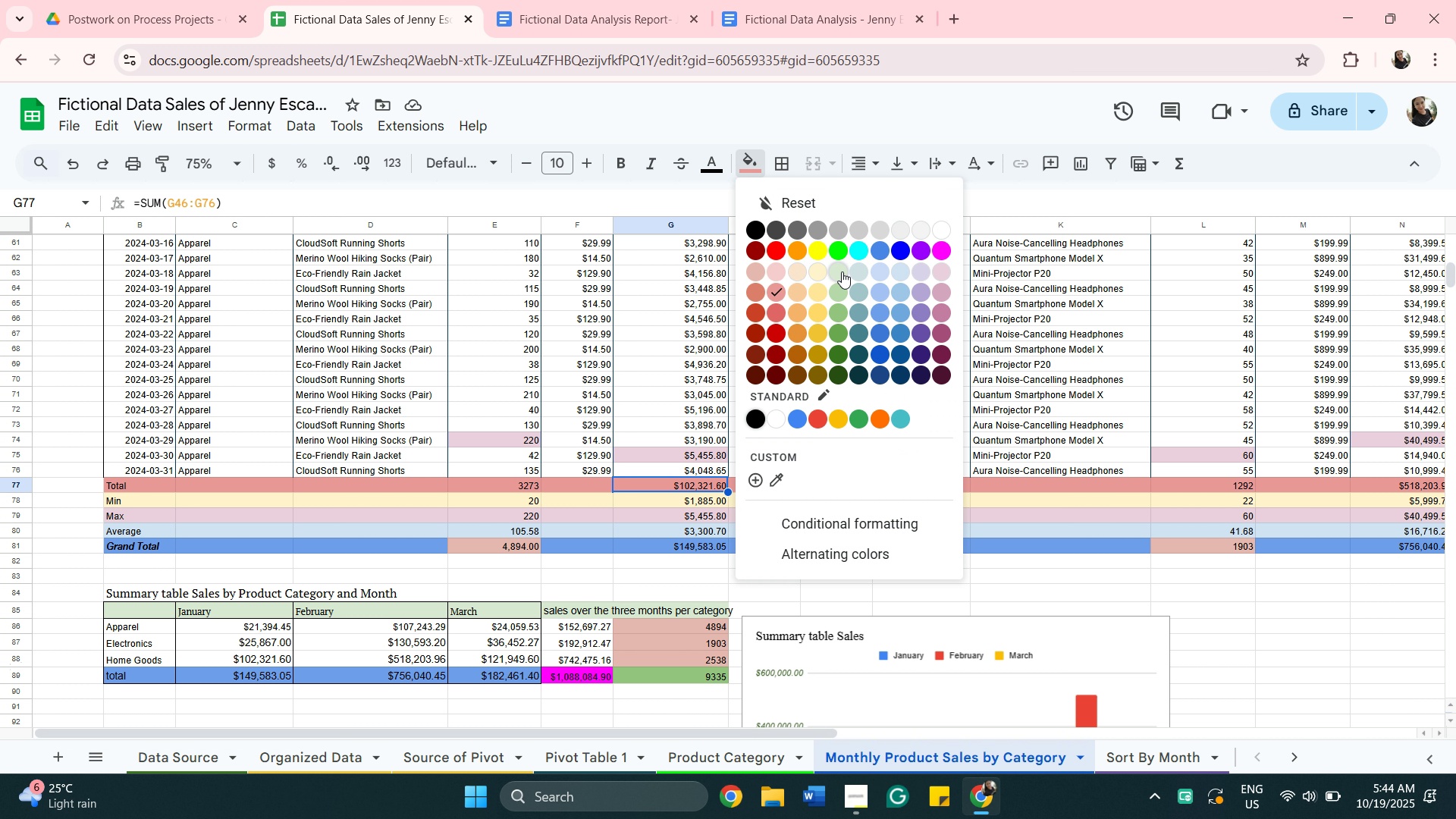 
left_click([839, 271])
 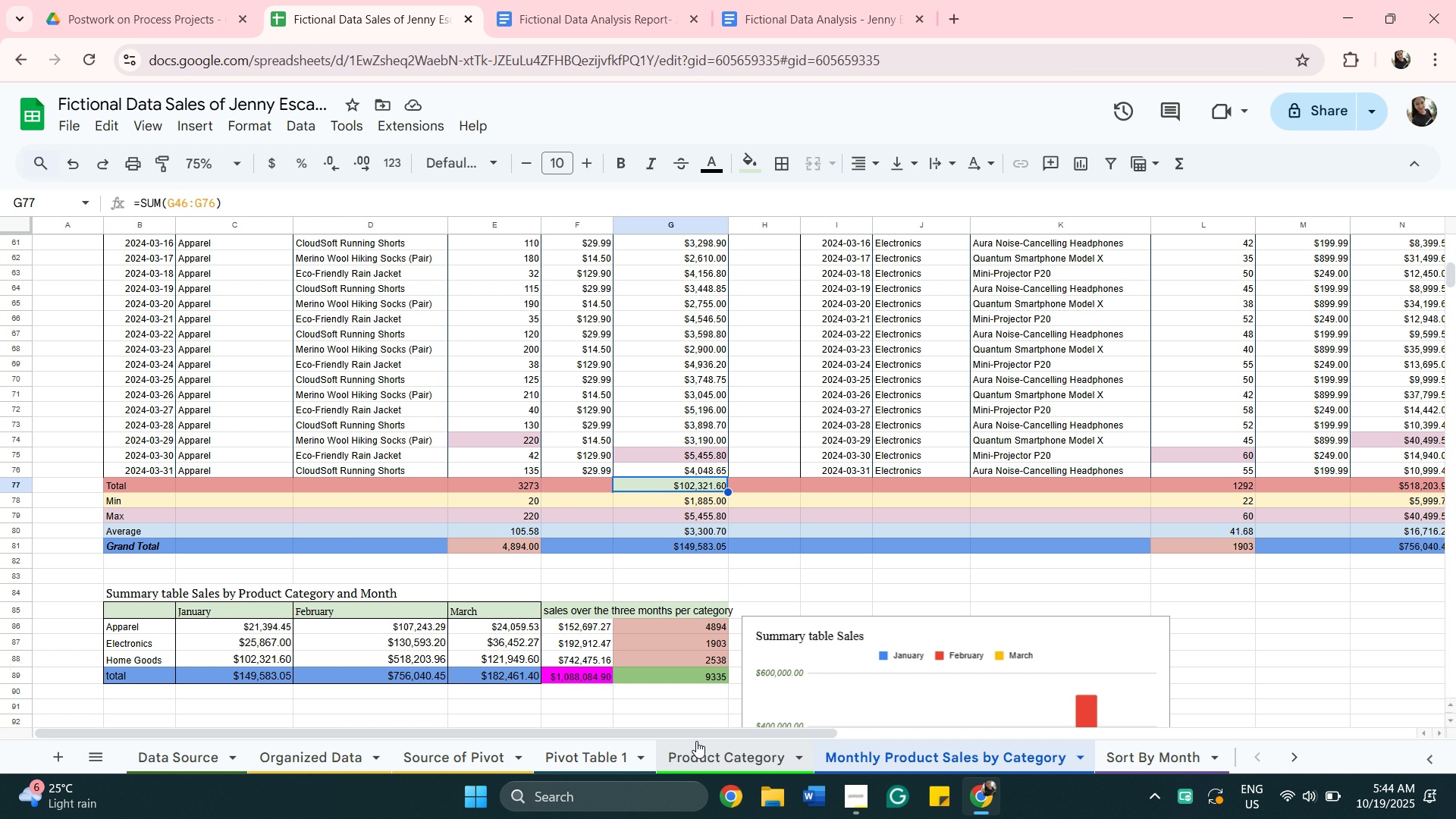 
wait(10.58)
 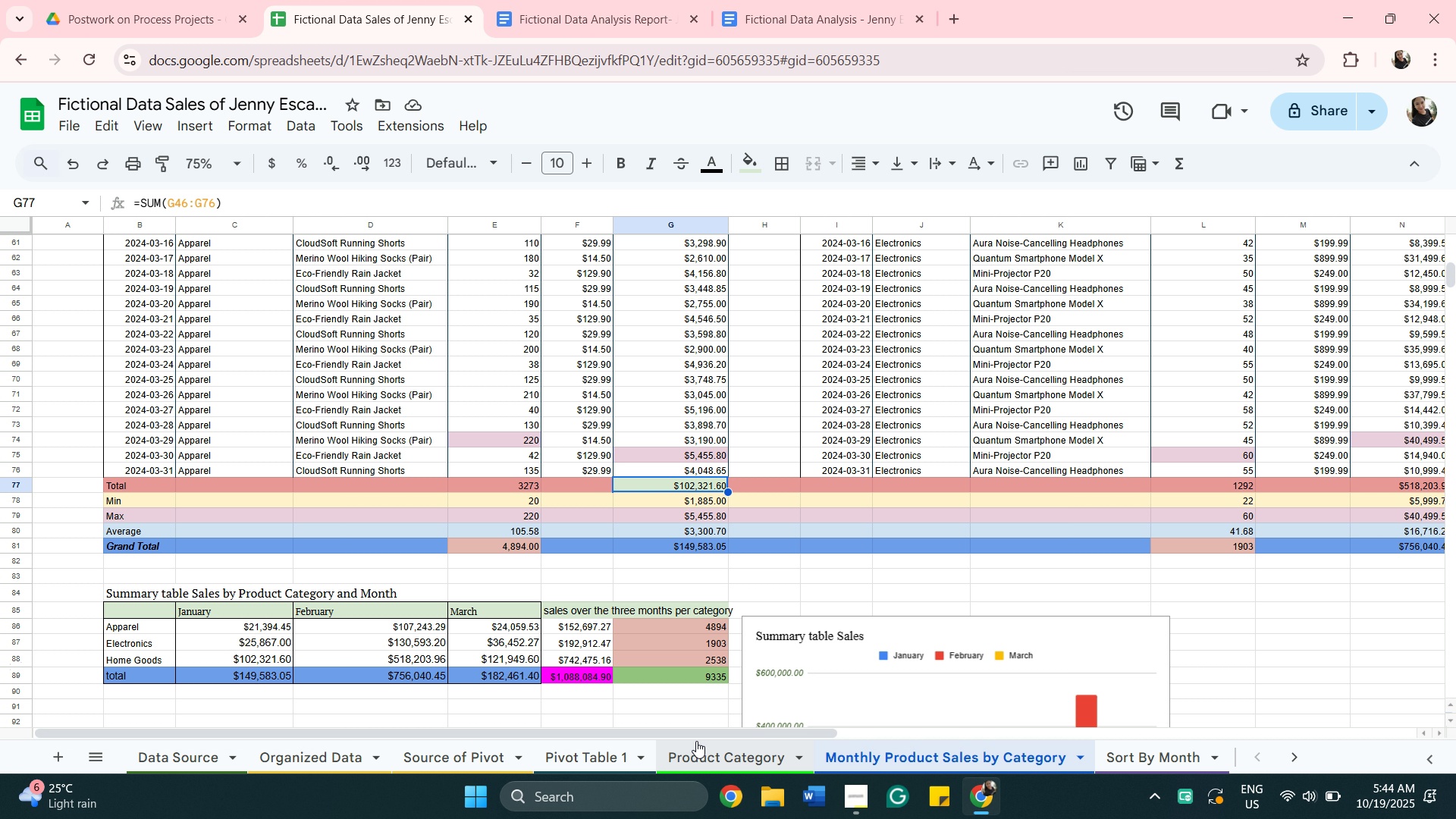 
left_click_drag(start_coordinate=[707, 733], to_coordinate=[1198, 662])
 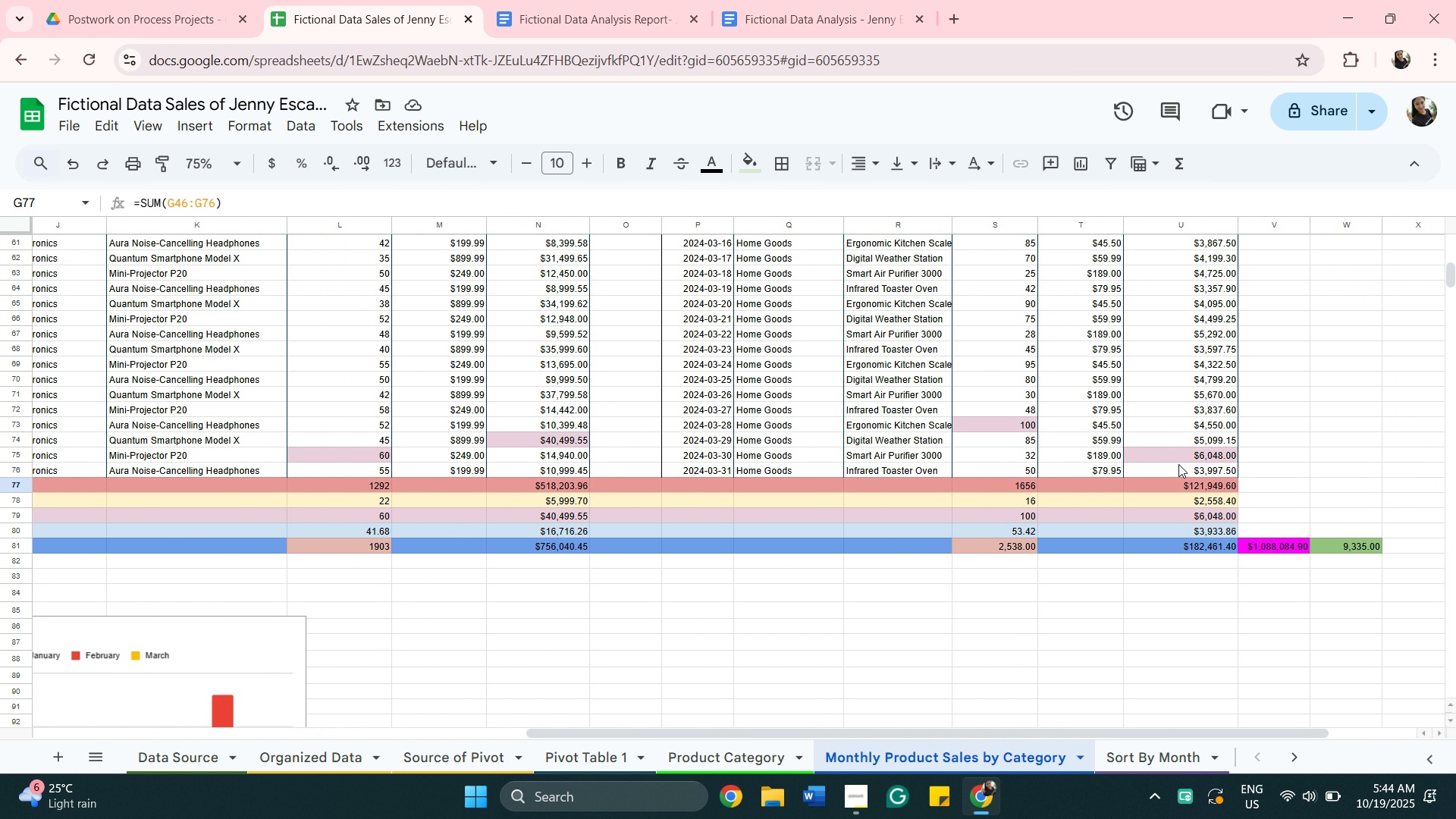 
scroll: coordinate [1164, 440], scroll_direction: up, amount: 5.0
 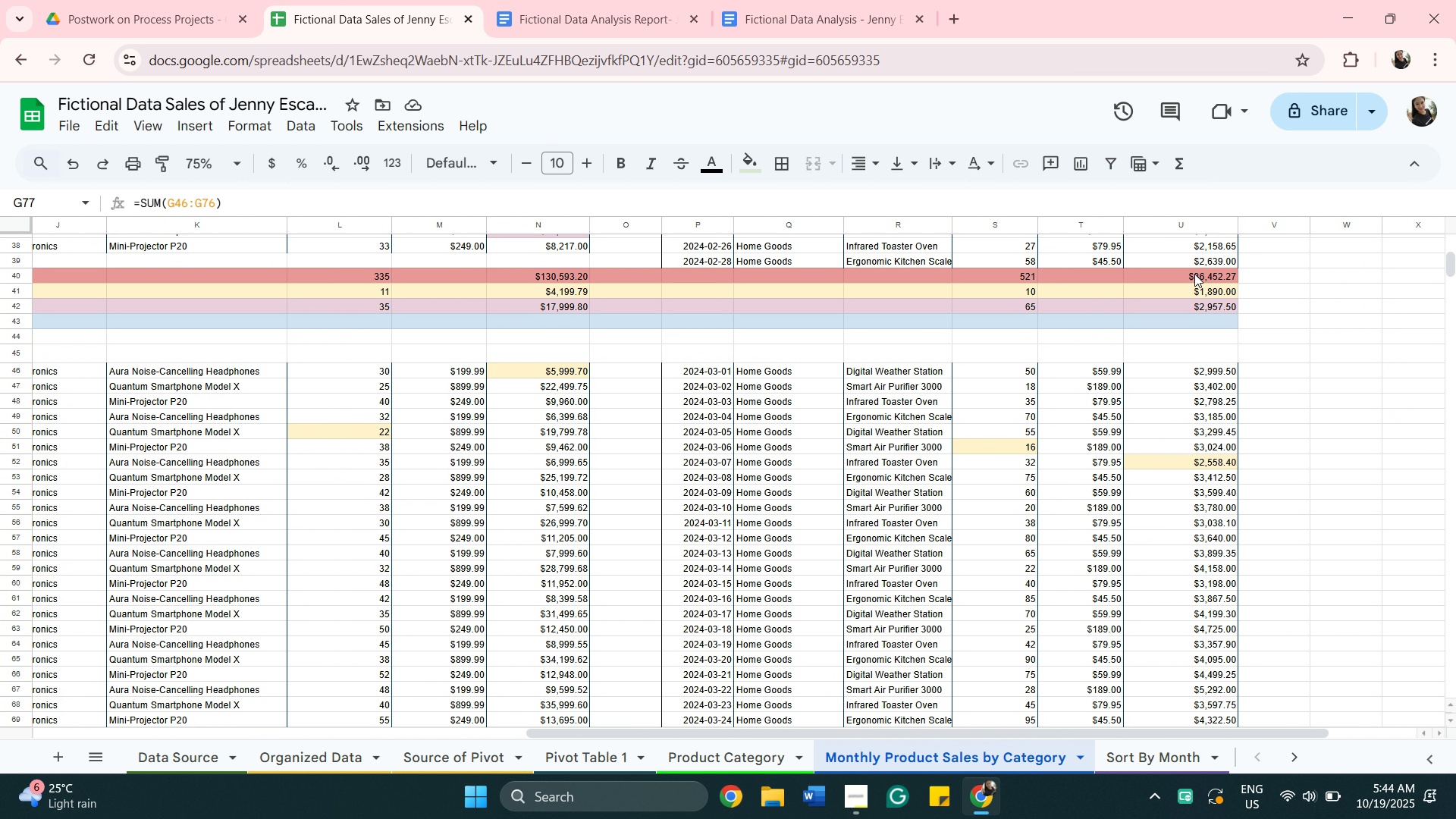 
left_click([1194, 274])
 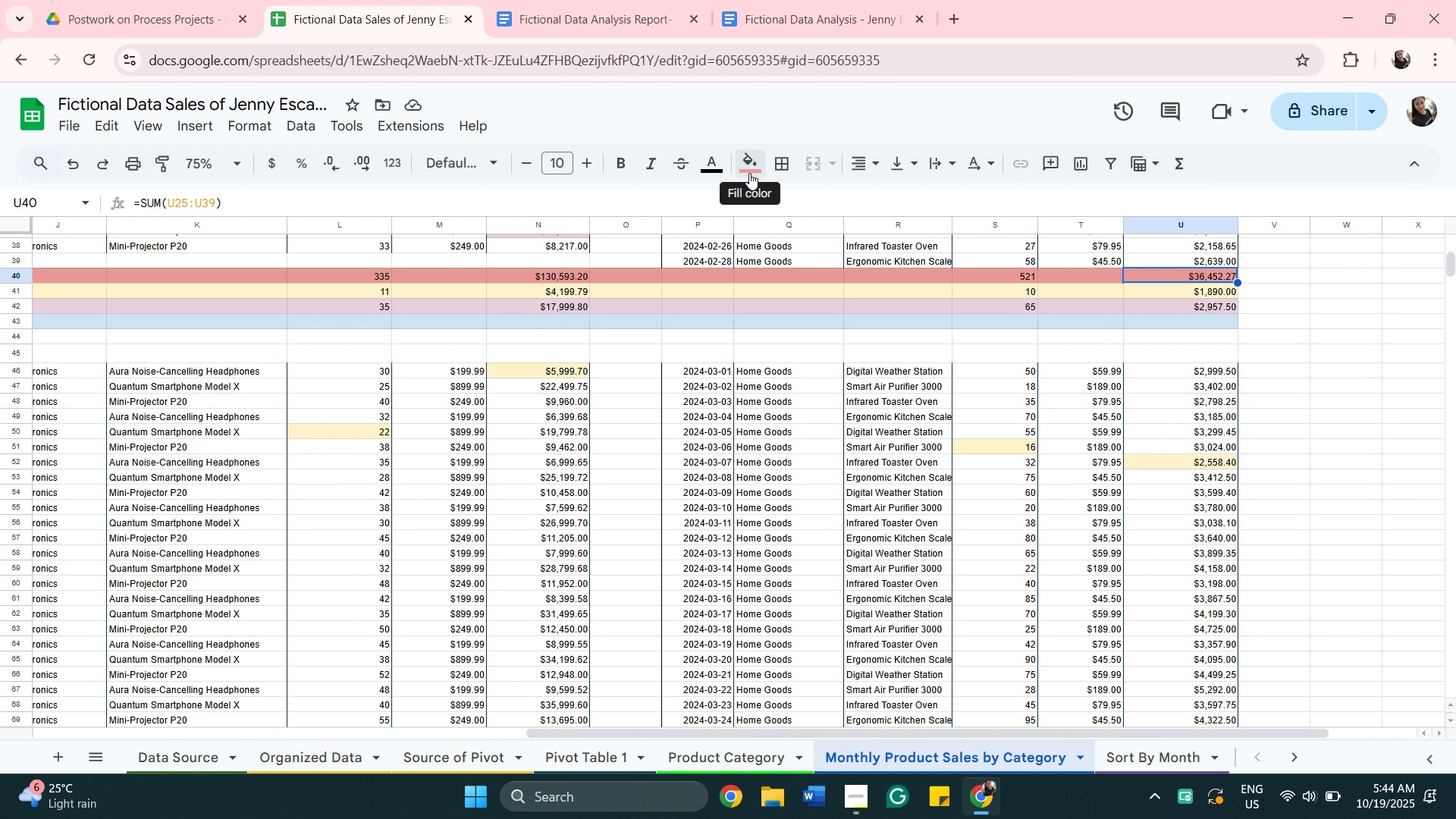 
left_click([749, 173])
 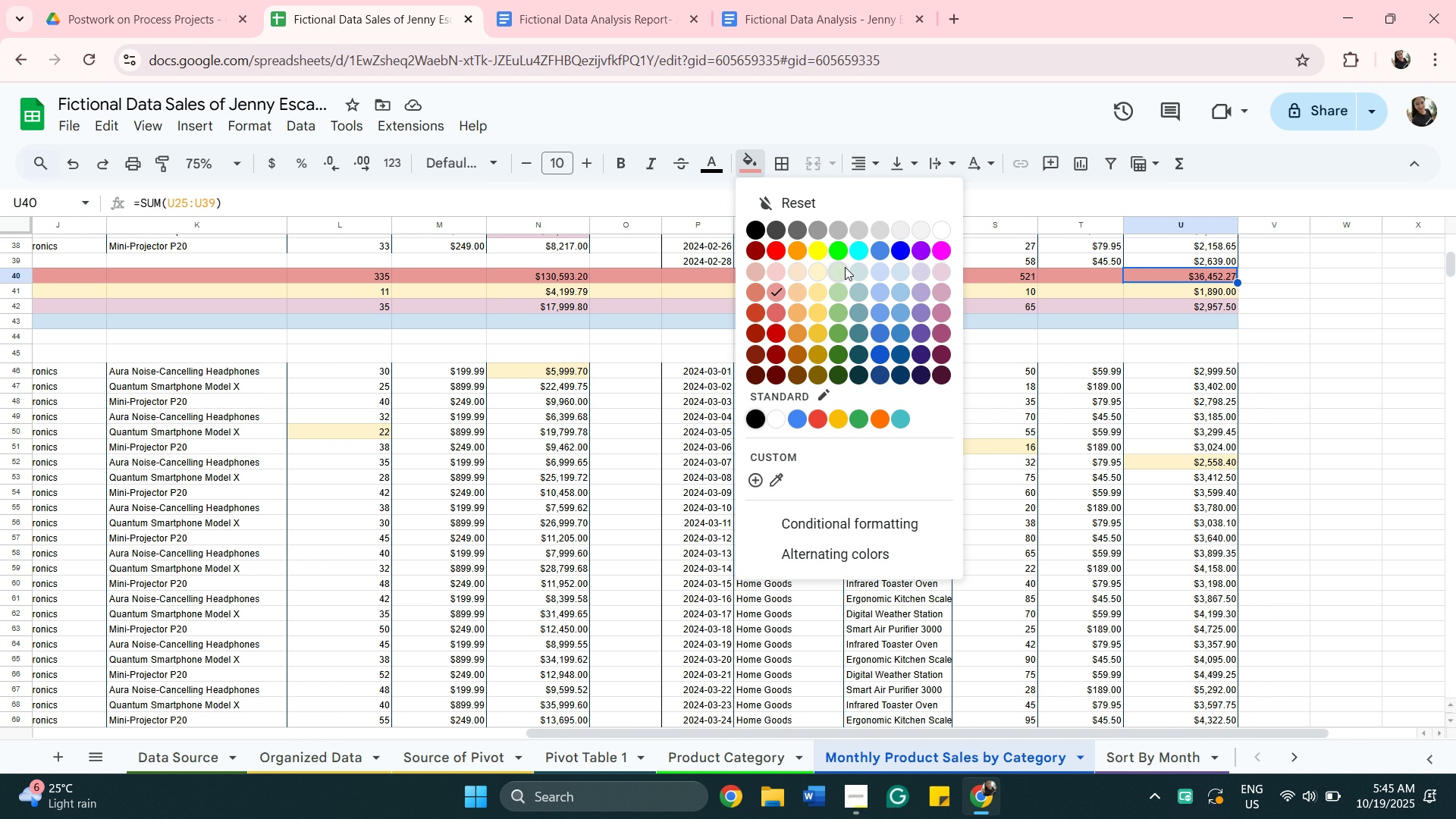 
left_click([845, 267])
 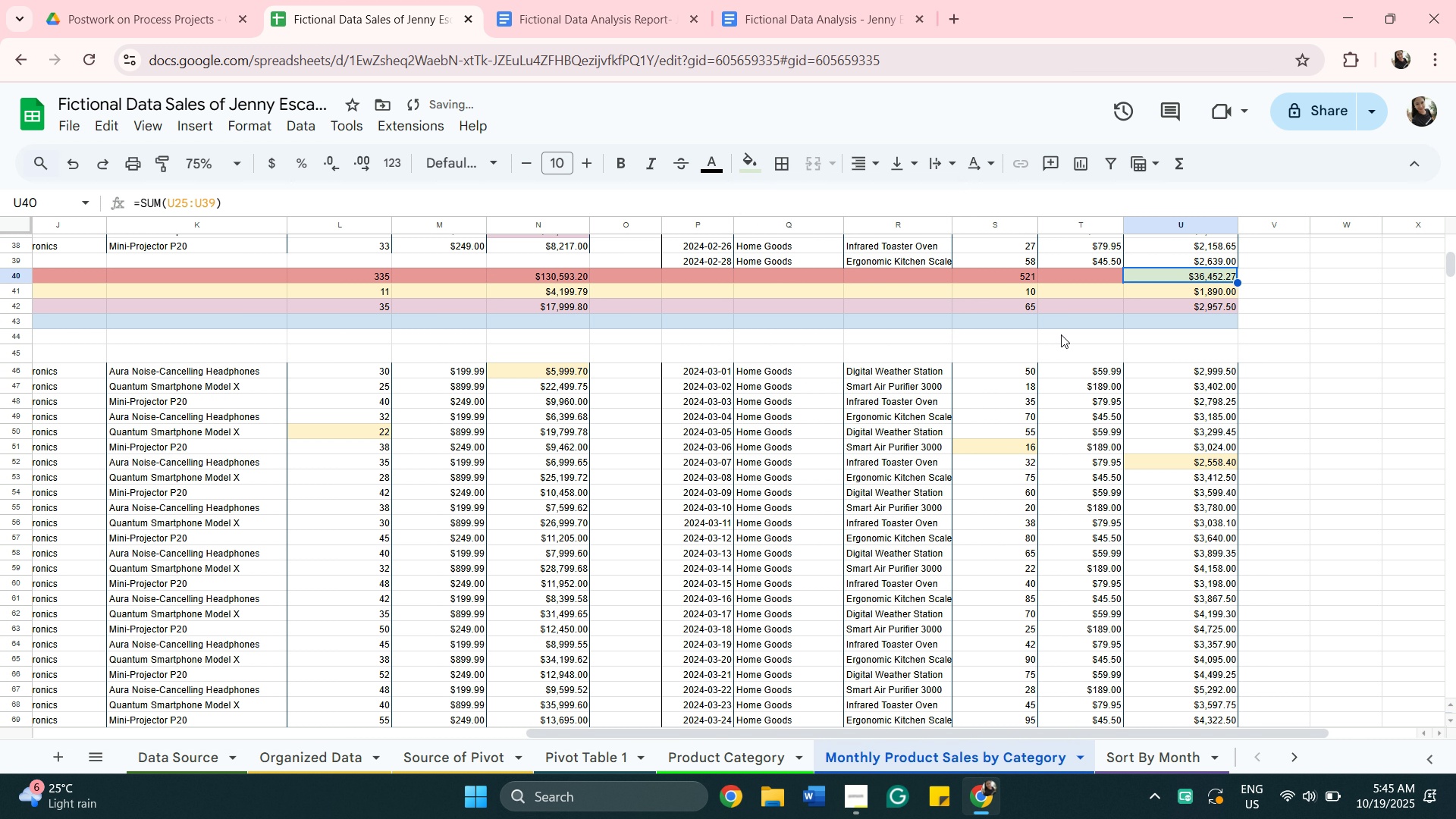 
scroll: coordinate [1165, 410], scroll_direction: down, amount: 5.0
 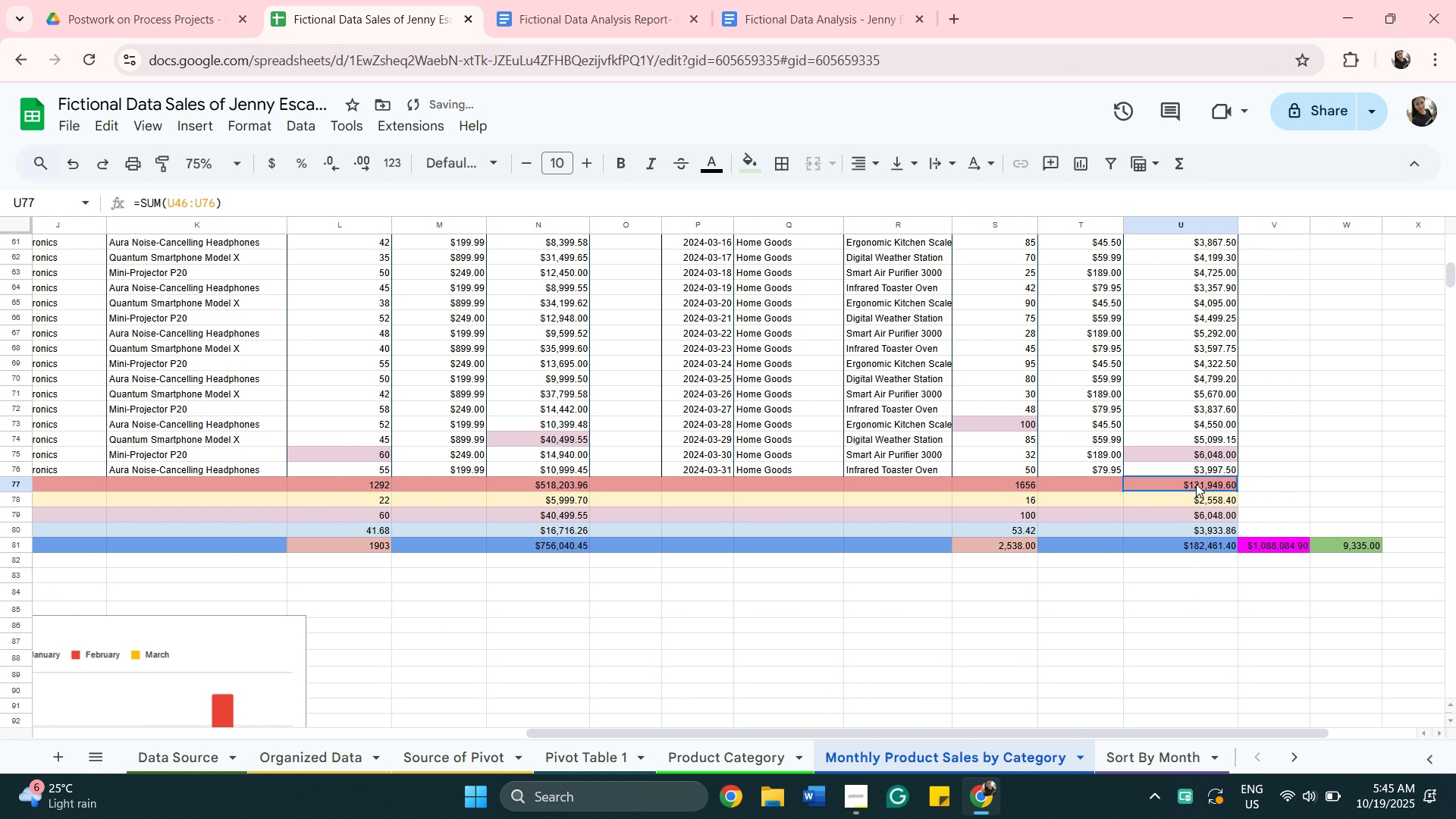 
left_click([1196, 484])
 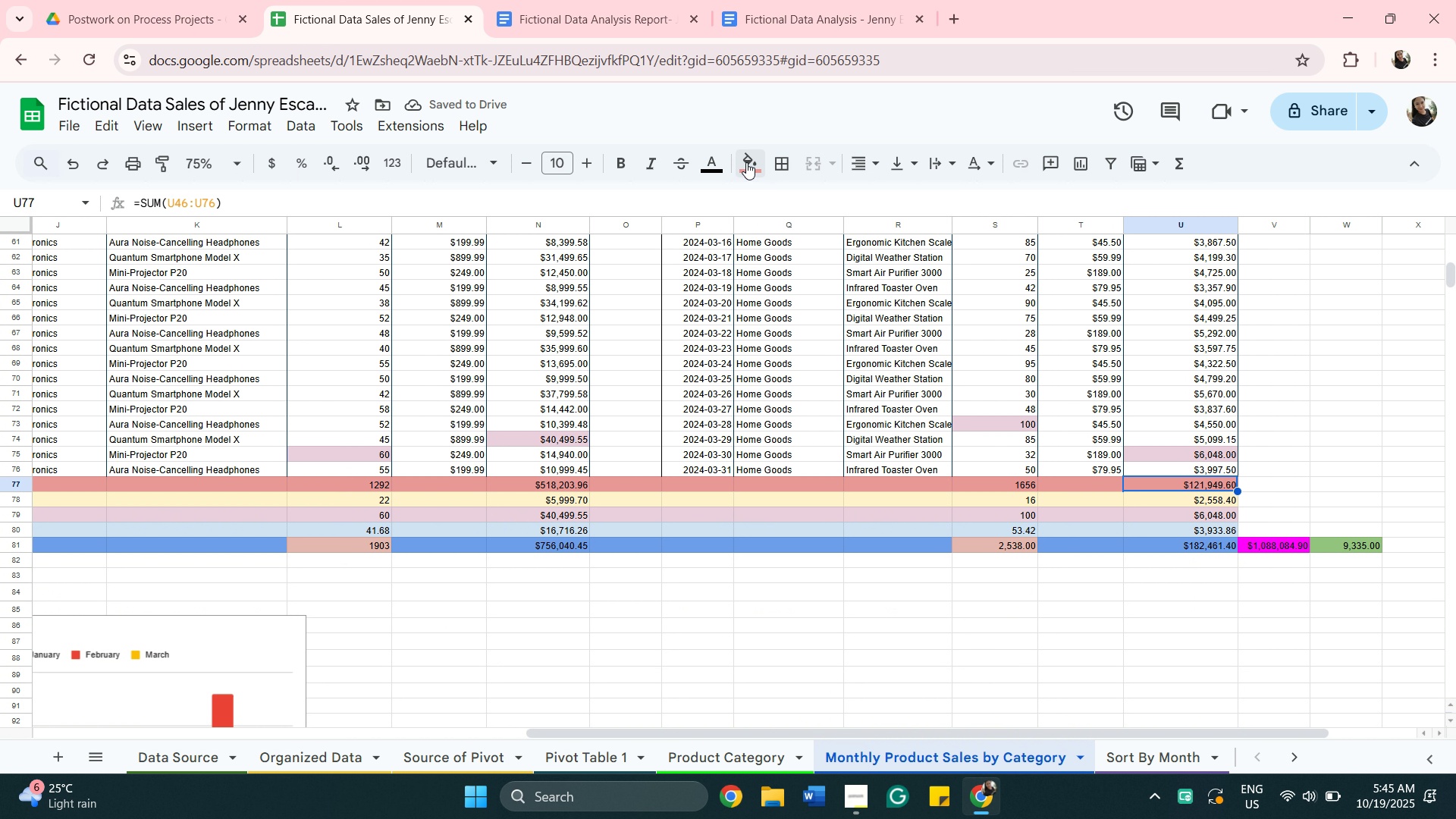 
left_click([746, 162])
 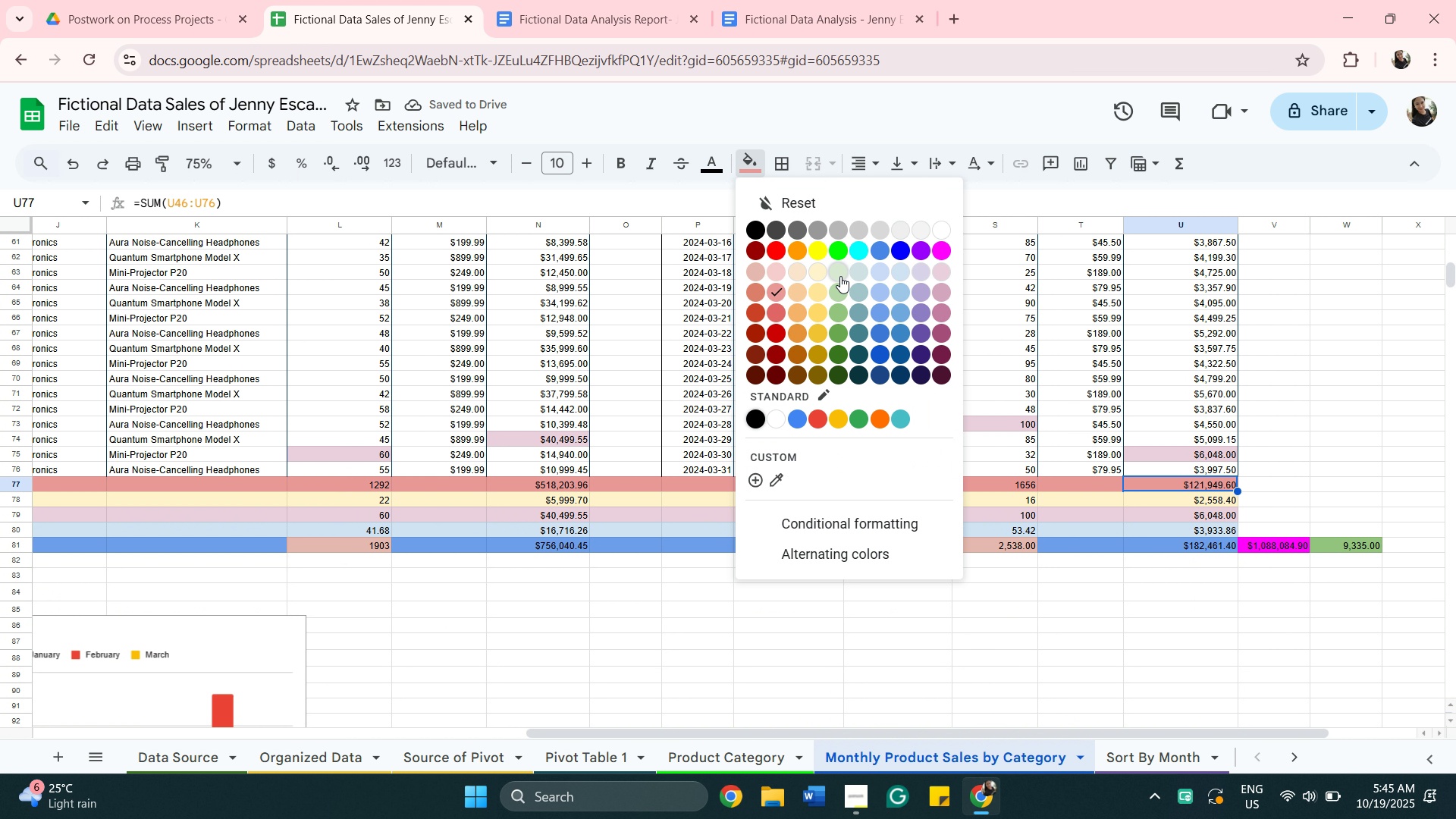 
left_click([840, 275])
 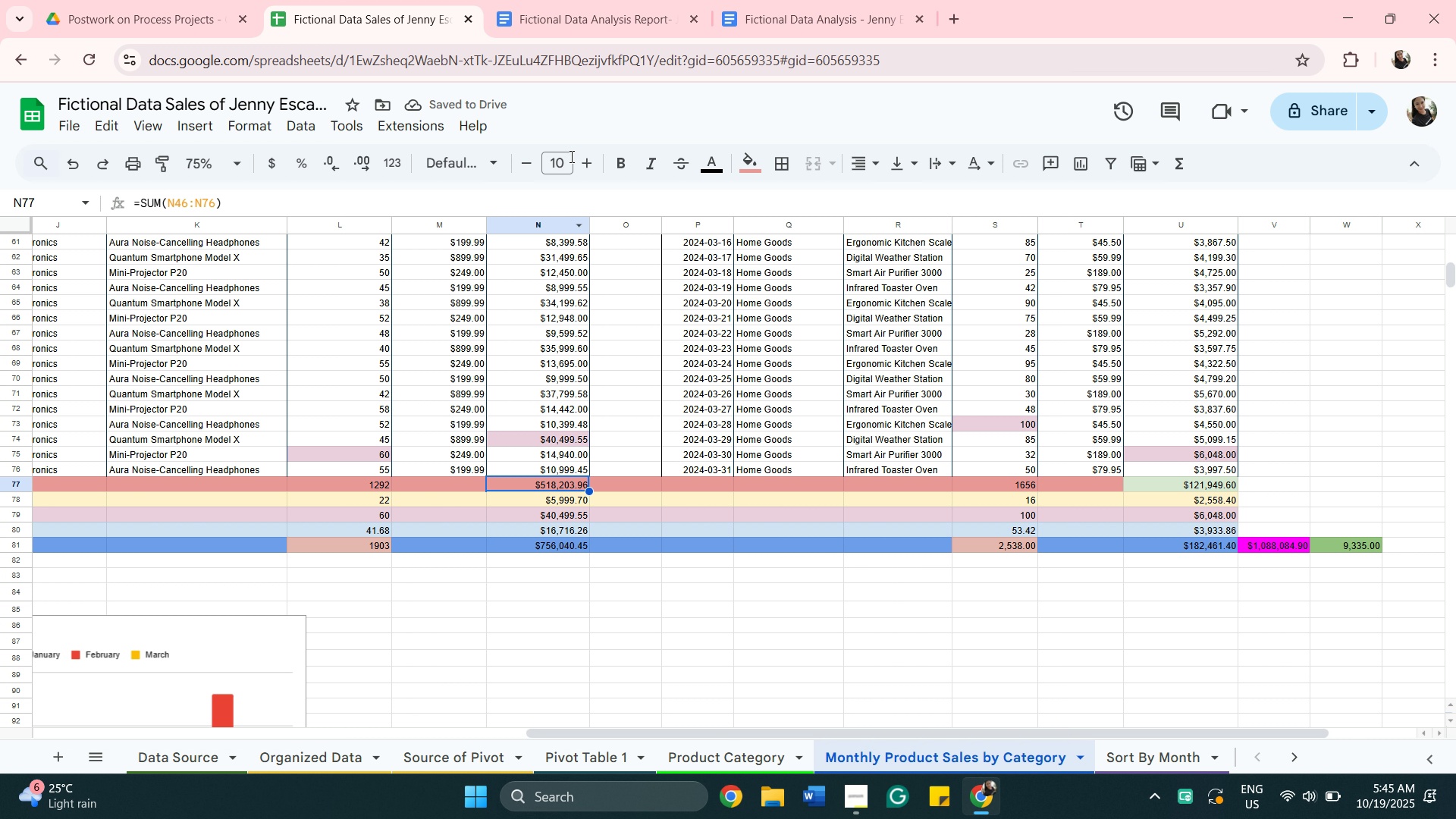 
wait(5.02)
 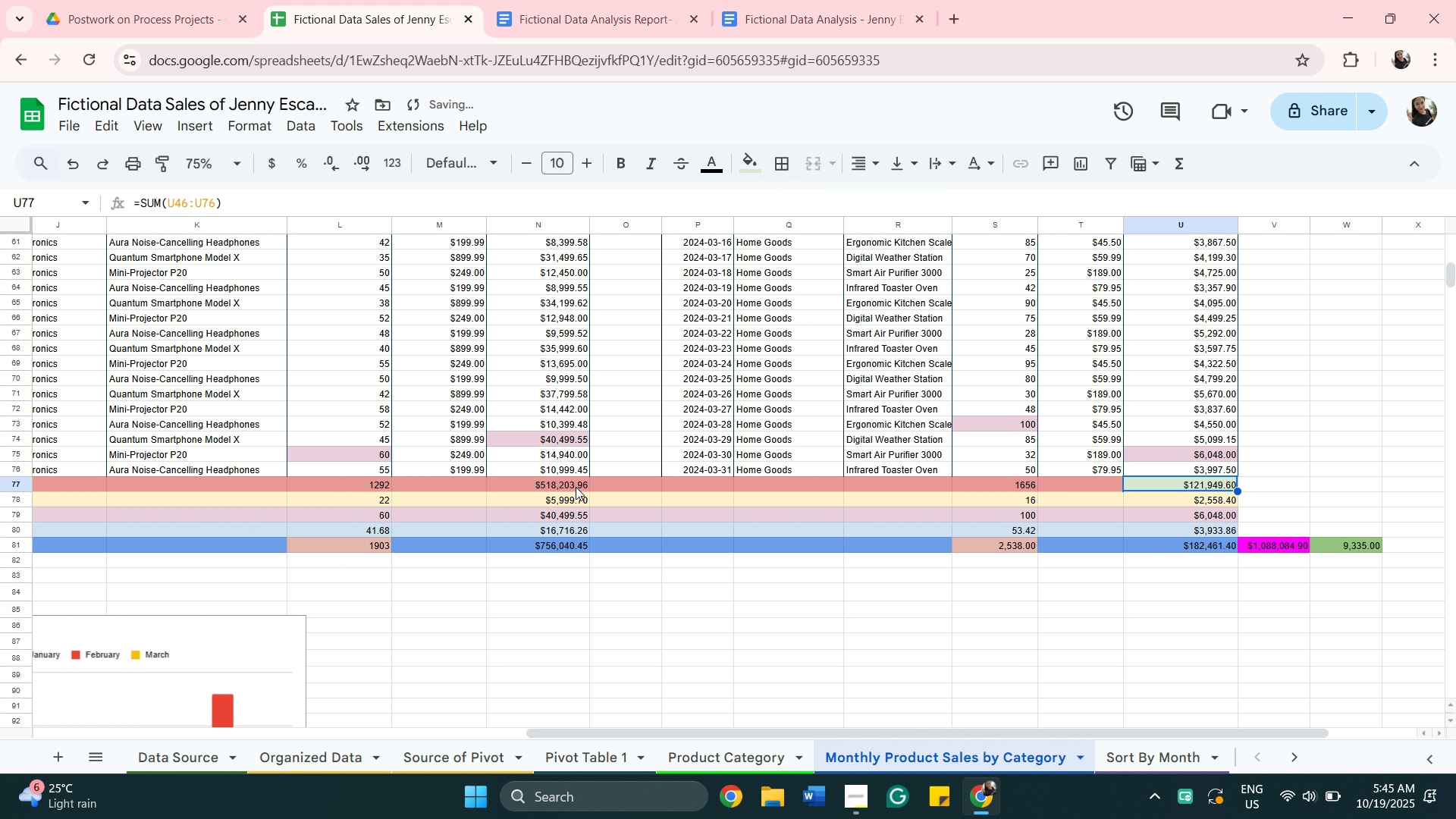 
left_click([745, 170])
 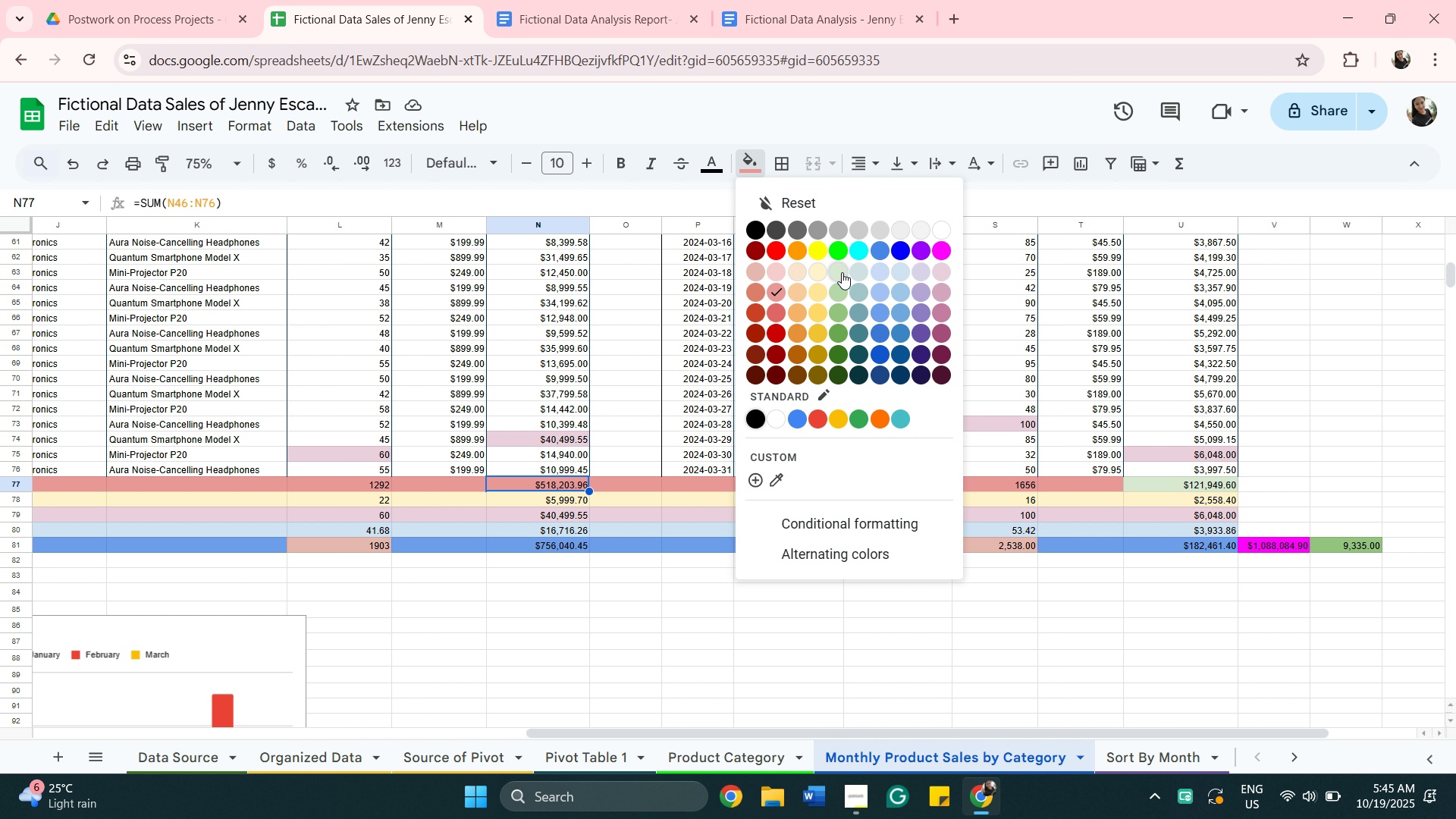 
scroll: coordinate [798, 406], scroll_direction: up, amount: 8.0
 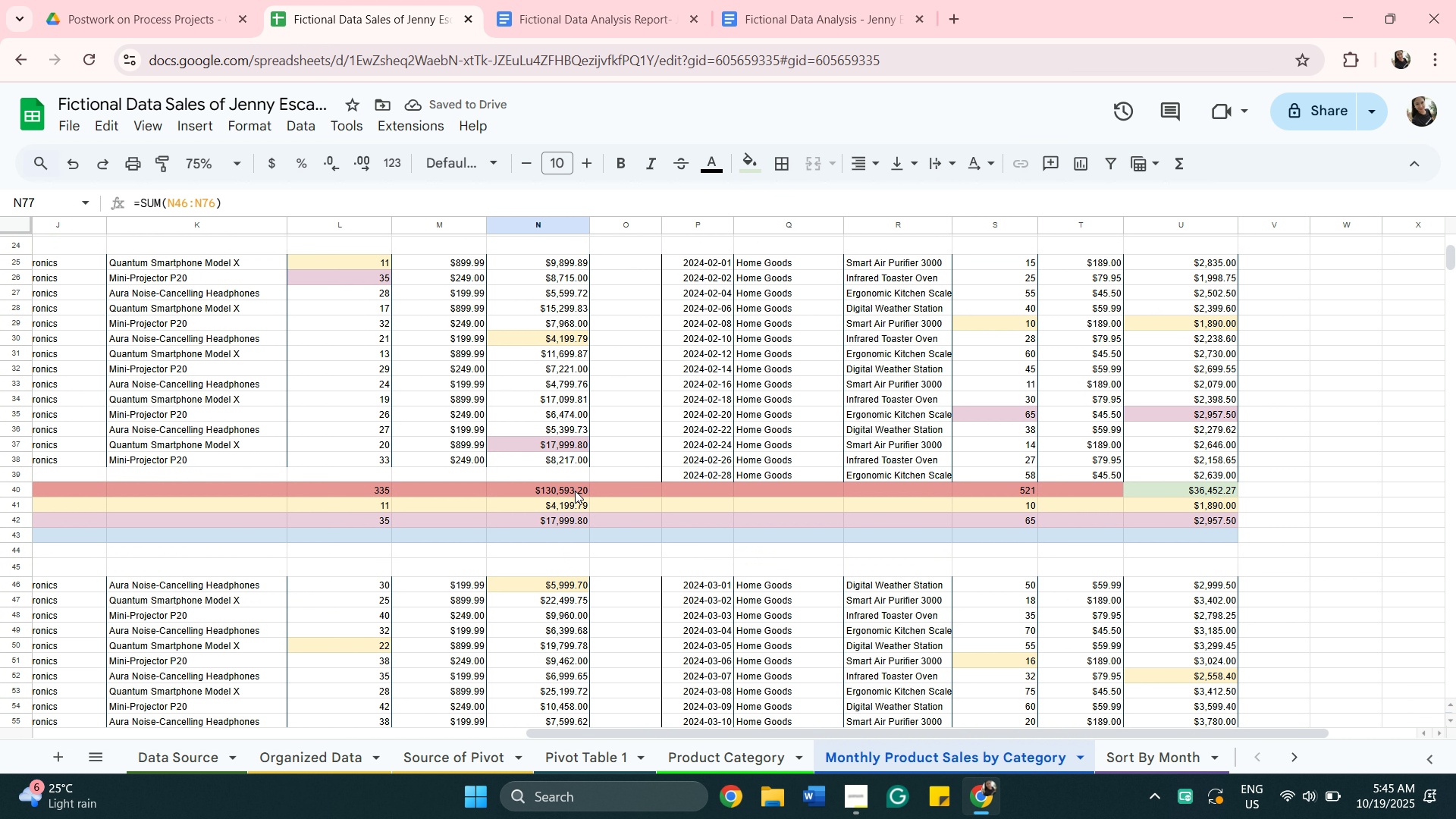 
left_click([574, 490])
 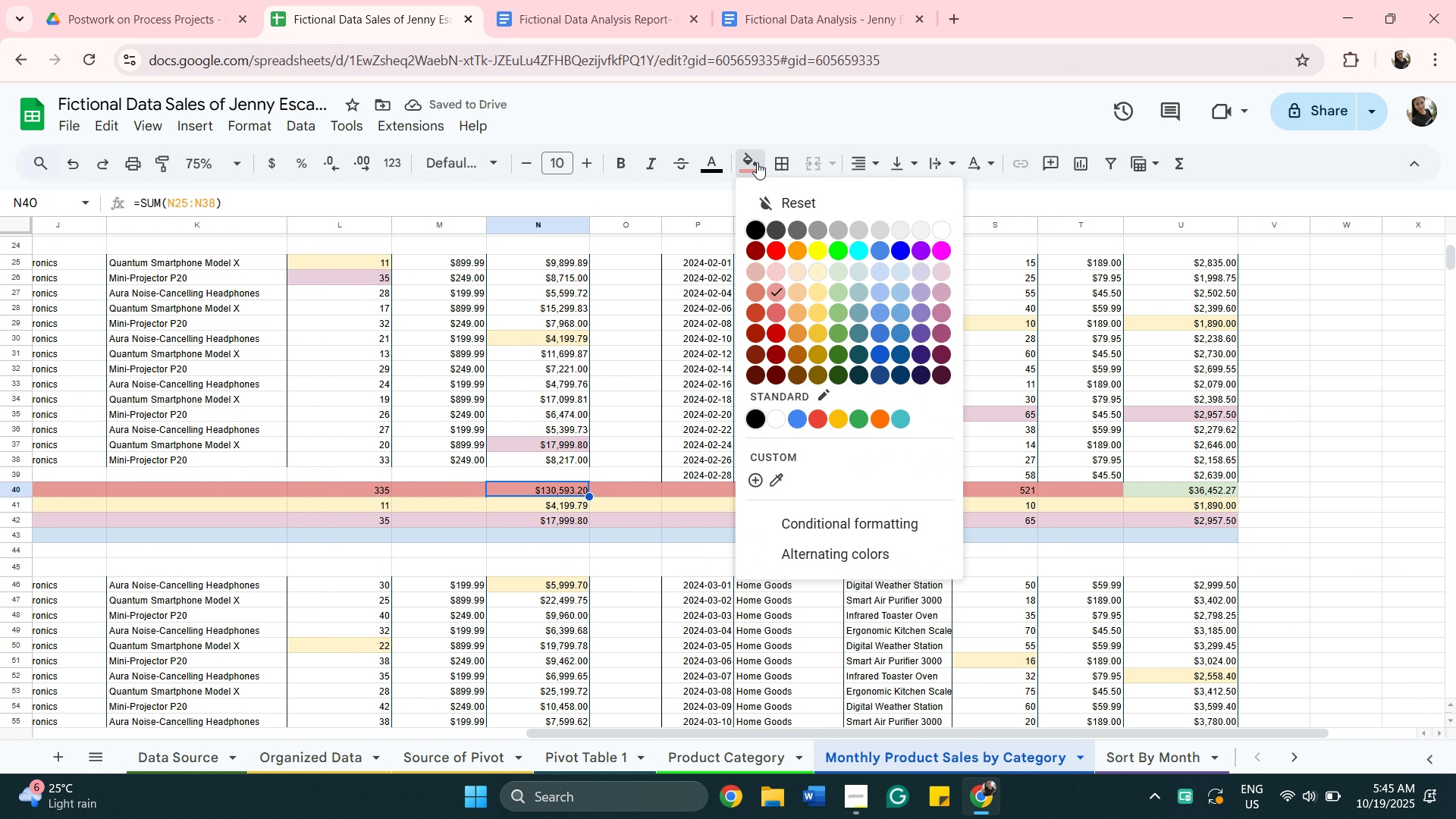 
left_click([757, 162])
 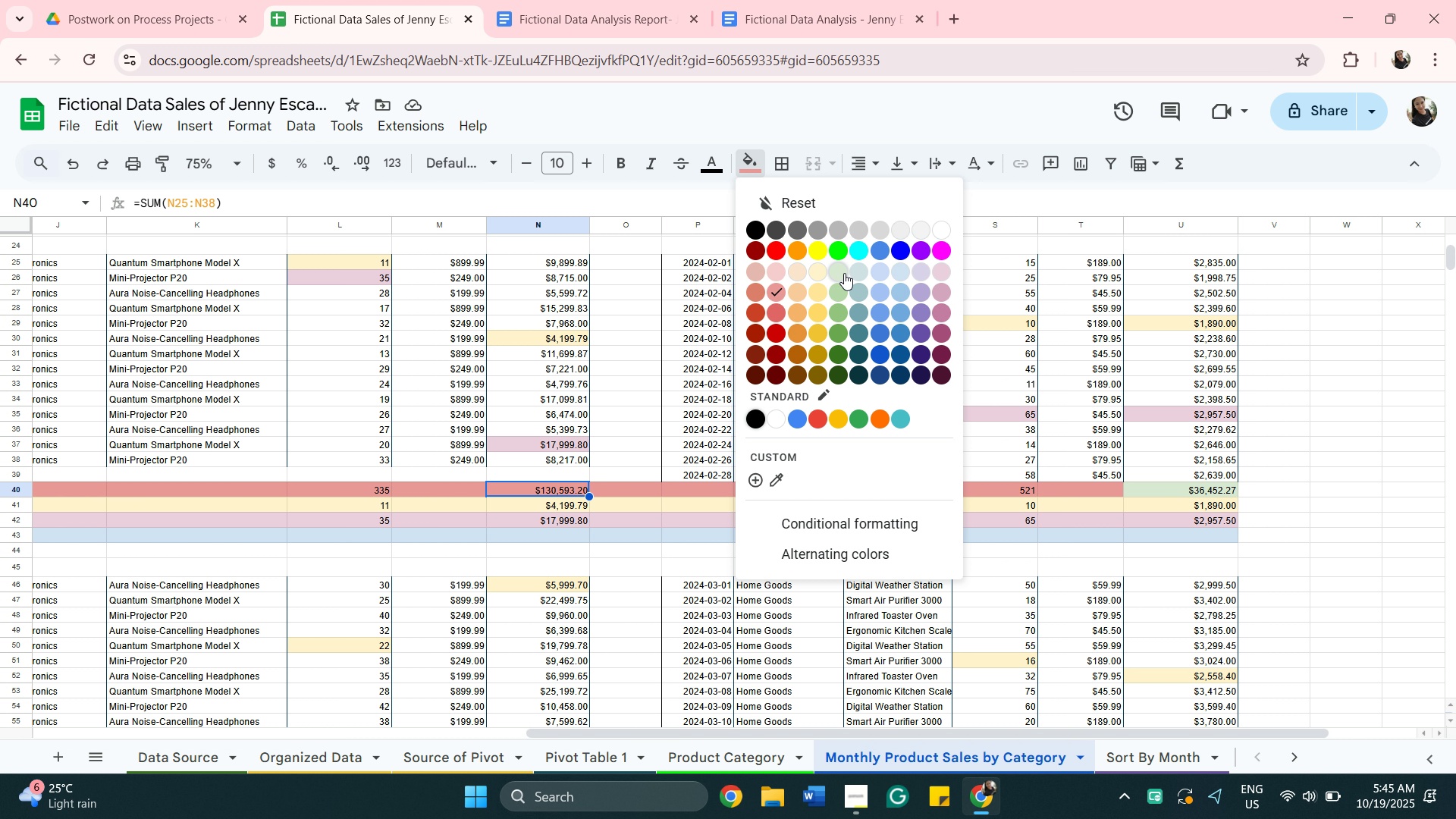 
left_click([844, 273])
 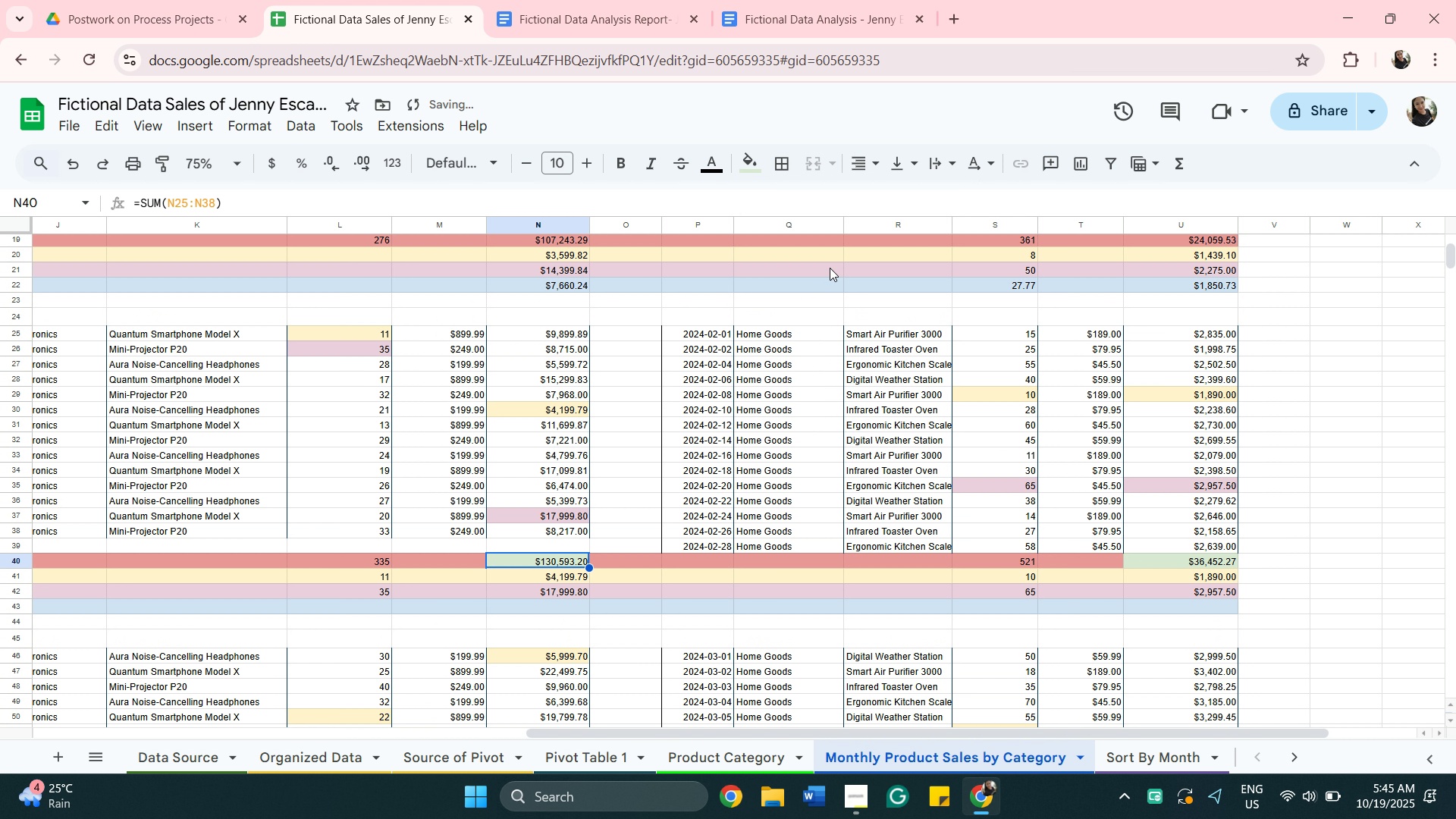 
scroll: coordinate [830, 268], scroll_direction: up, amount: 2.0
 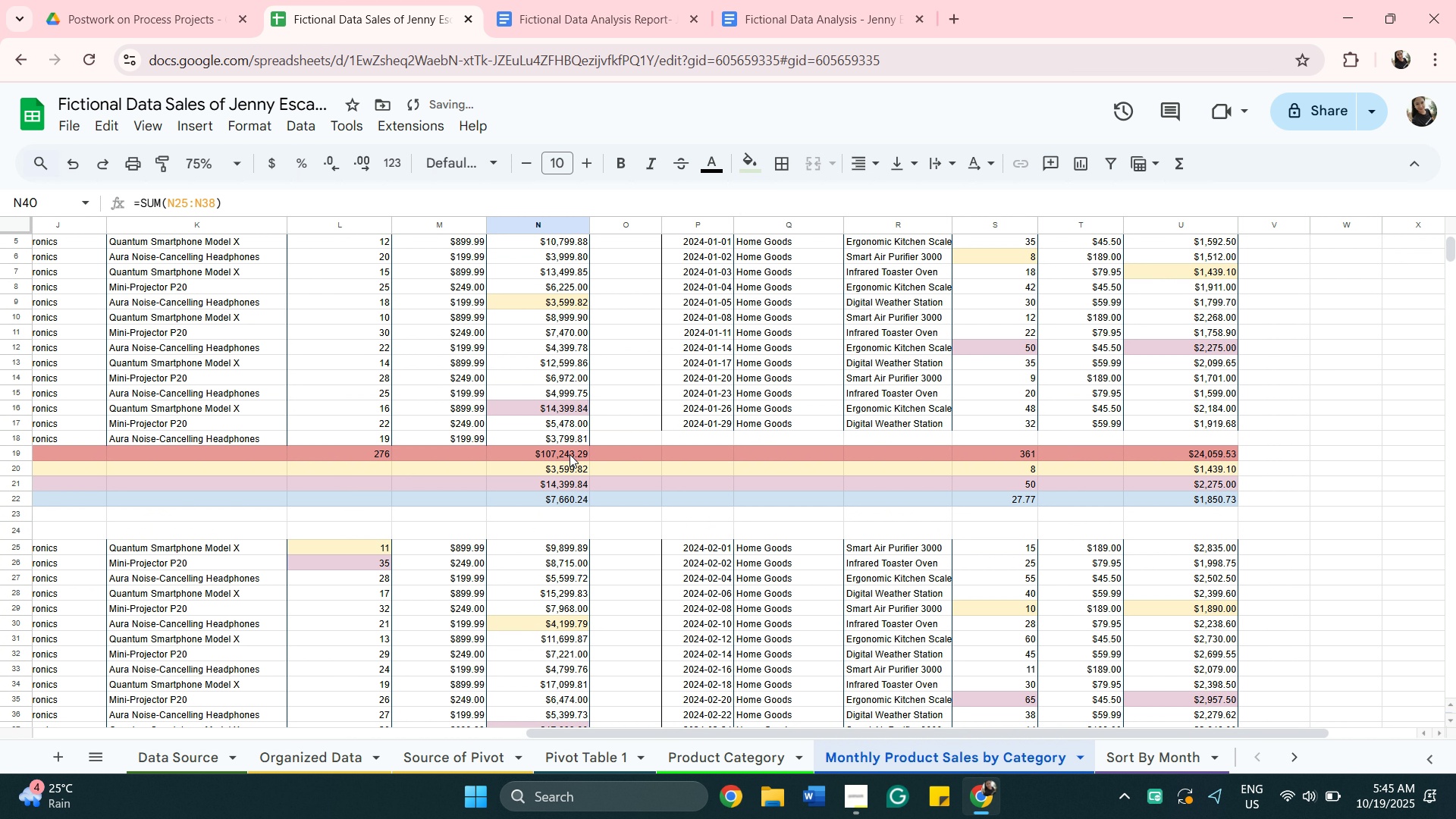 
left_click([570, 454])
 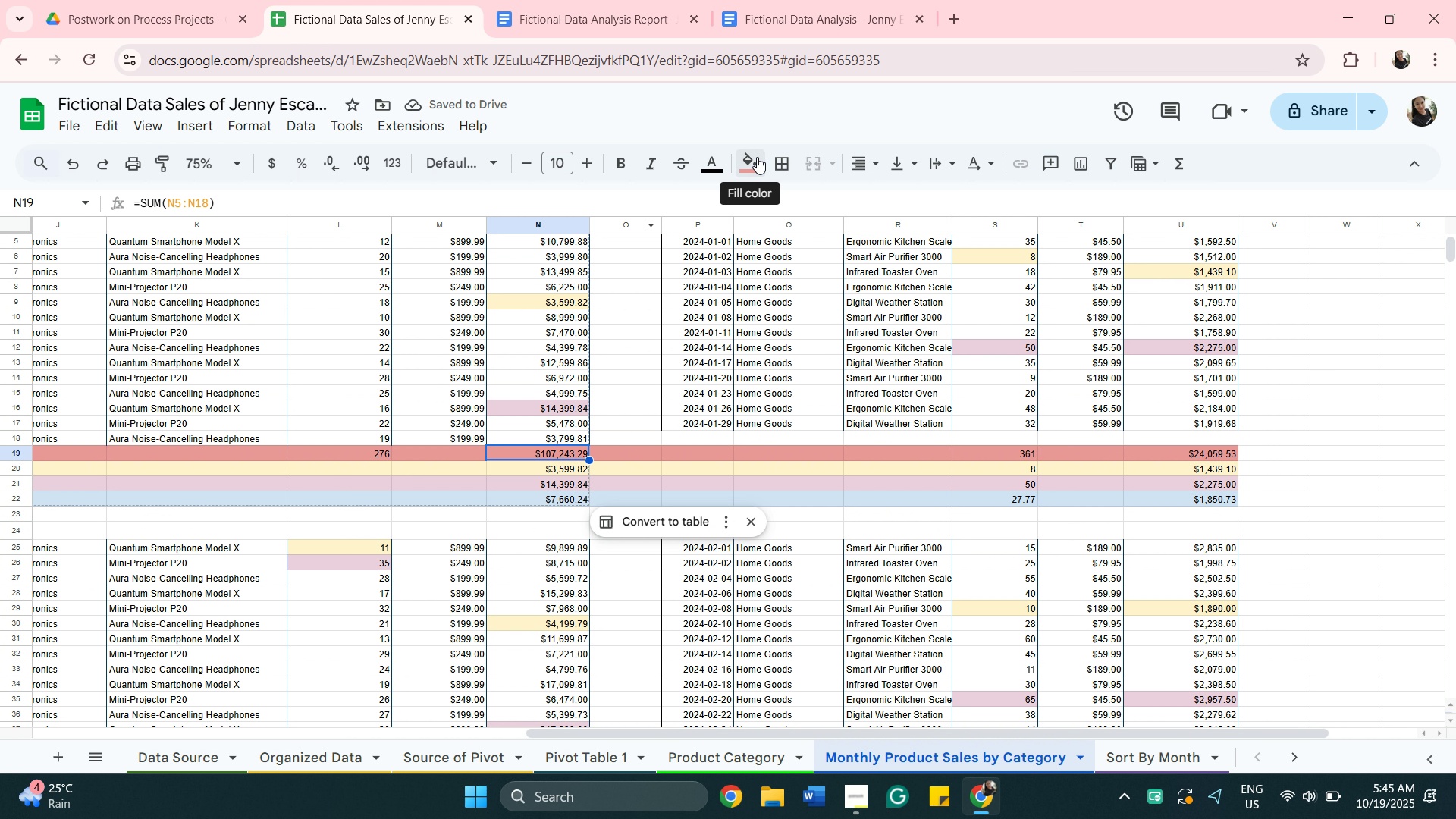 
left_click([757, 157])
 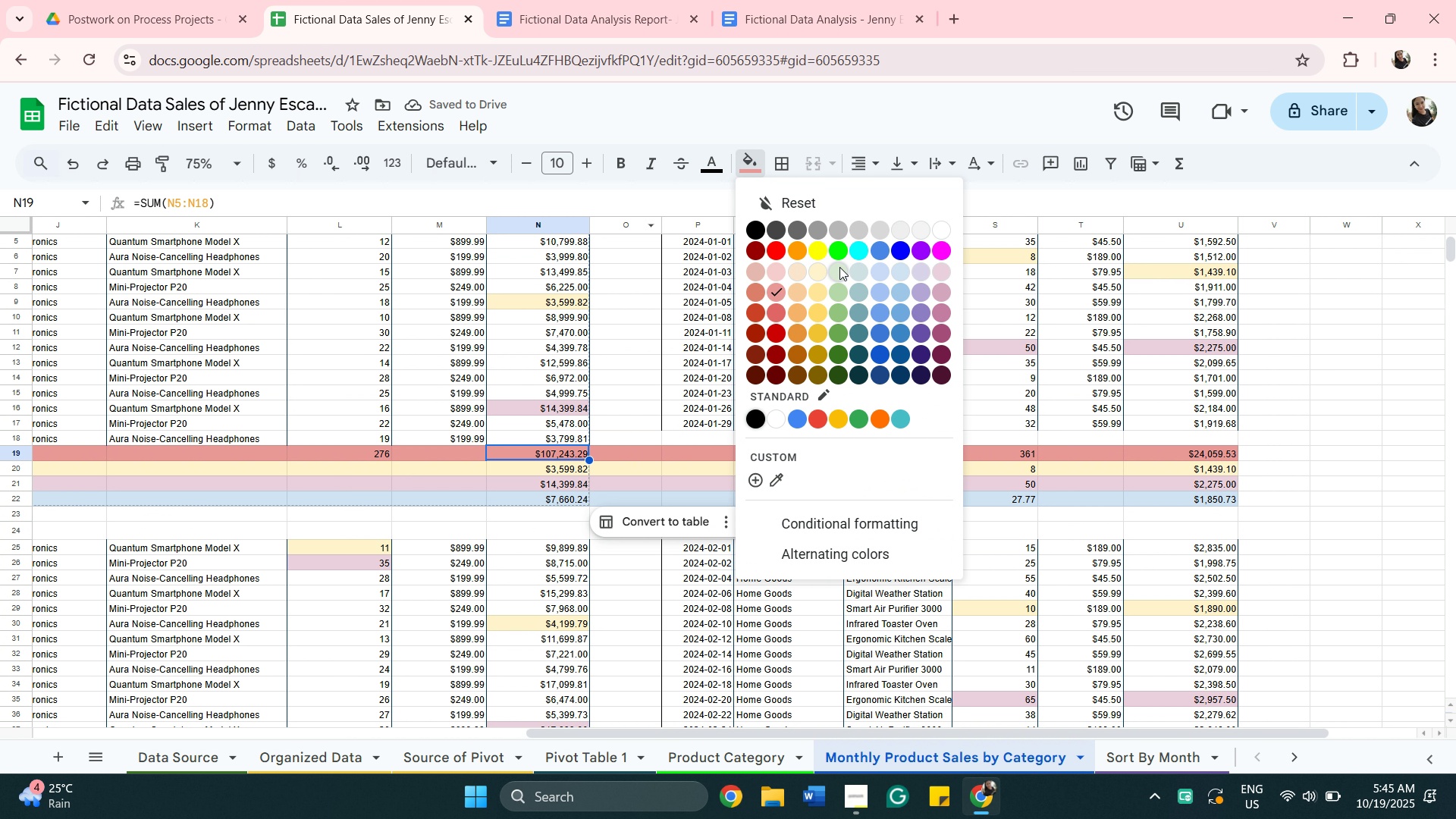 
left_click([839, 267])
 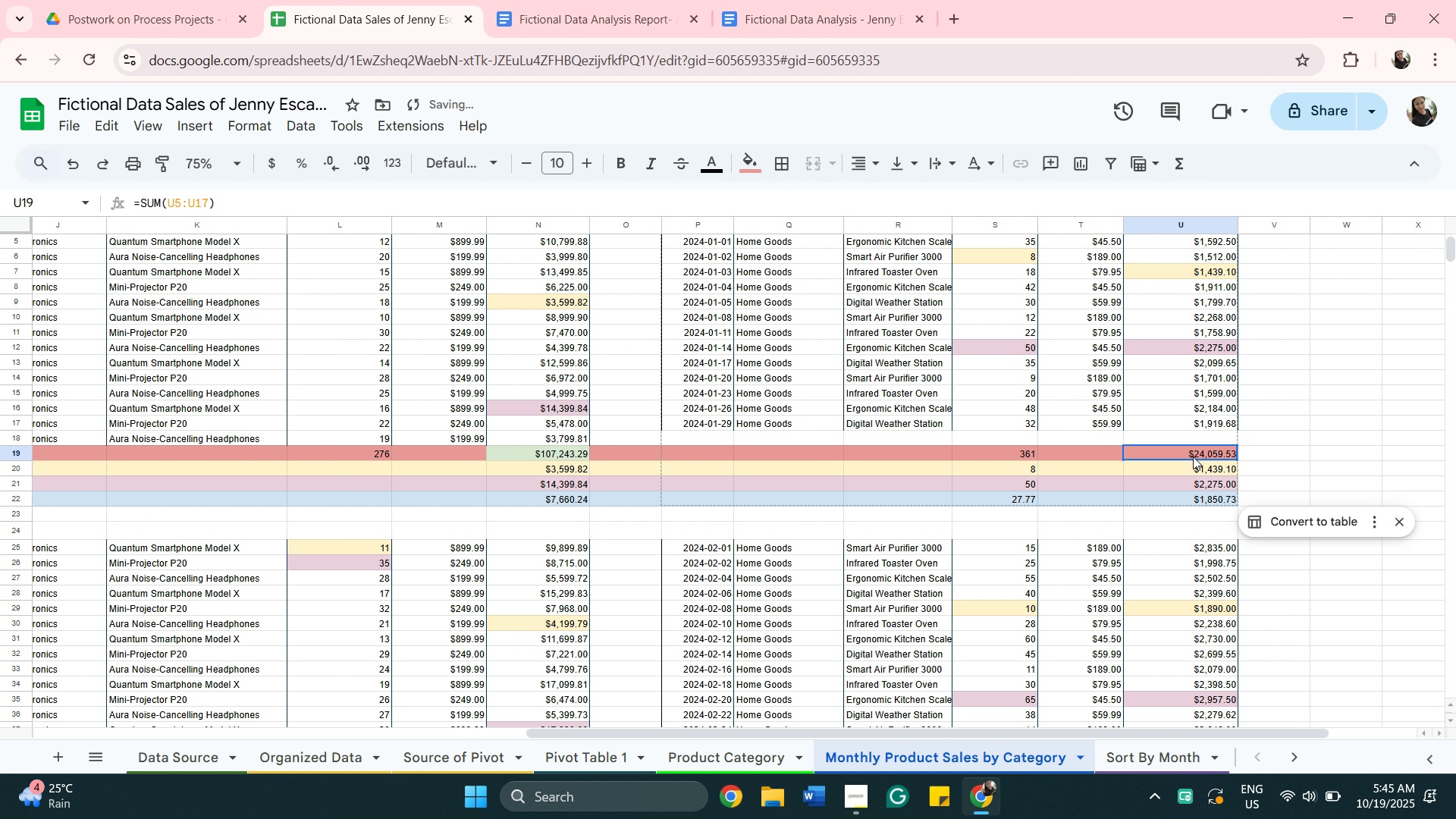 
left_click([1193, 457])
 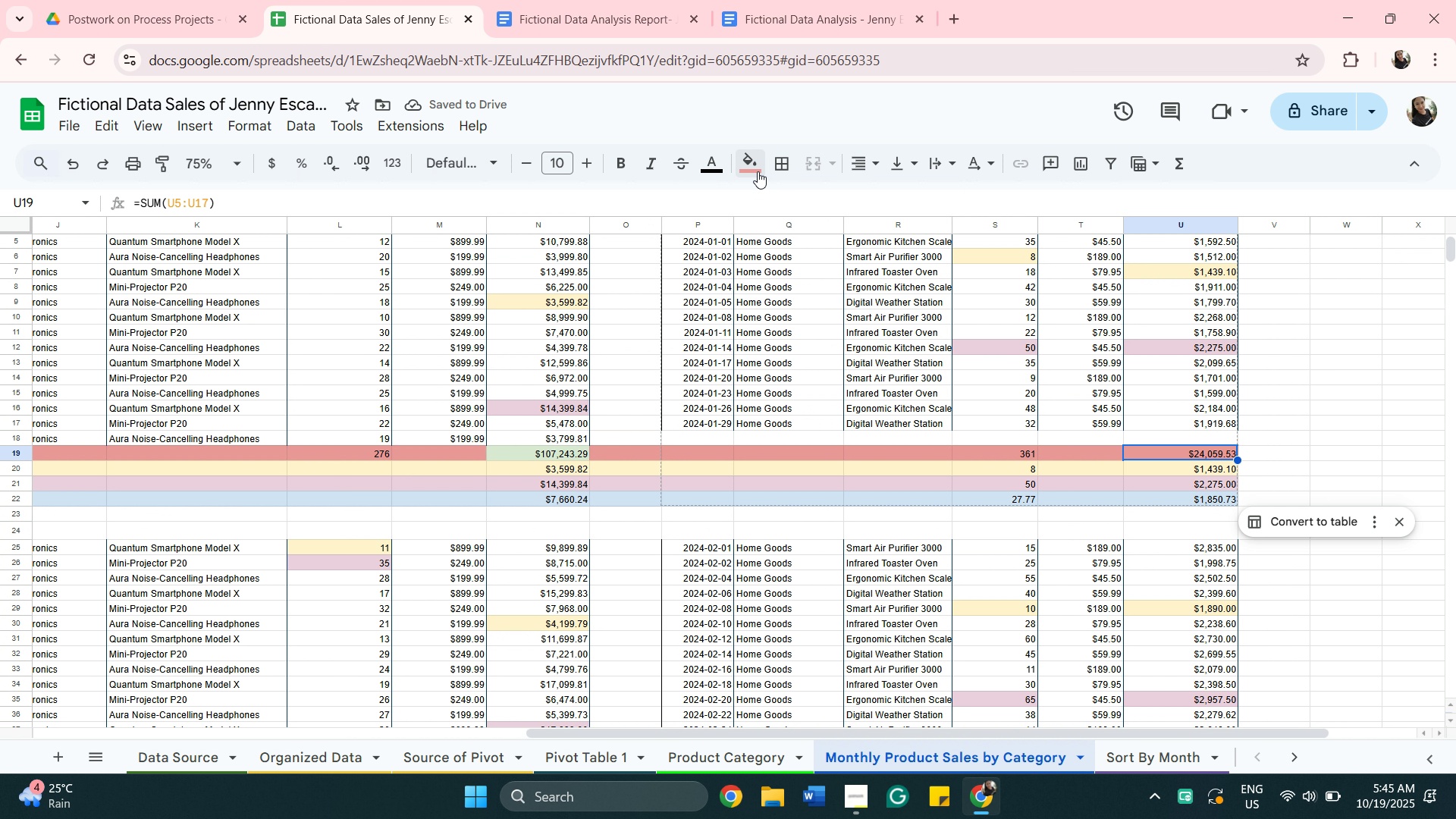 
left_click([758, 171])
 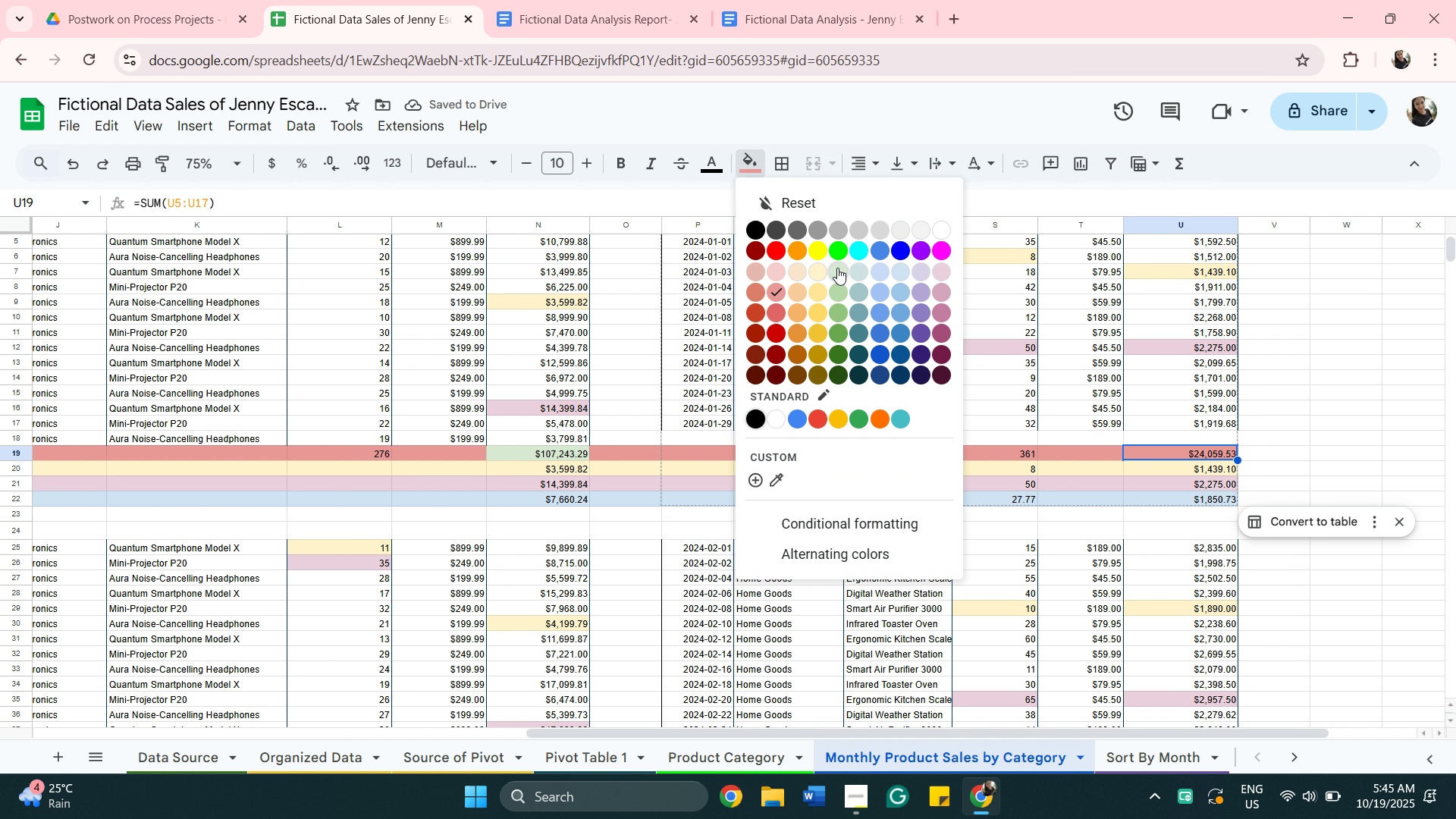 
left_click([837, 268])
 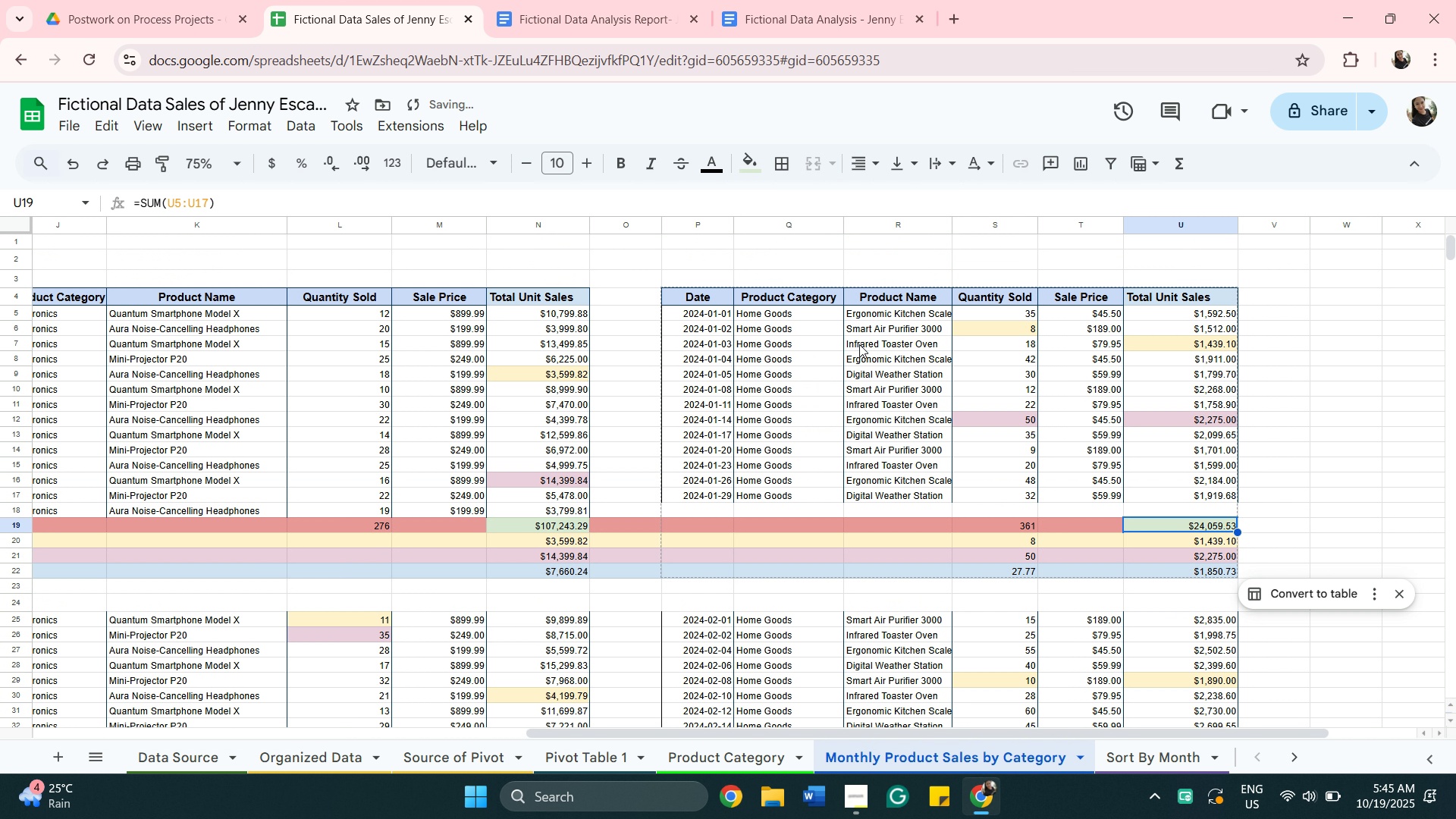 
scroll: coordinate [859, 344], scroll_direction: up, amount: 3.0
 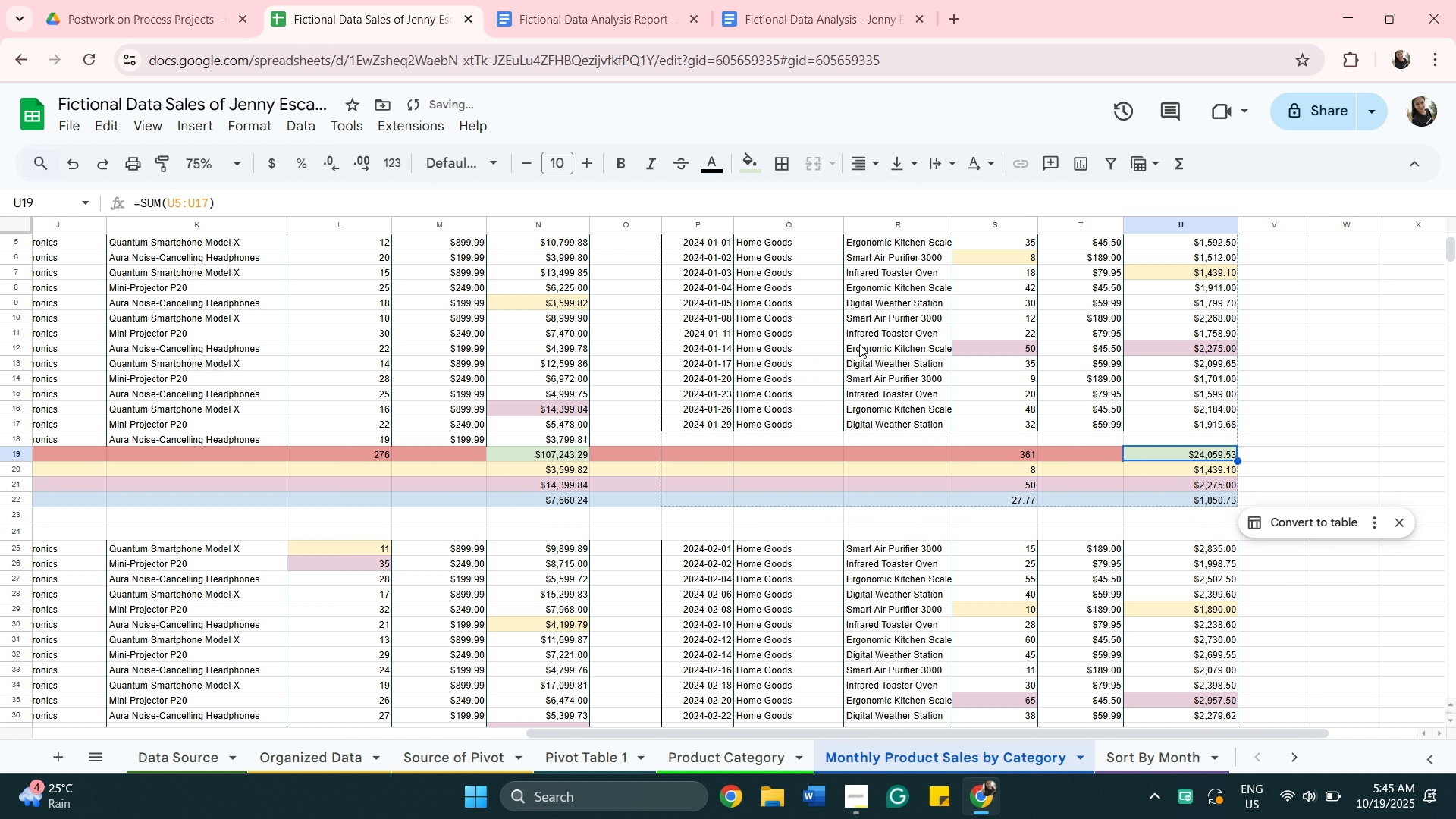 
scroll: coordinate [859, 344], scroll_direction: down, amount: 13.0
 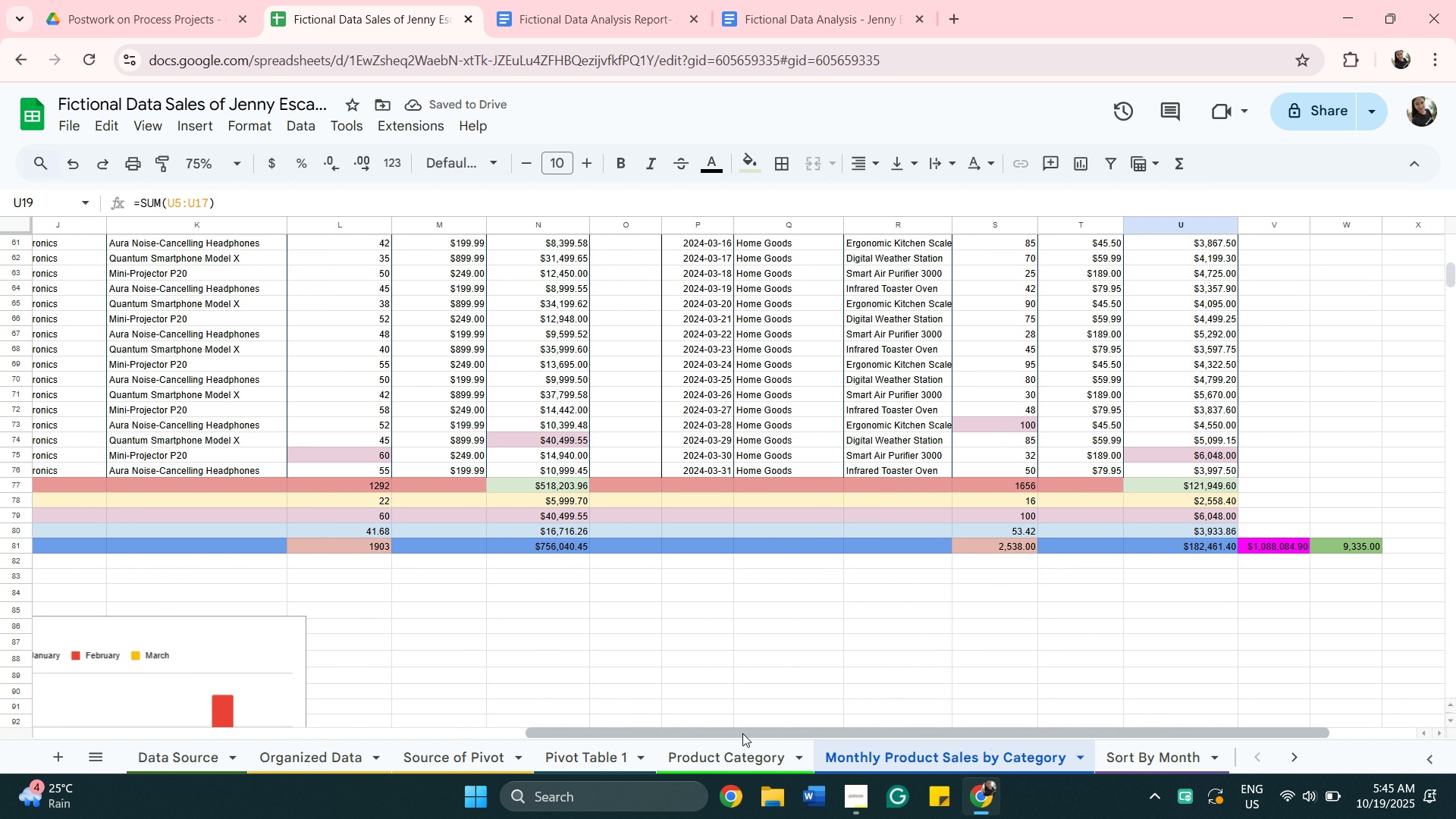 
left_click_drag(start_coordinate=[742, 733], to_coordinate=[307, 640])
 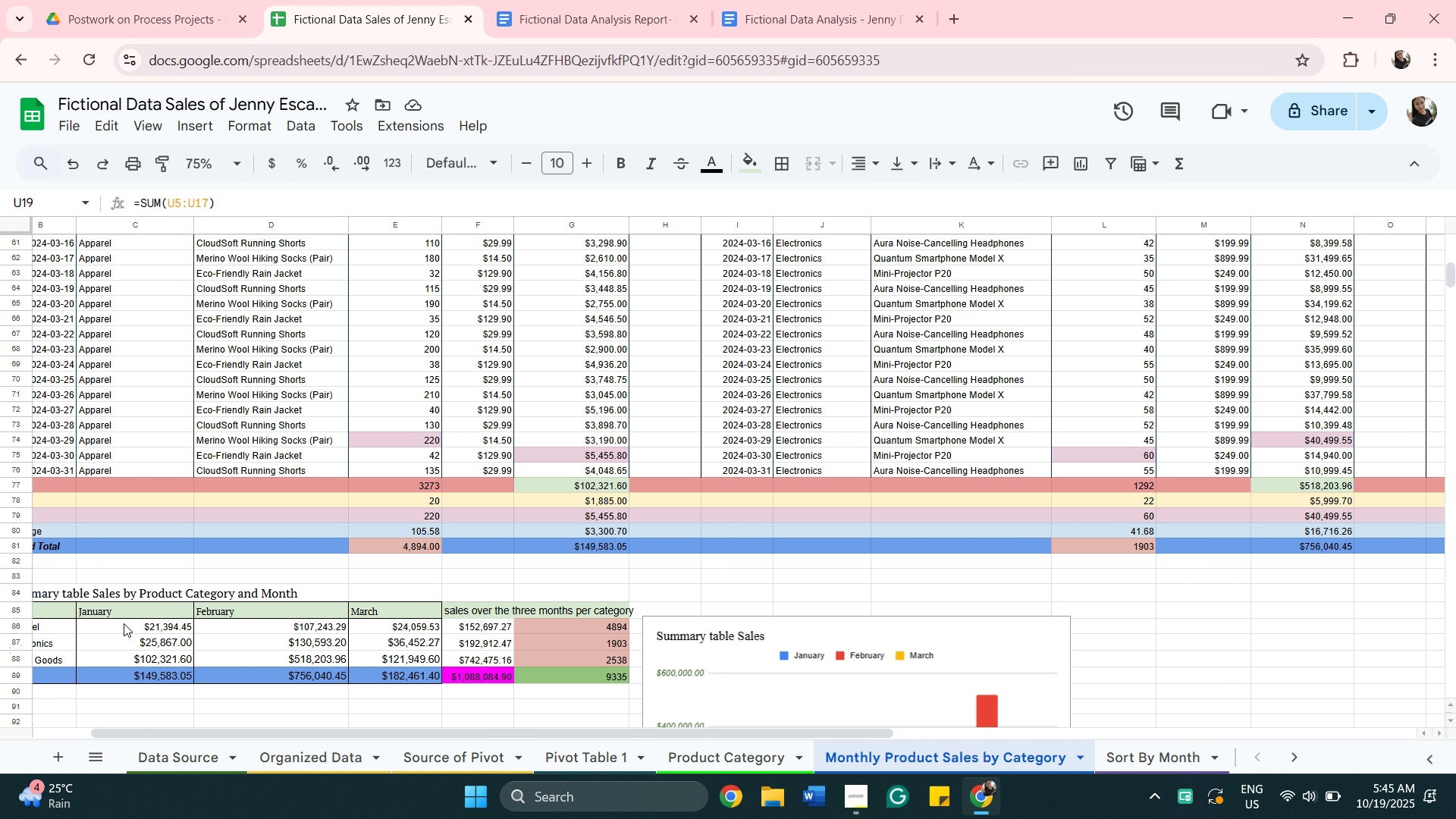 
left_click([124, 623])
 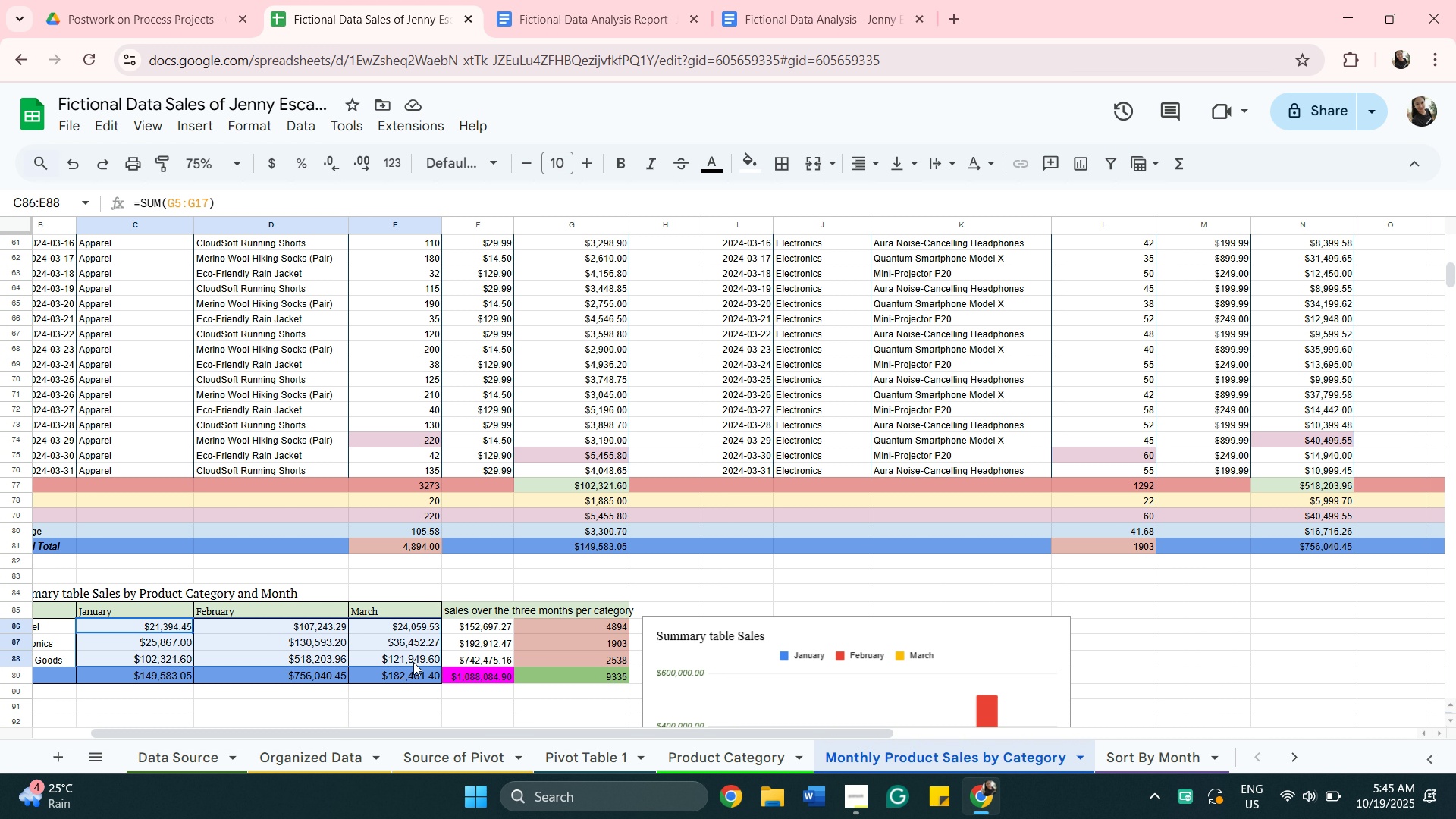 
hold_key(key=ShiftLeft, duration=0.48)
left_click([413, 662])
 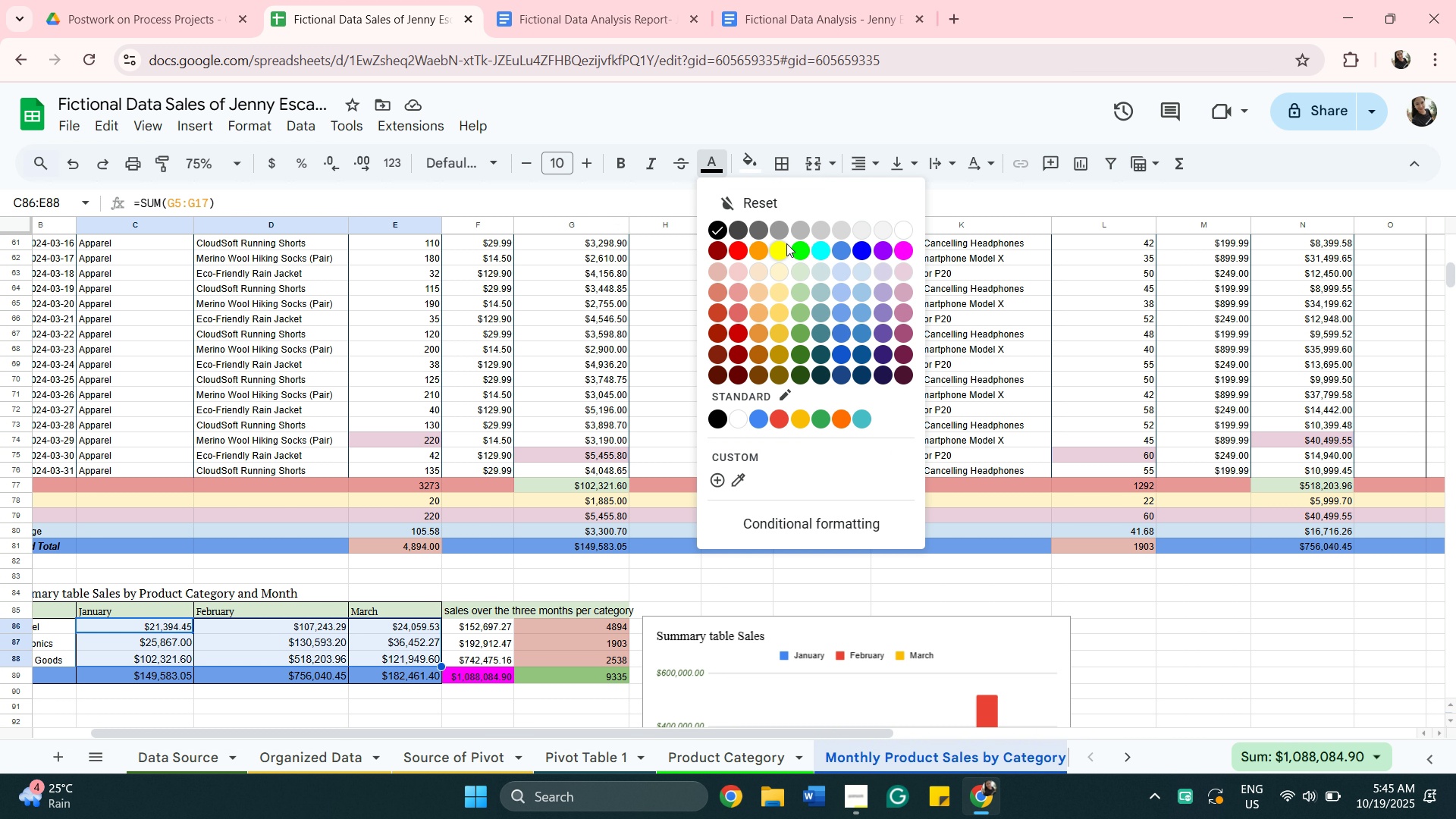 
left_click([802, 268])
 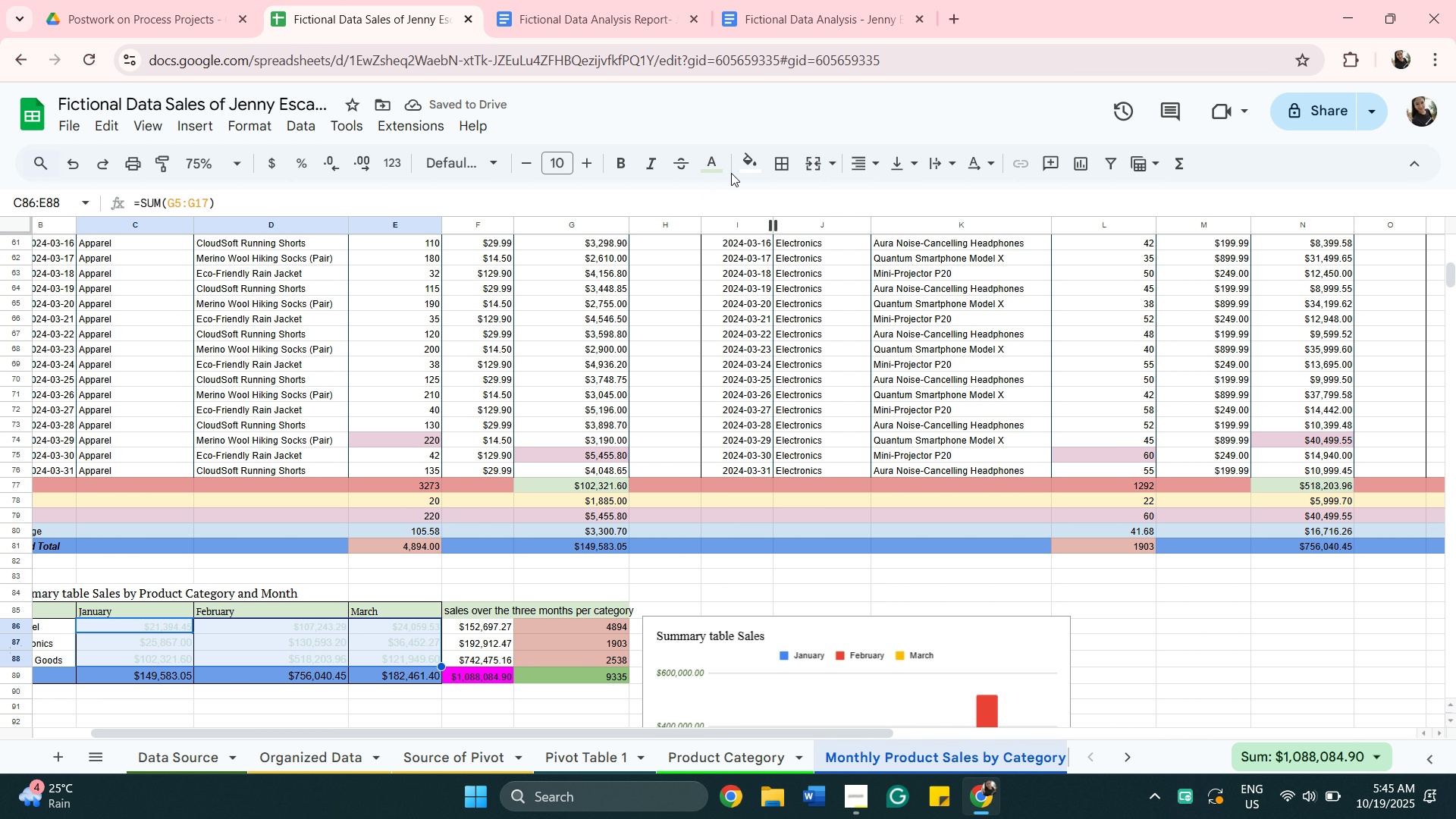 
left_click([753, 174])
 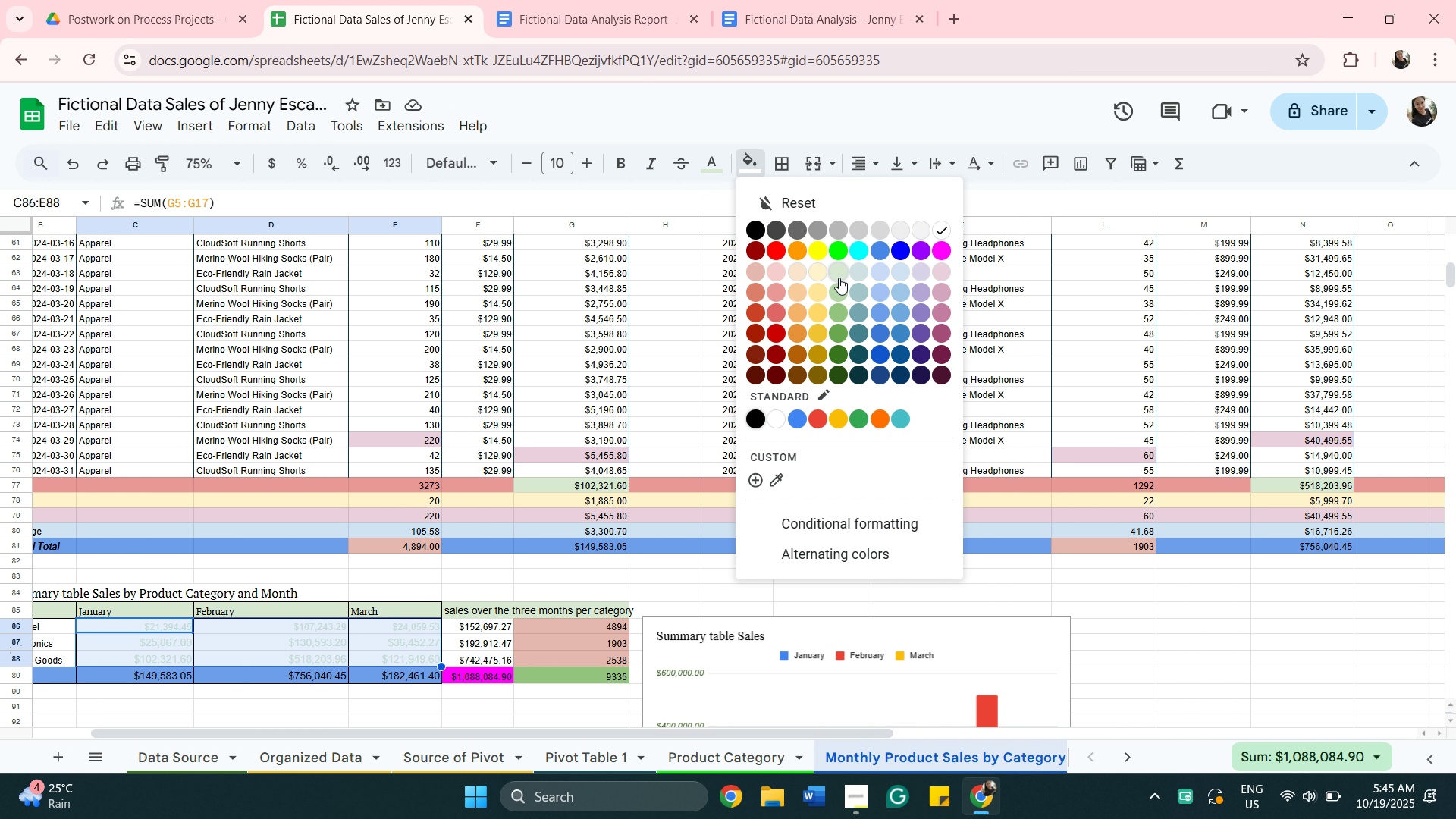 
left_click([842, 273])
 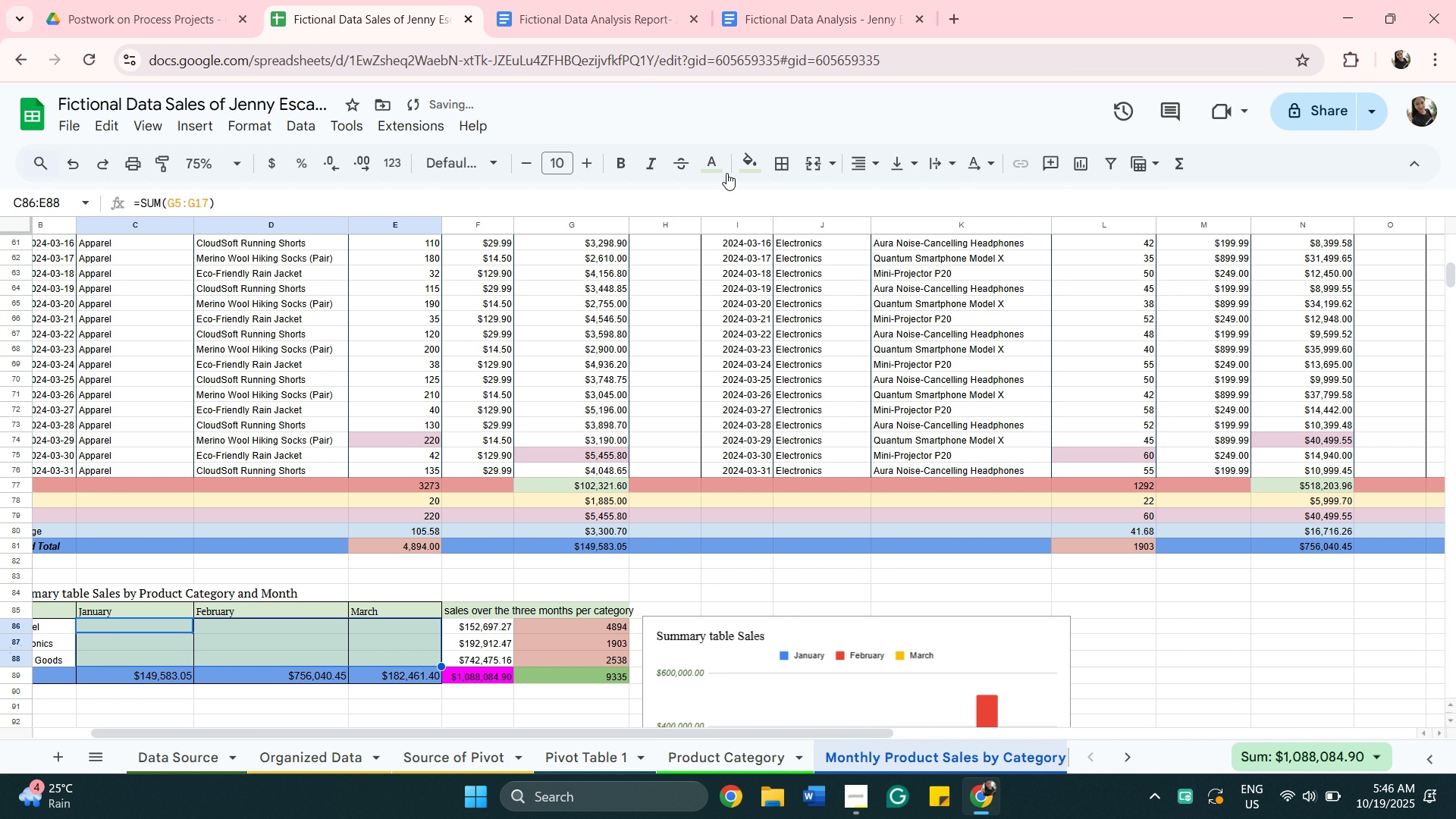 
left_click([717, 167])
 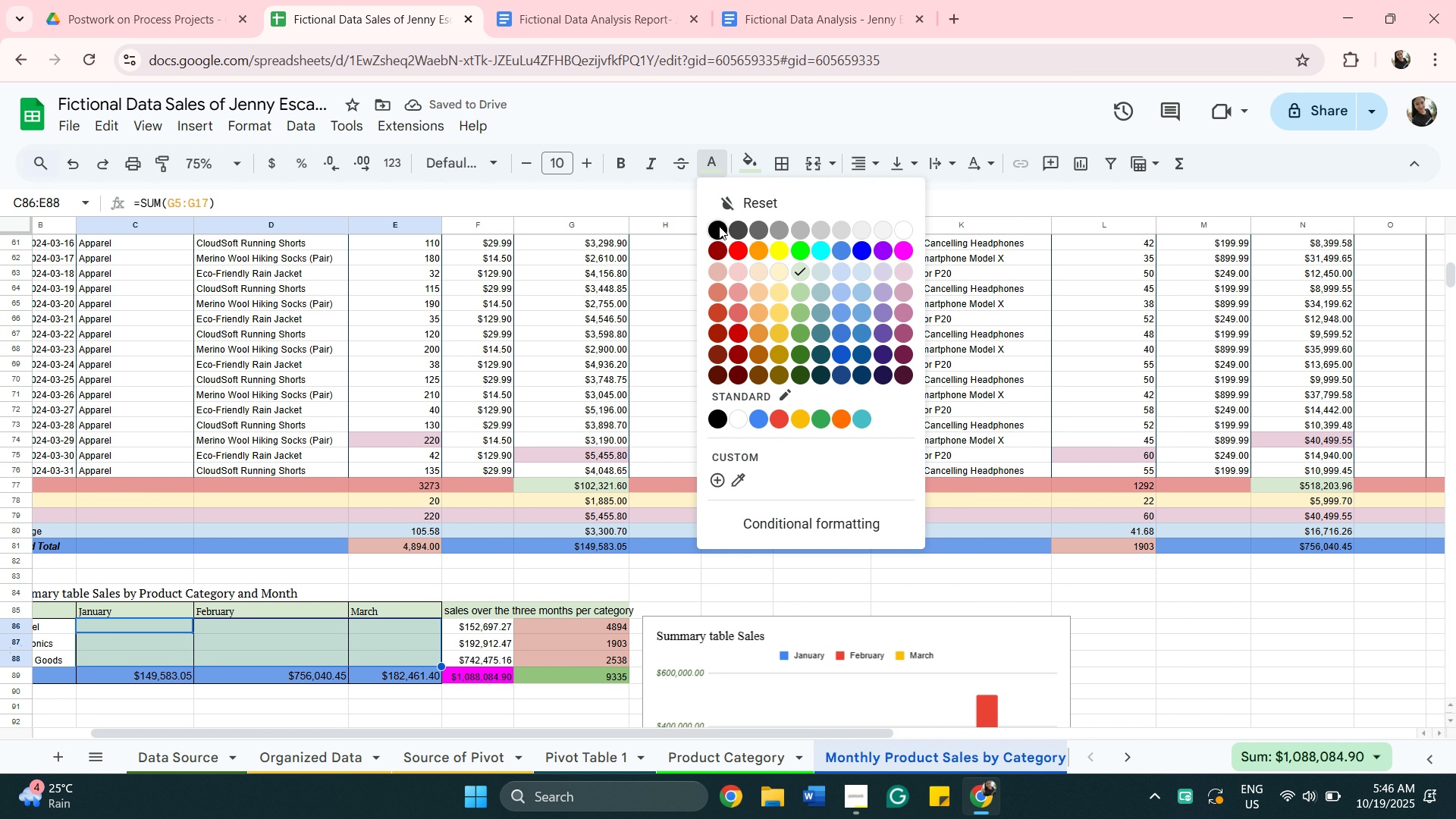 
left_click([719, 226])
 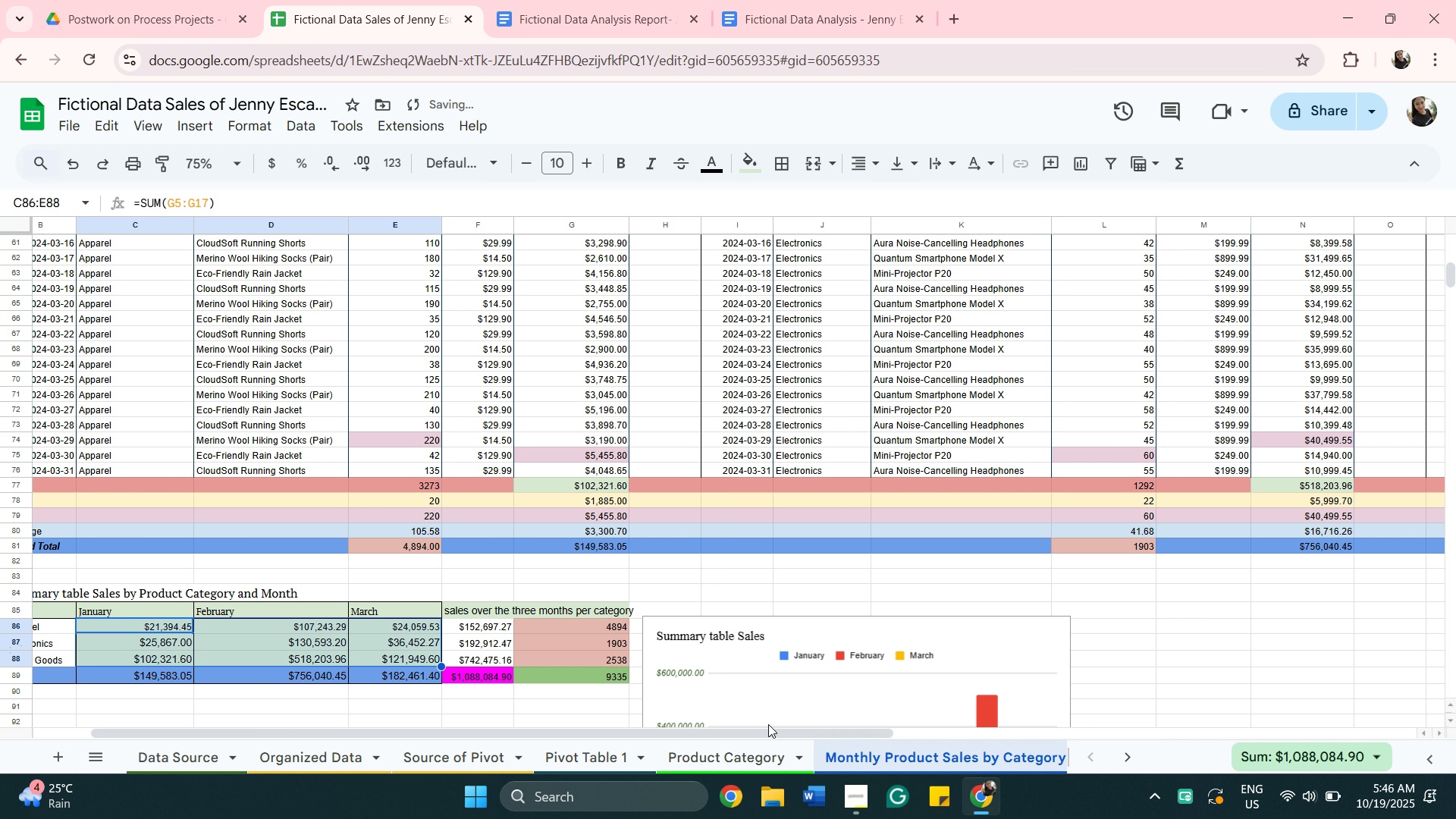 
left_click_drag(start_coordinate=[771, 729], to_coordinate=[697, 696])
 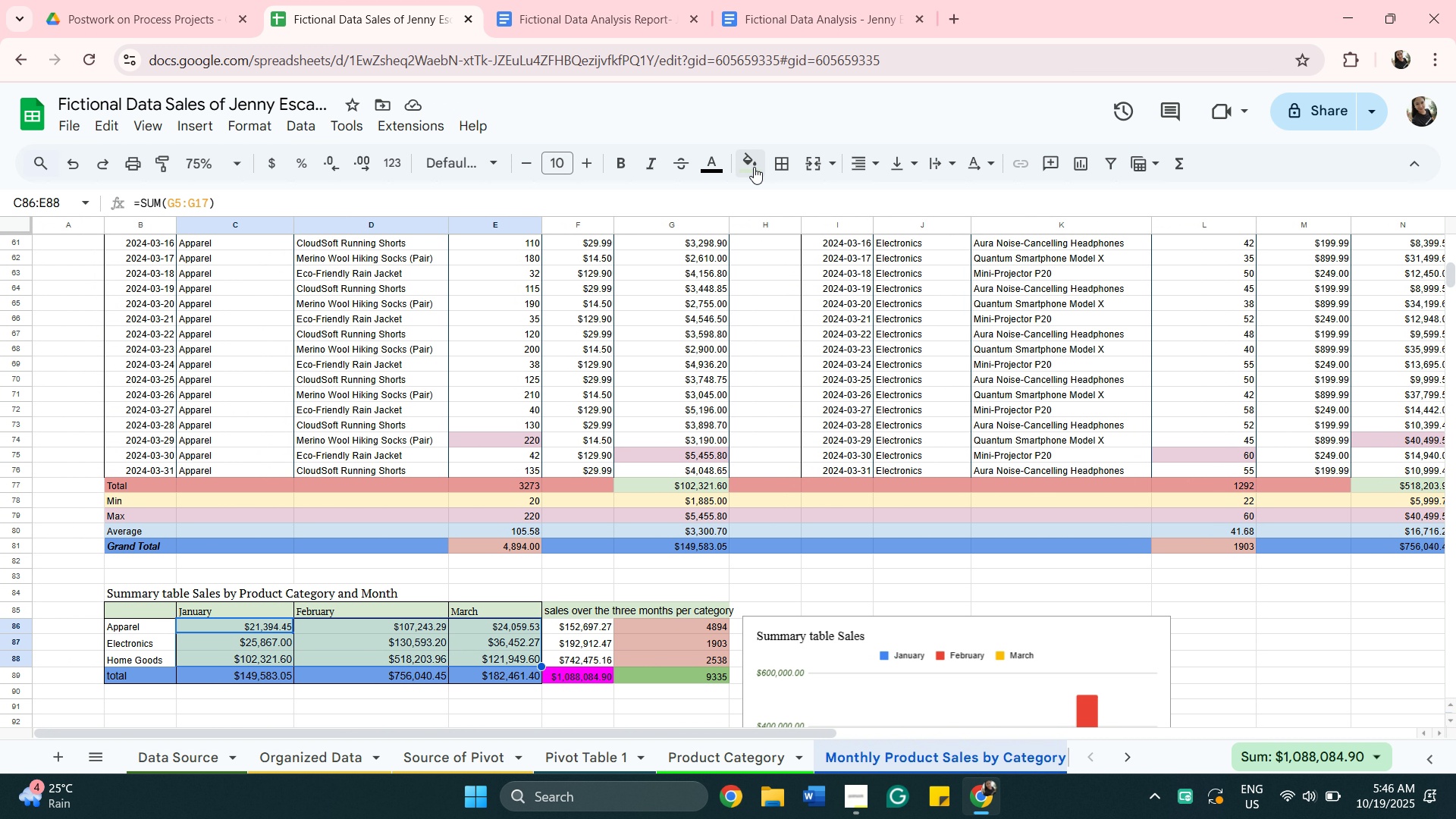 
left_click([754, 167])
 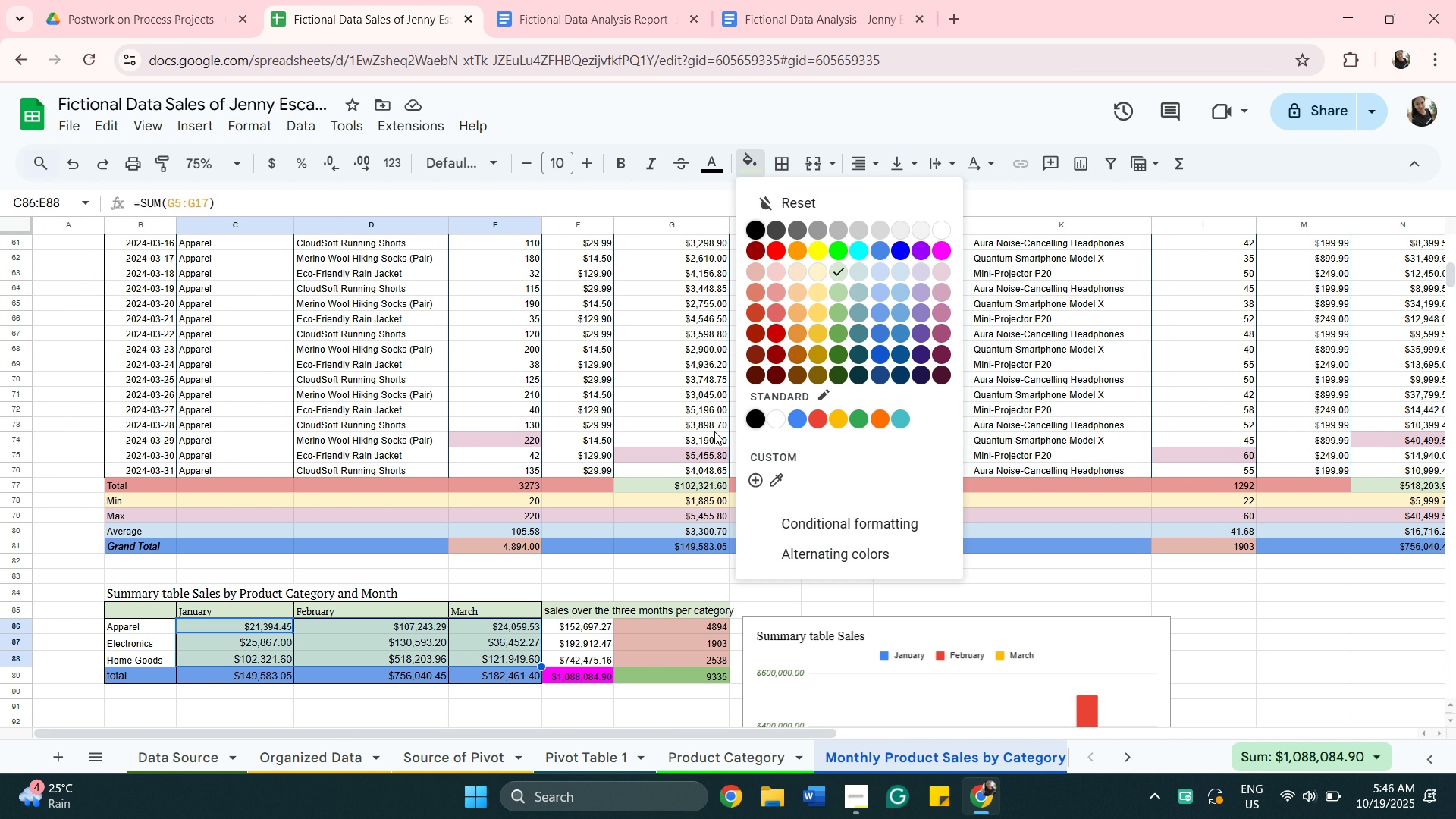 
wait(8.4)
 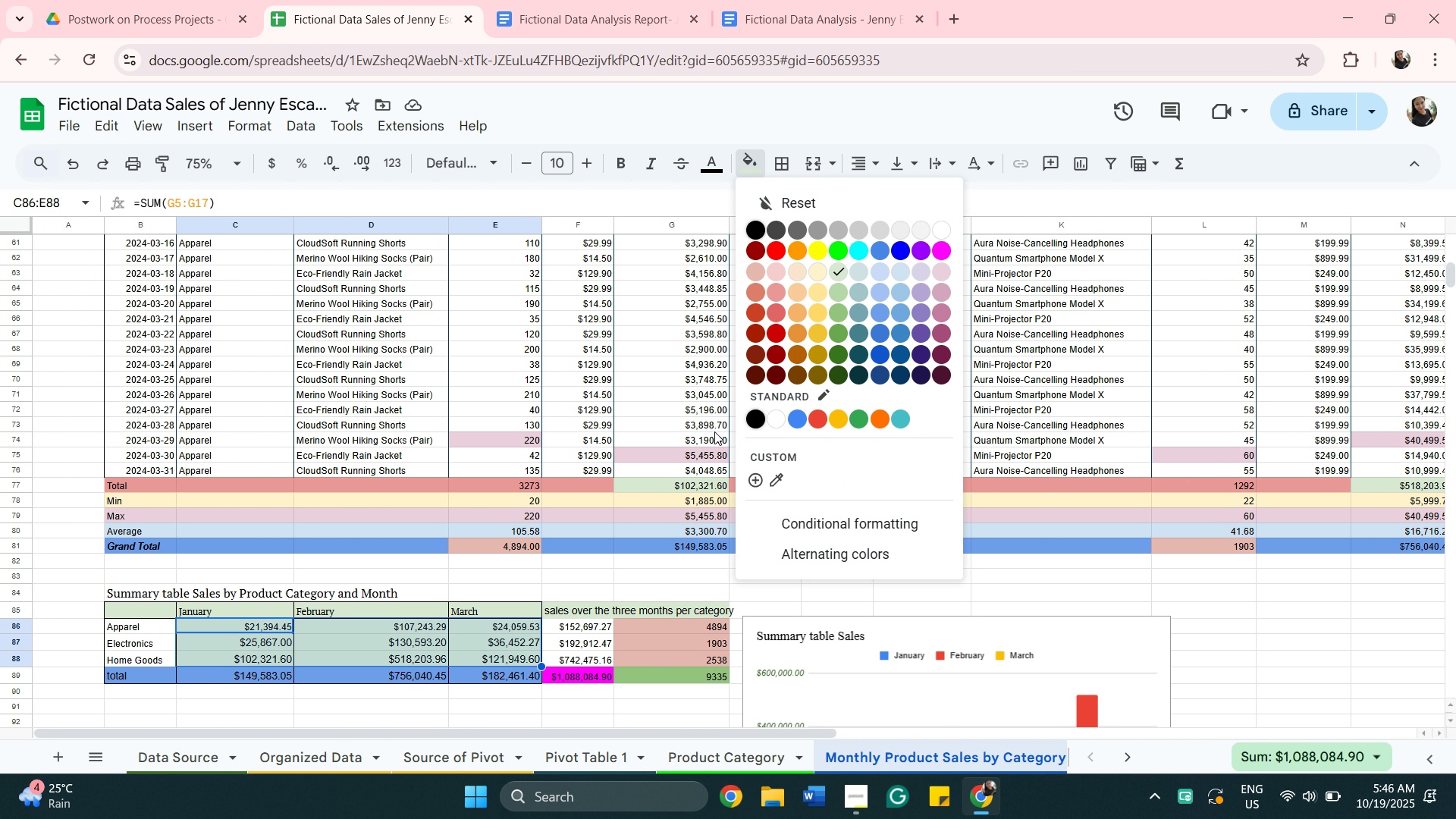 
left_click([172, 613])
 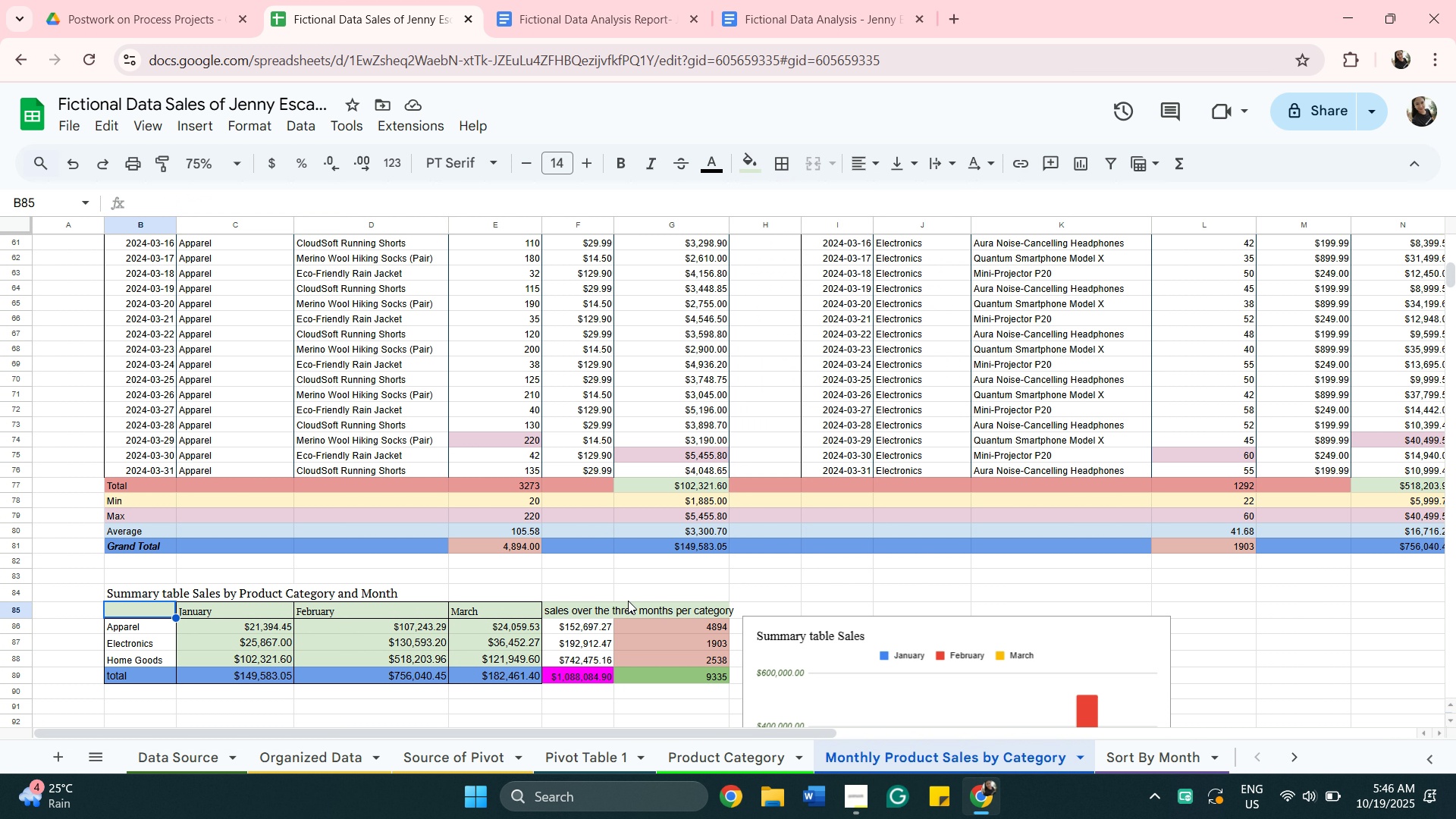 
hold_key(key=ShiftLeft, duration=1.52)
 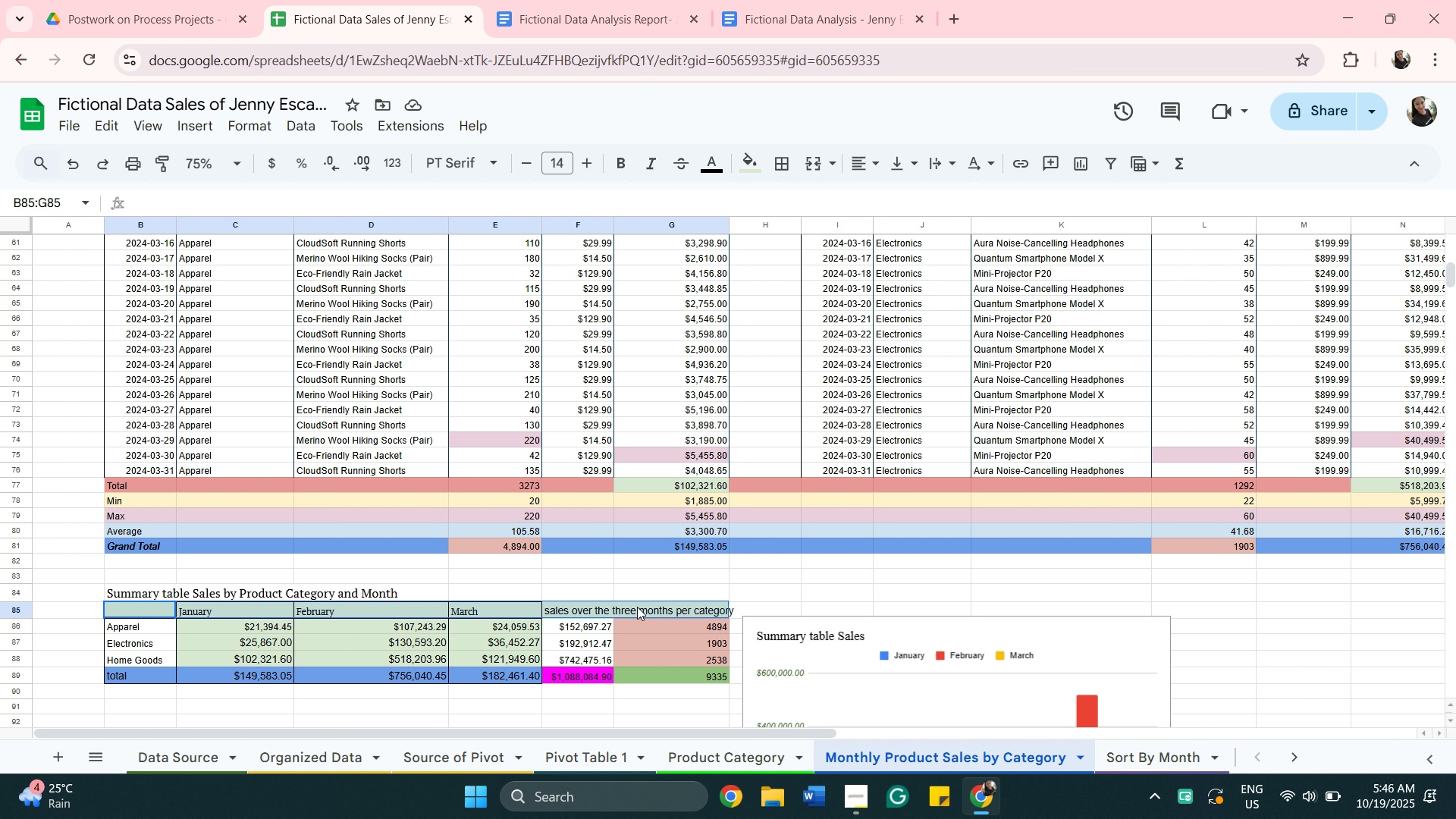 
hold_key(key=ShiftLeft, duration=0.46)
left_click([637, 607])
 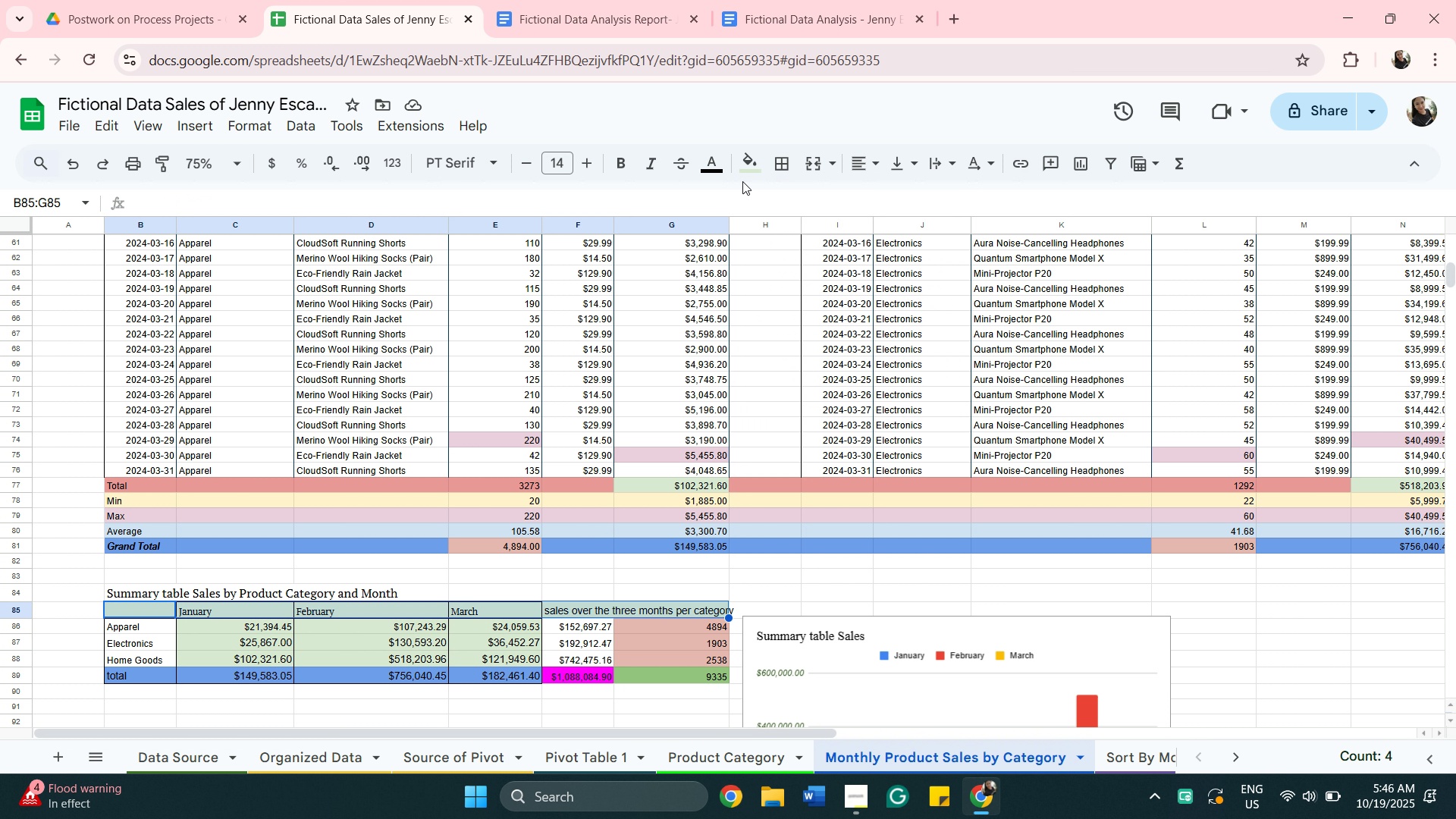 
left_click([742, 168])
 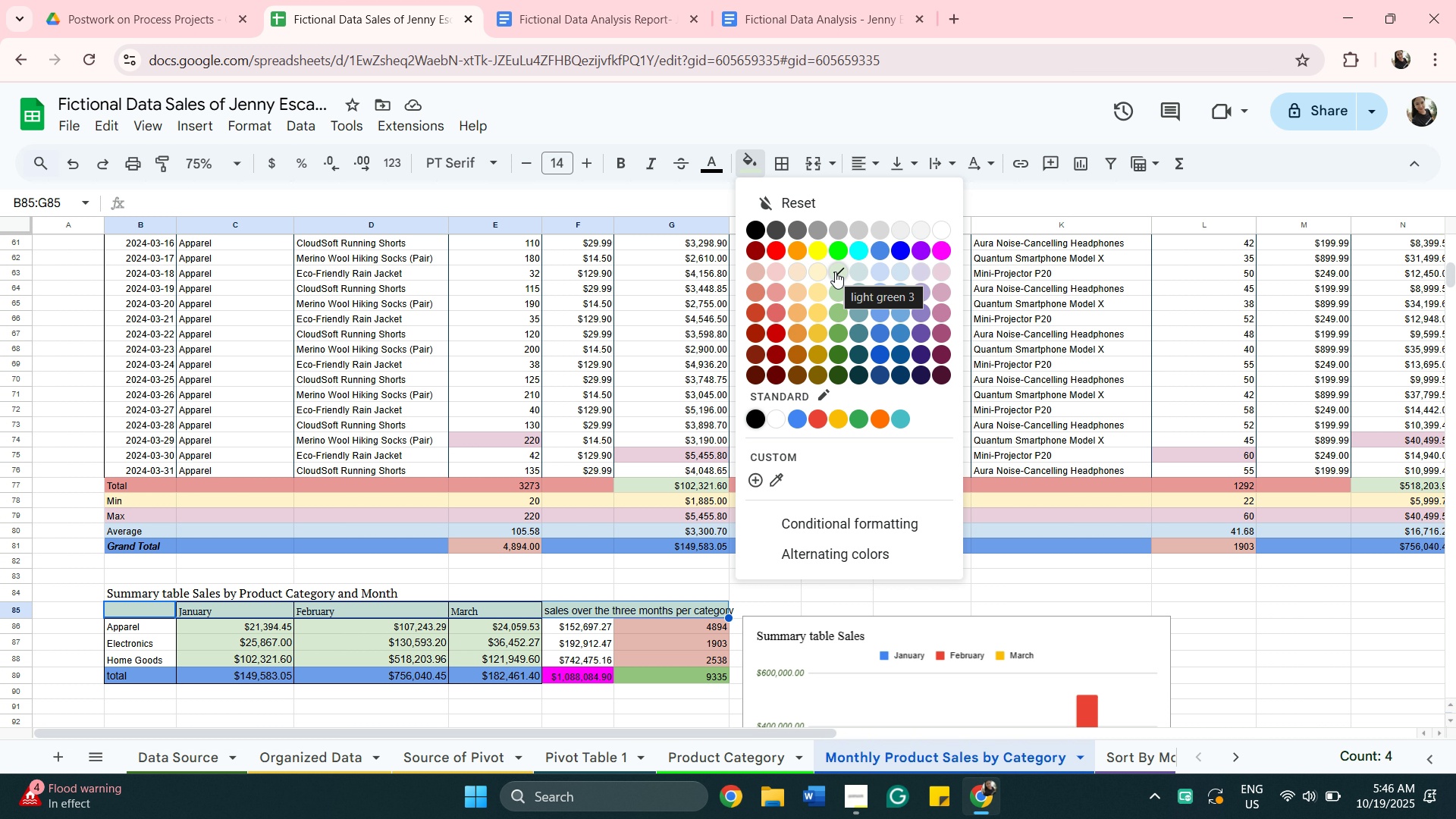 
wait(5.54)
 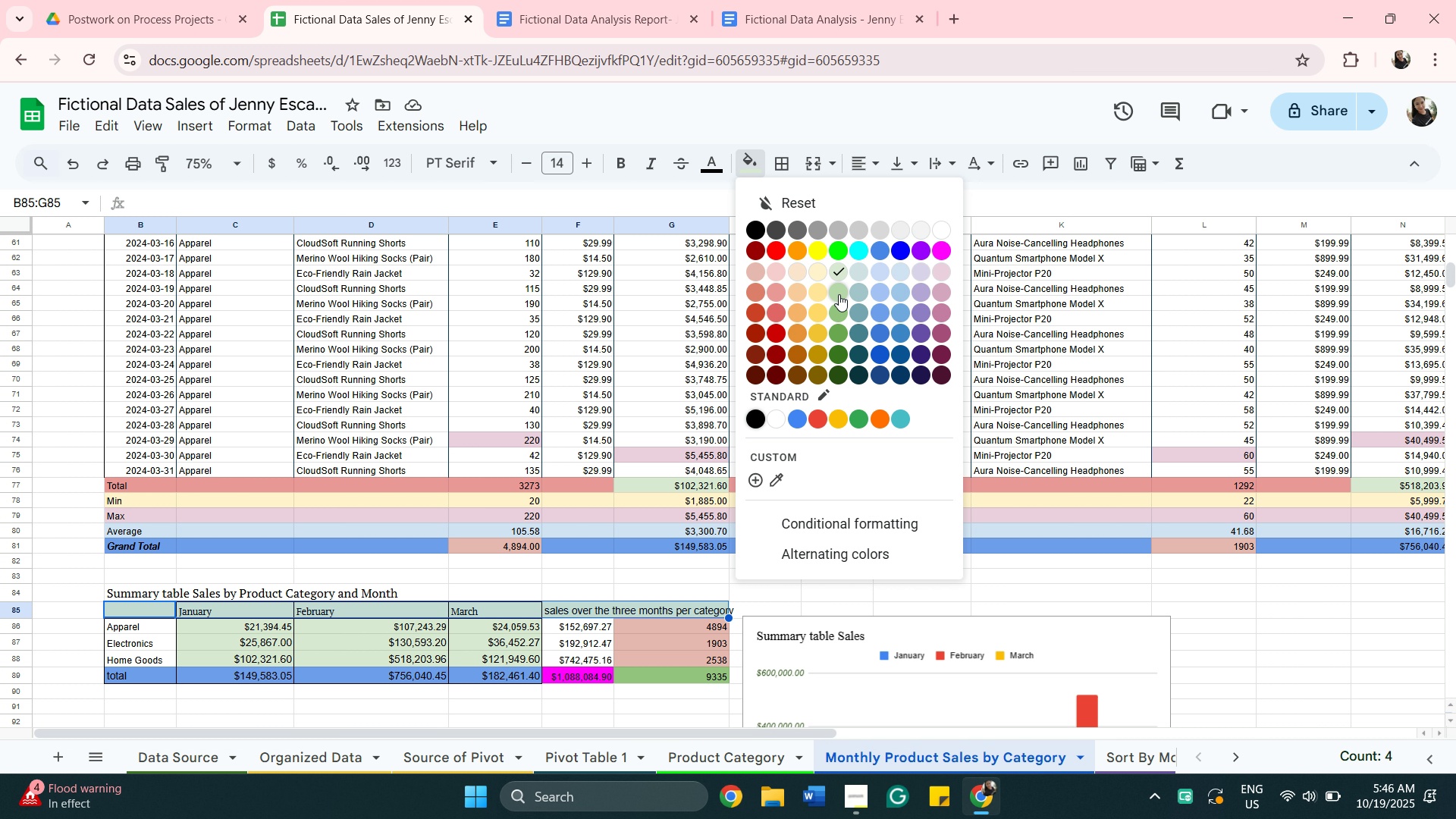 
mouse_move([867, 275])
 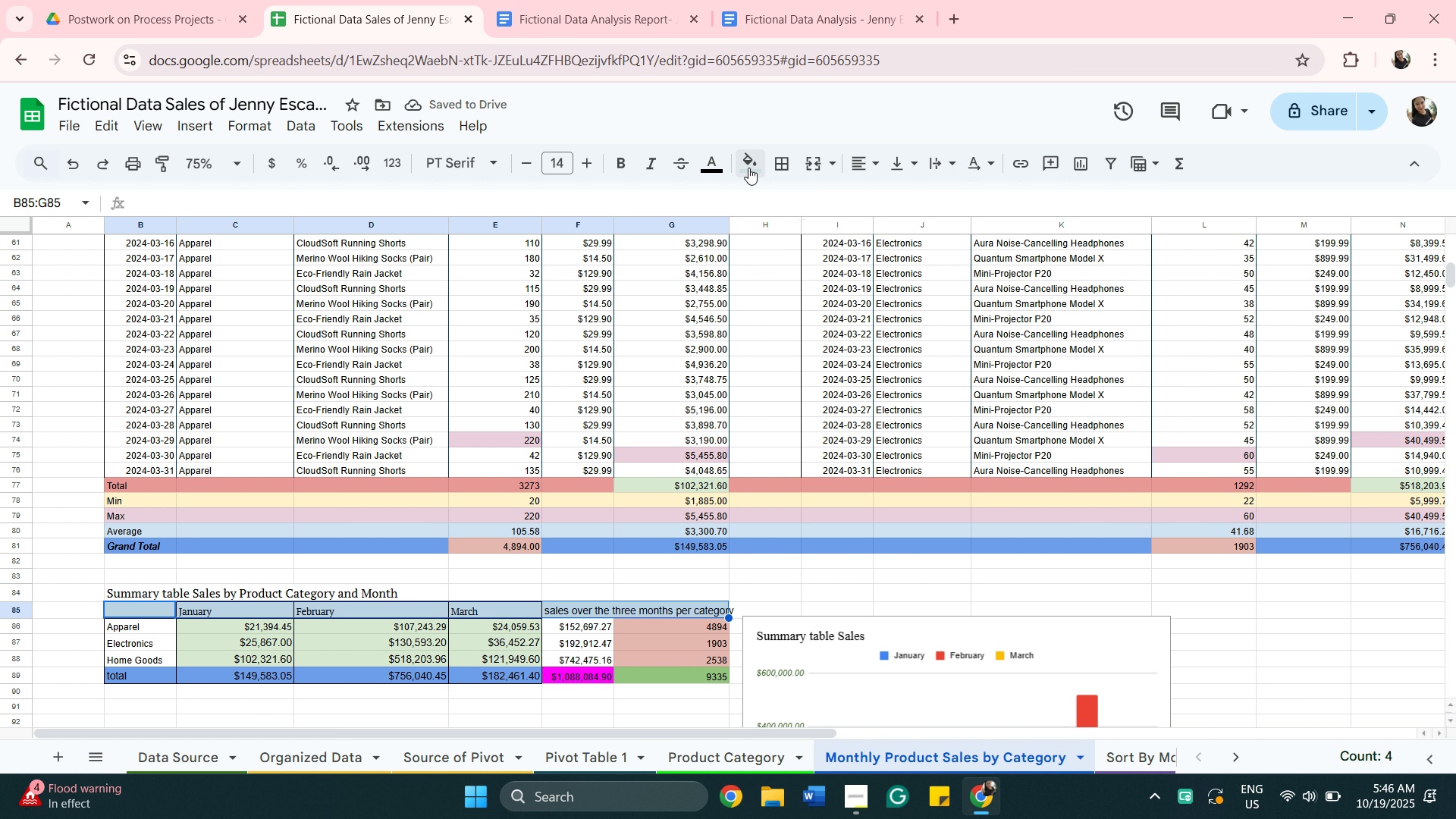 
left_click([748, 167])
 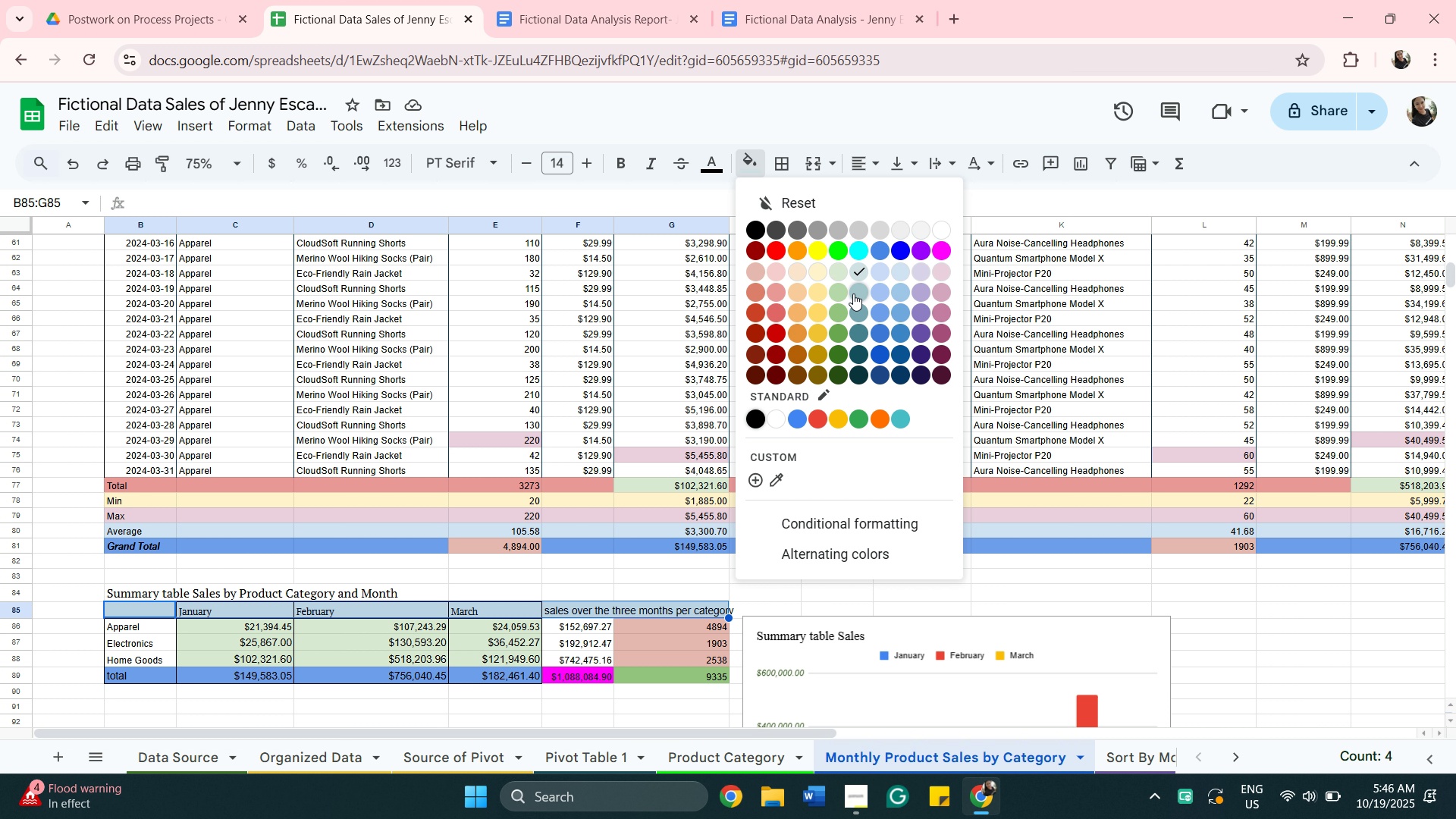 
wait(6.68)
 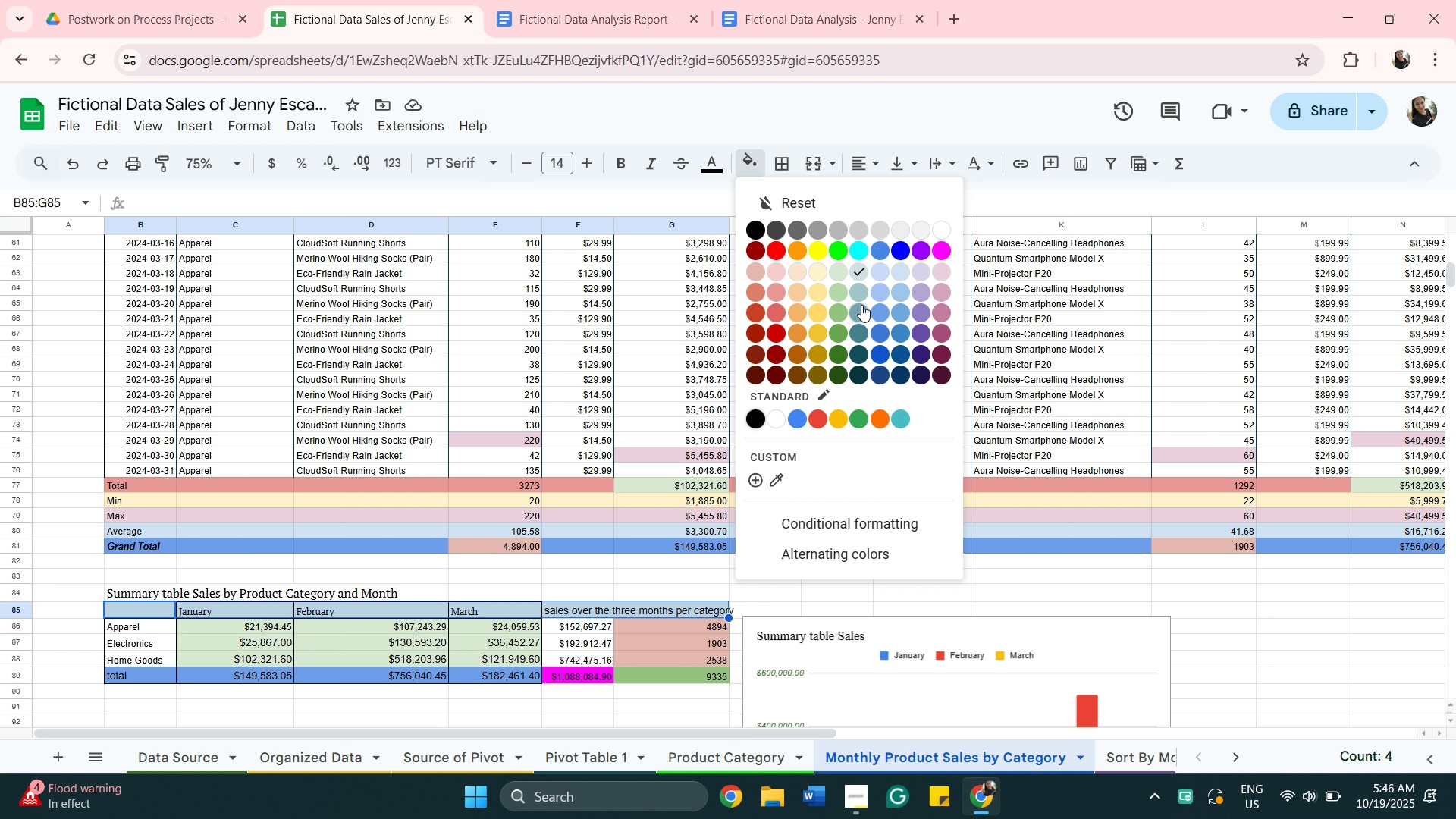 
left_click([842, 585])
 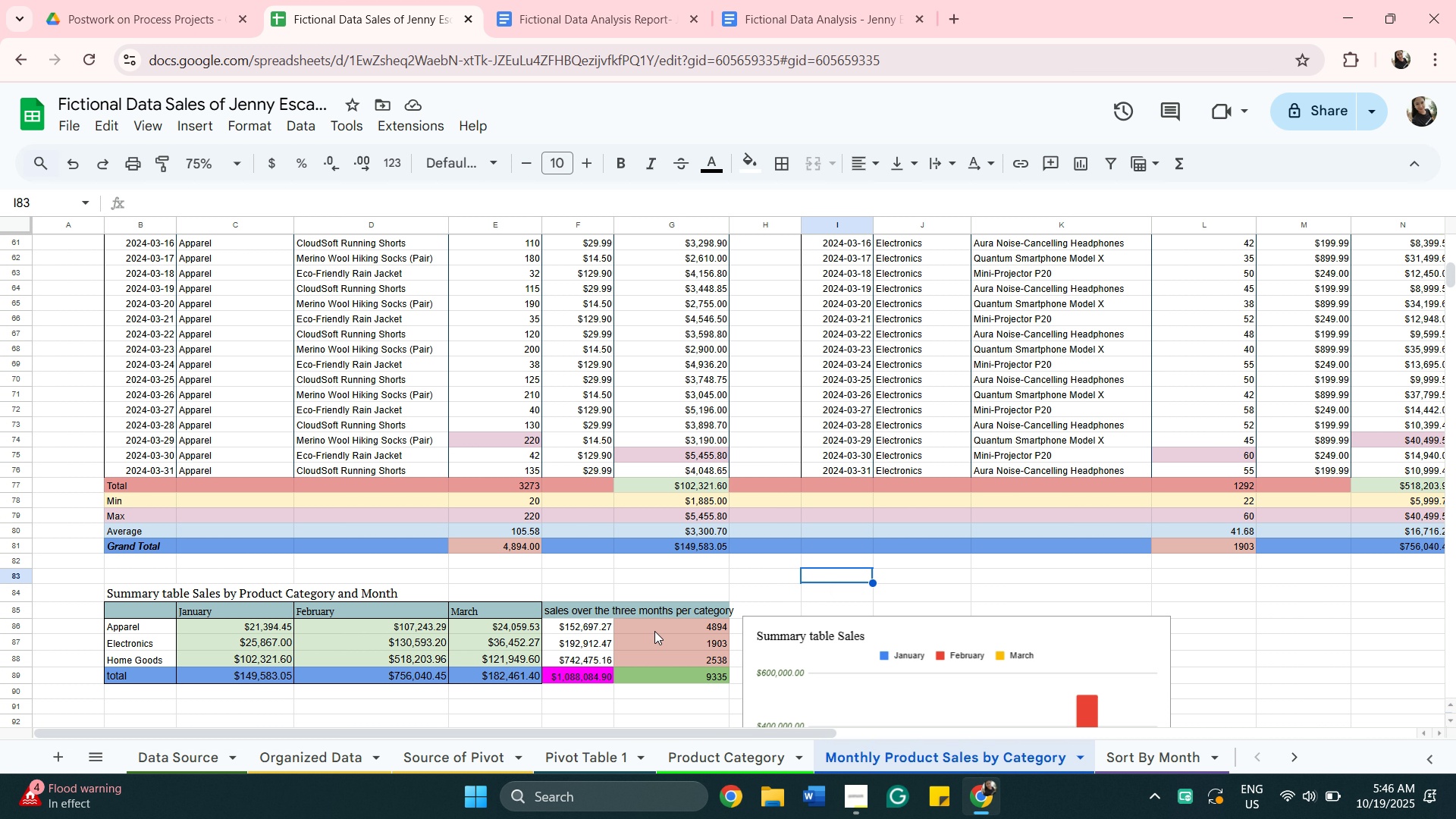 
wait(6.72)
 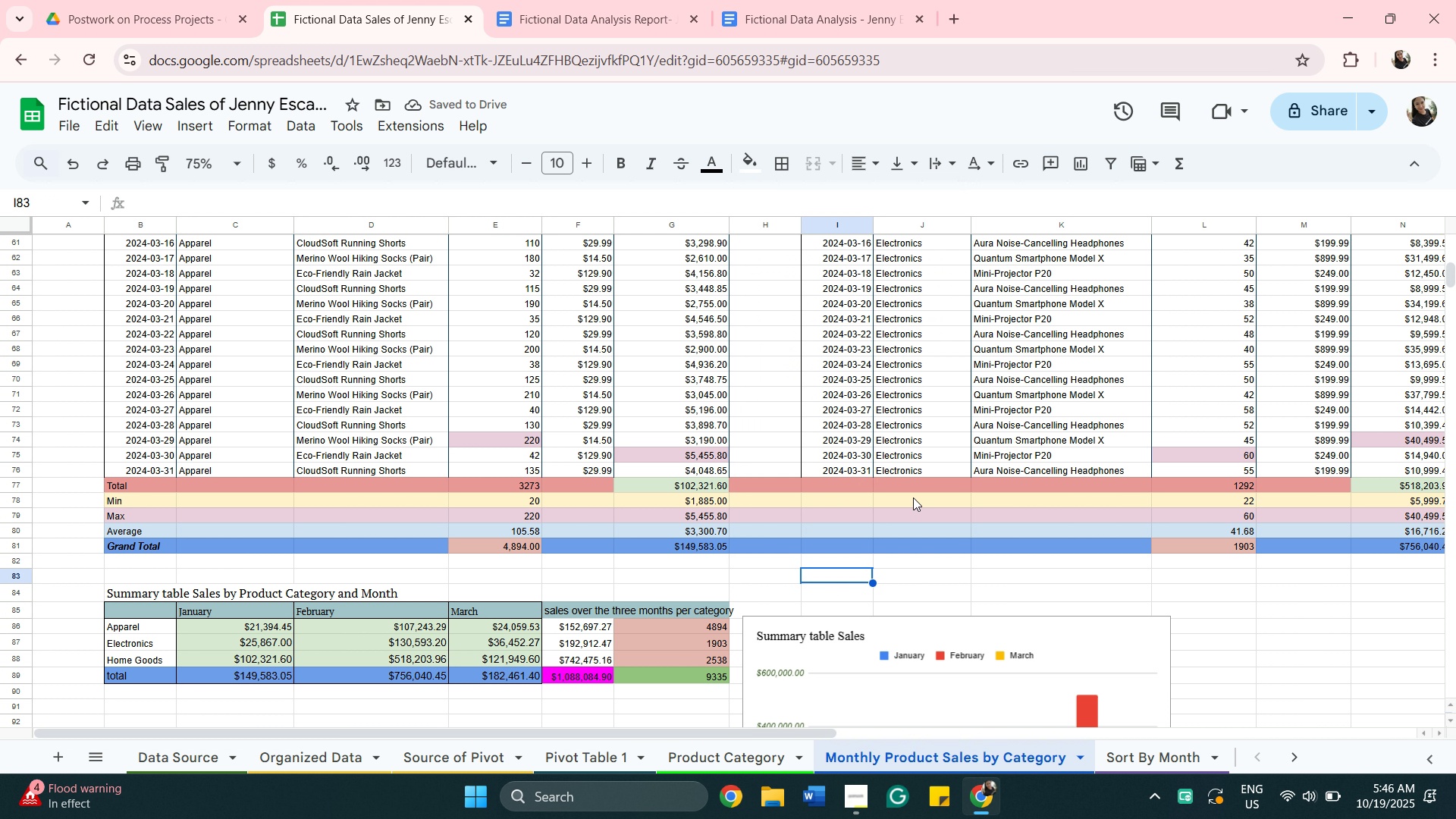 
double_click([590, 627])
 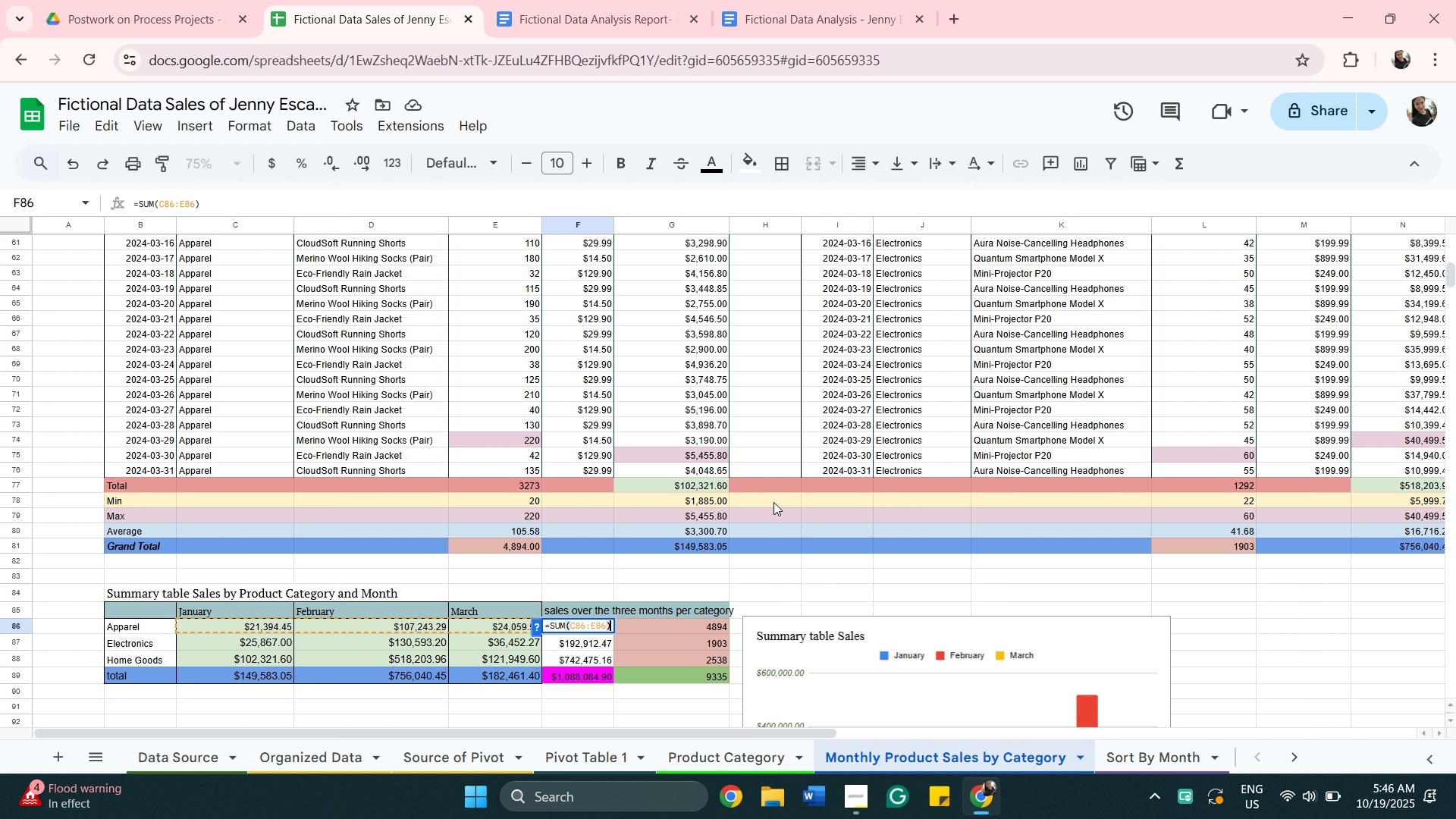 
scroll: coordinate [777, 501], scroll_direction: up, amount: 7.0
 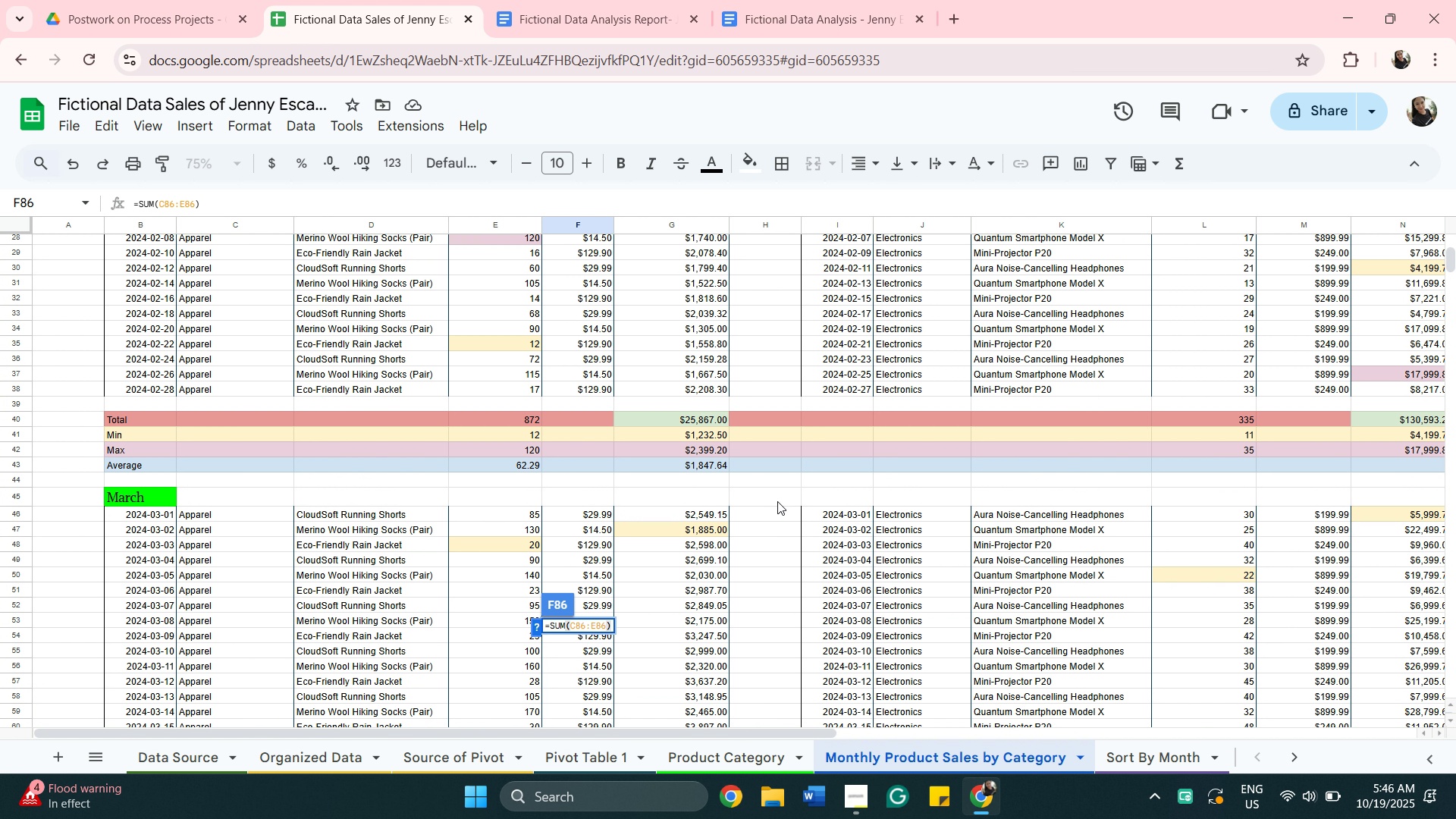 
scroll: coordinate [777, 501], scroll_direction: down, amount: 9.0
 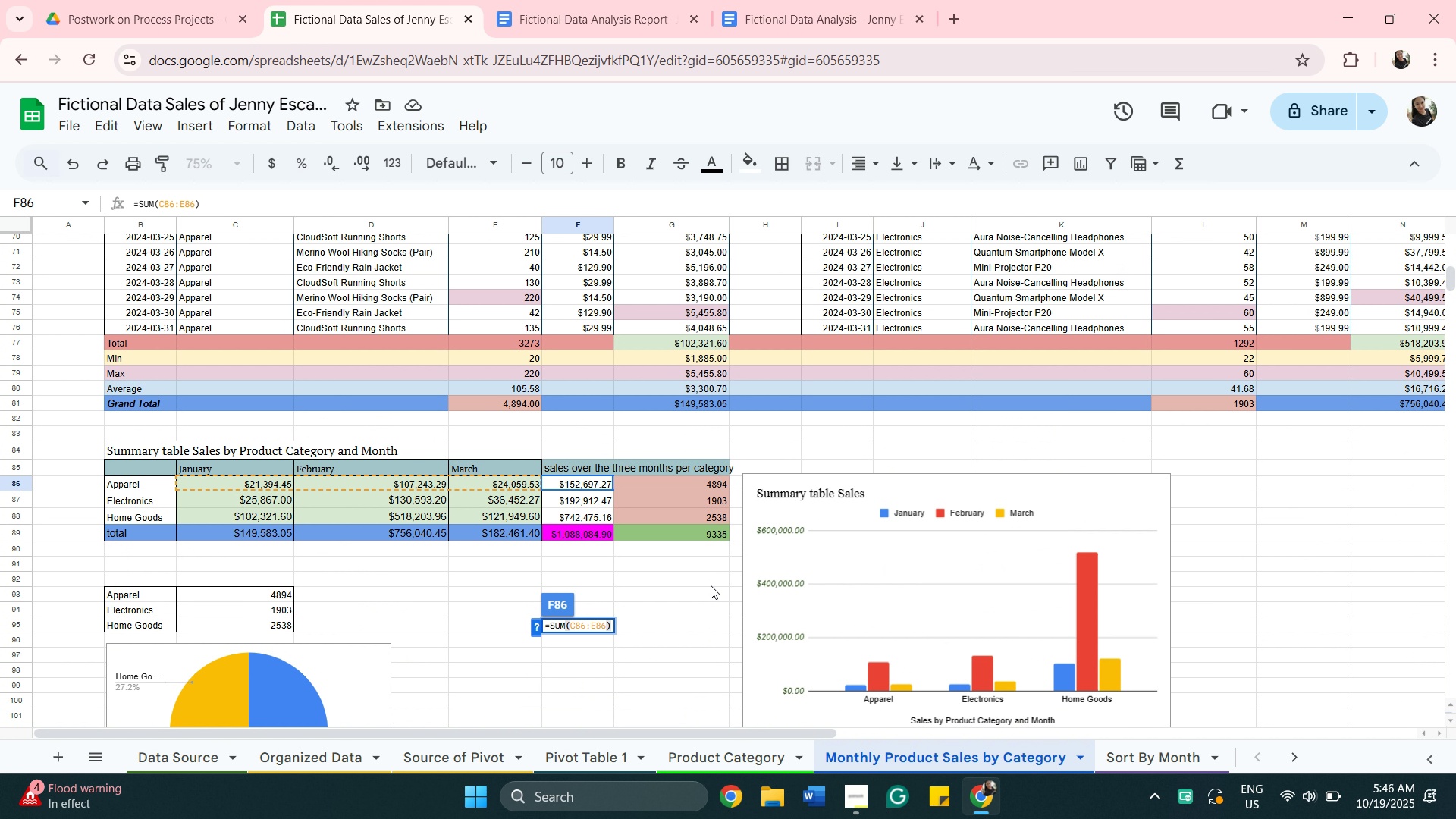 
left_click([706, 582])
 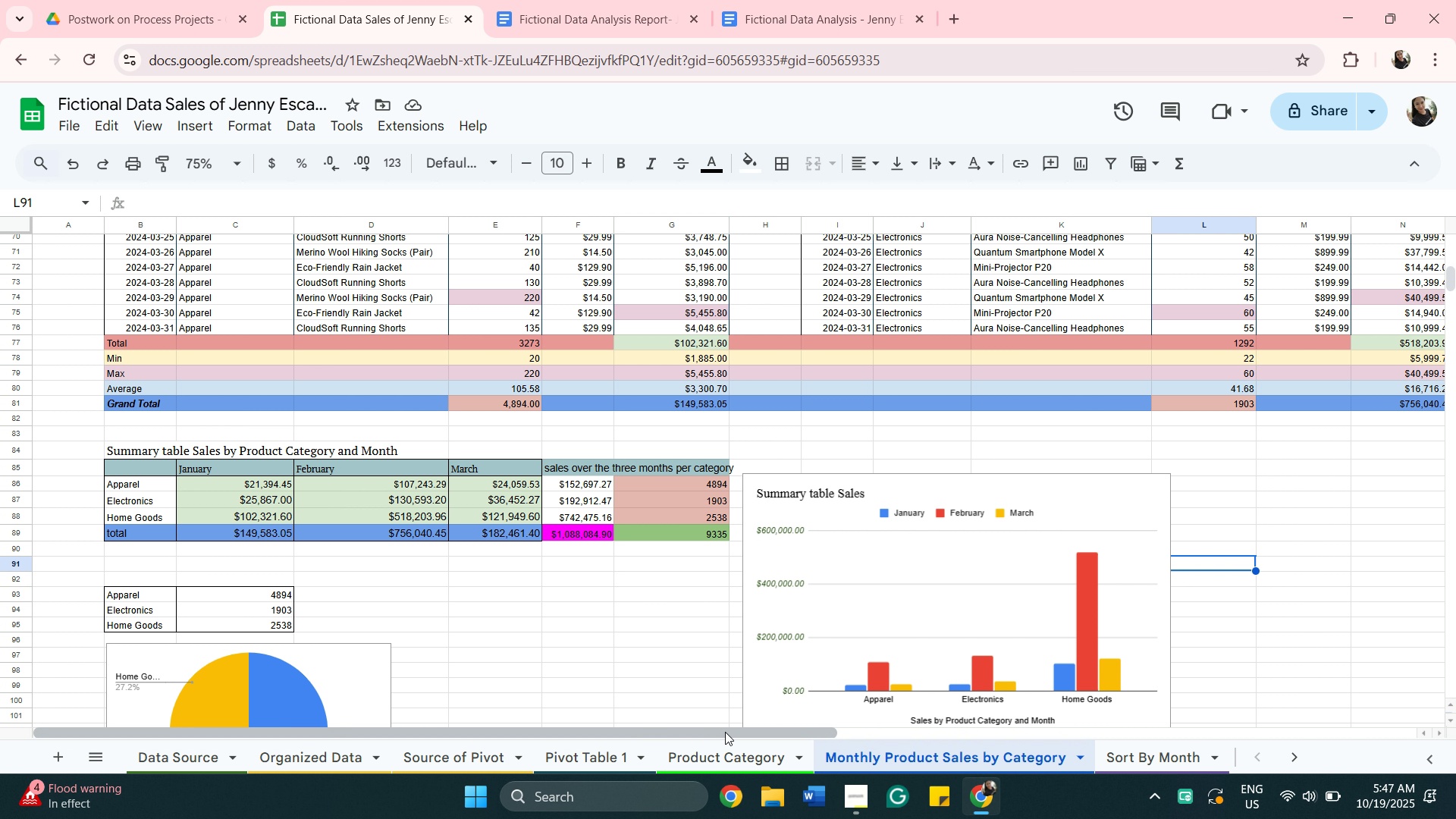 
wait(7.24)
 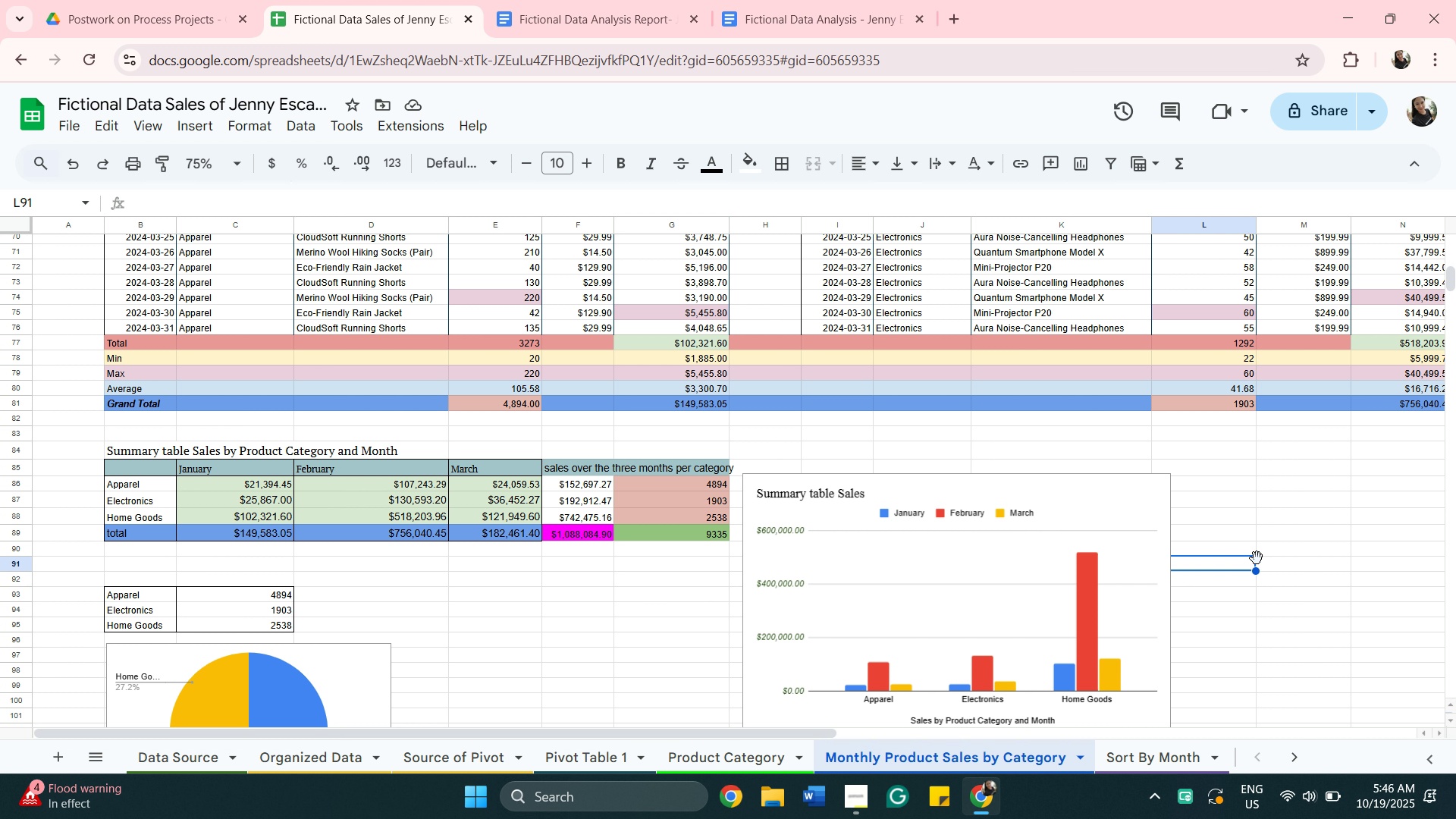 
scroll: coordinate [877, 621], scroll_direction: down, amount: 3.0
 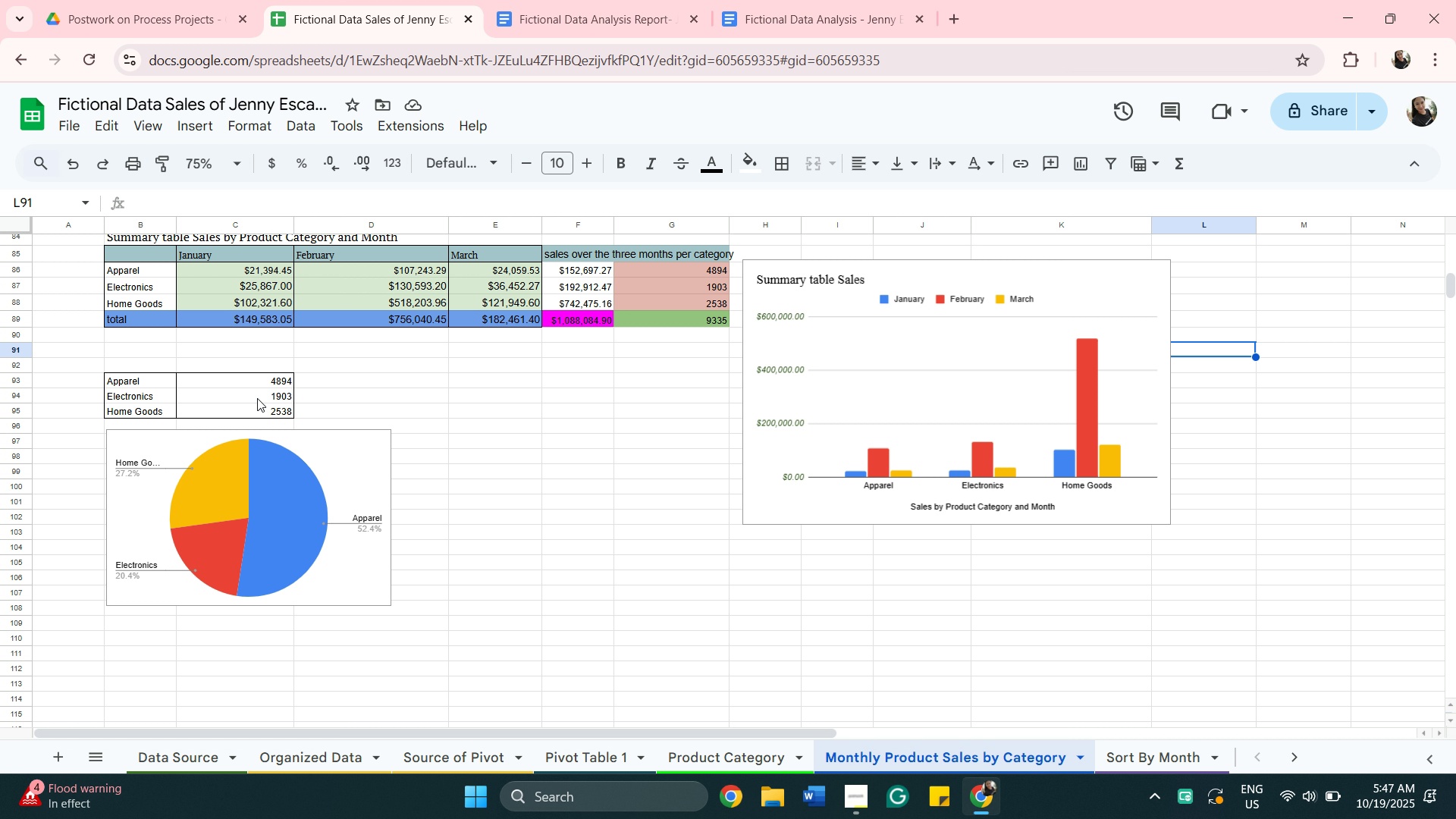 
wait(11.09)
 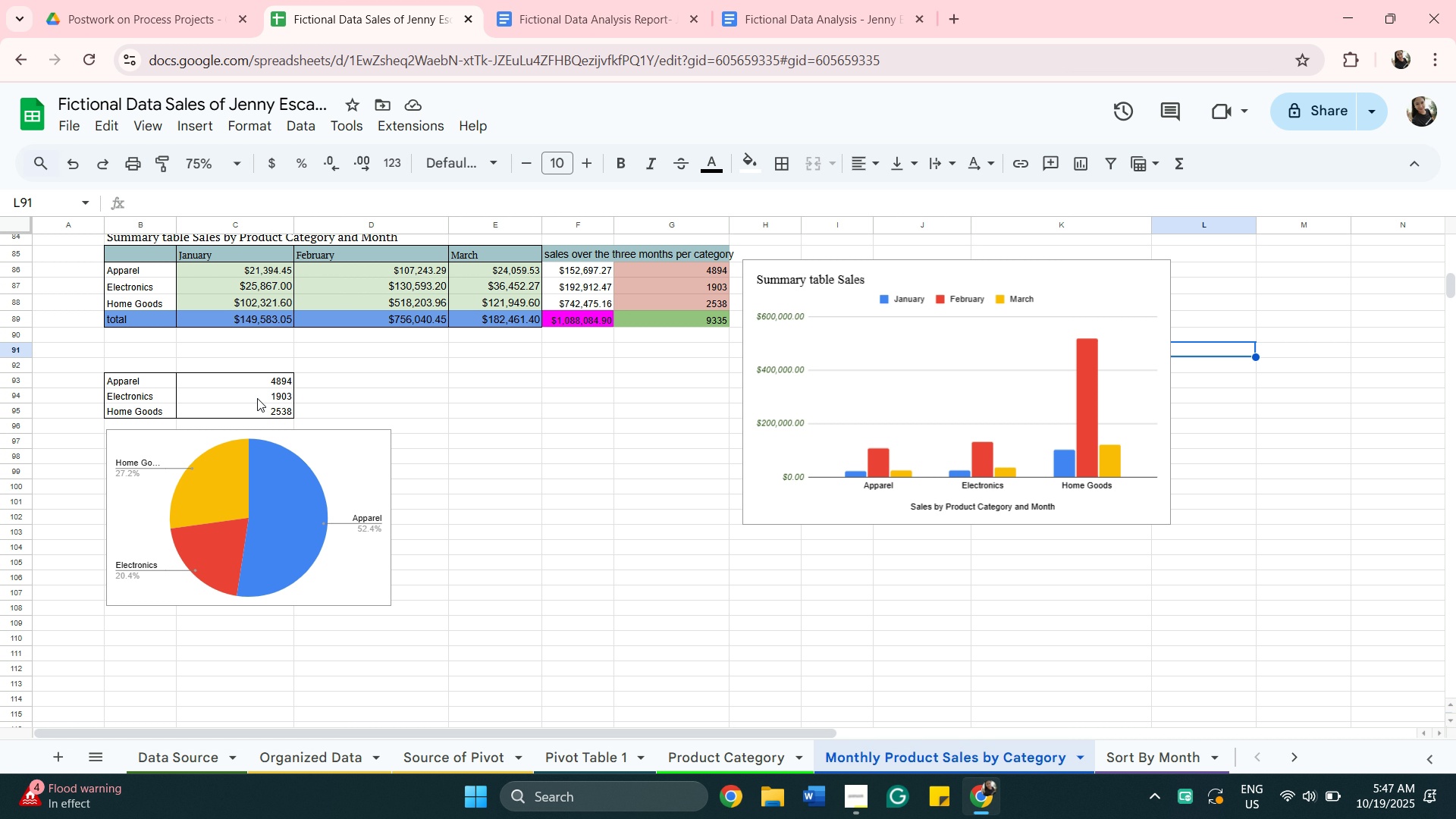 
left_click_drag(start_coordinate=[324, 462], to_coordinate=[659, 378])
 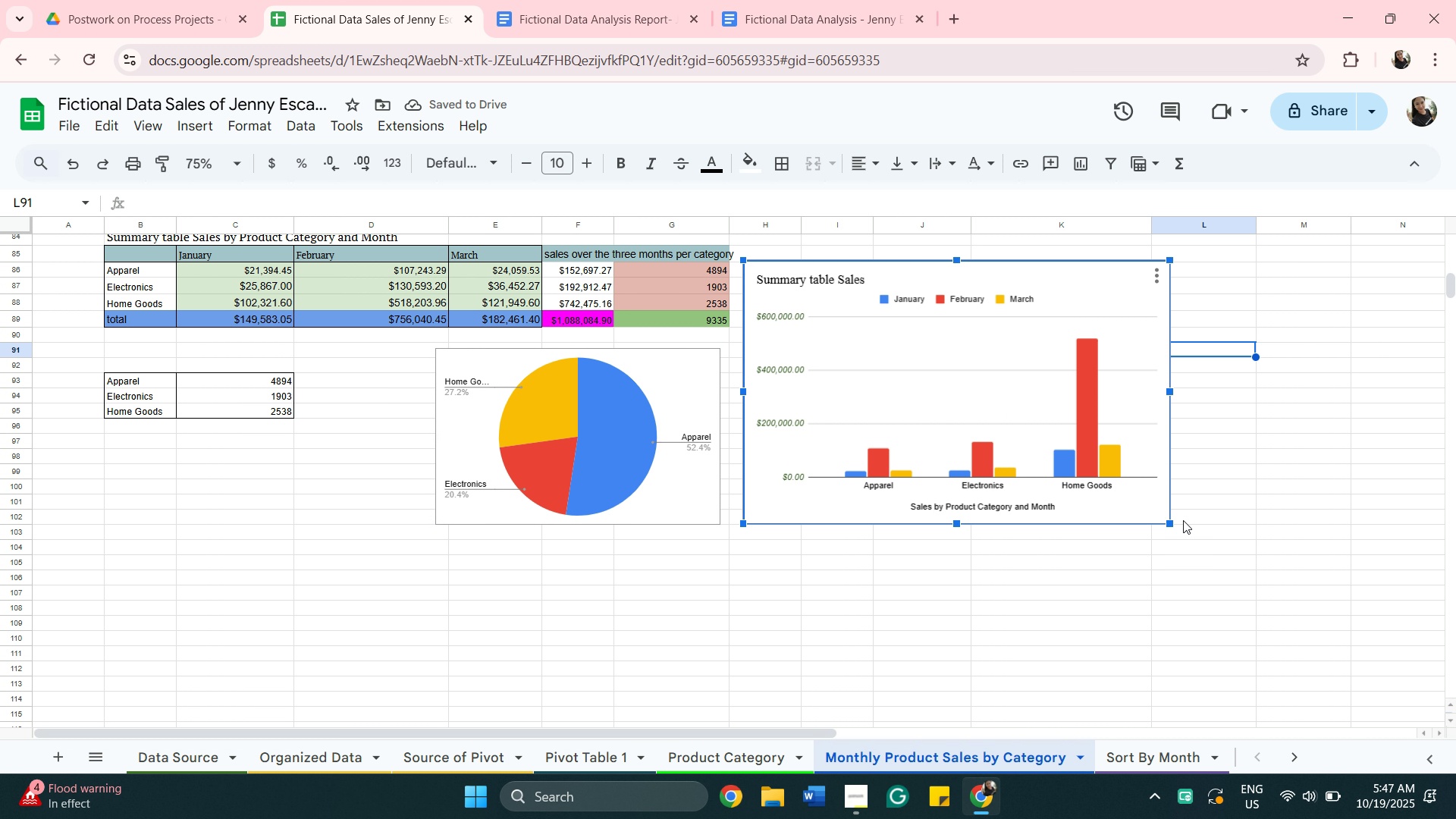 
left_click_drag(start_coordinate=[1167, 522], to_coordinate=[1219, 529])
 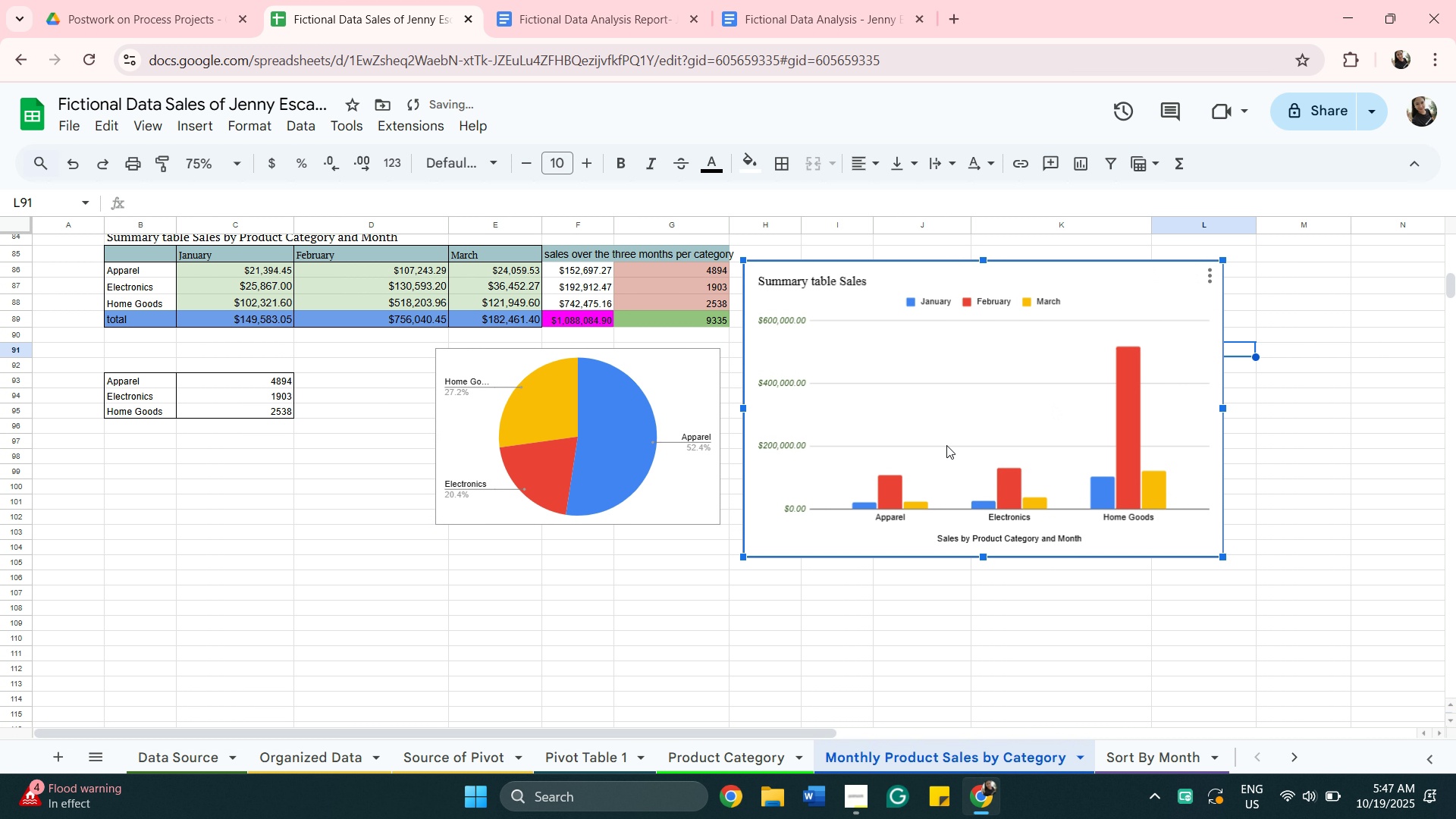 
left_click_drag(start_coordinate=[946, 445], to_coordinate=[967, 412])
 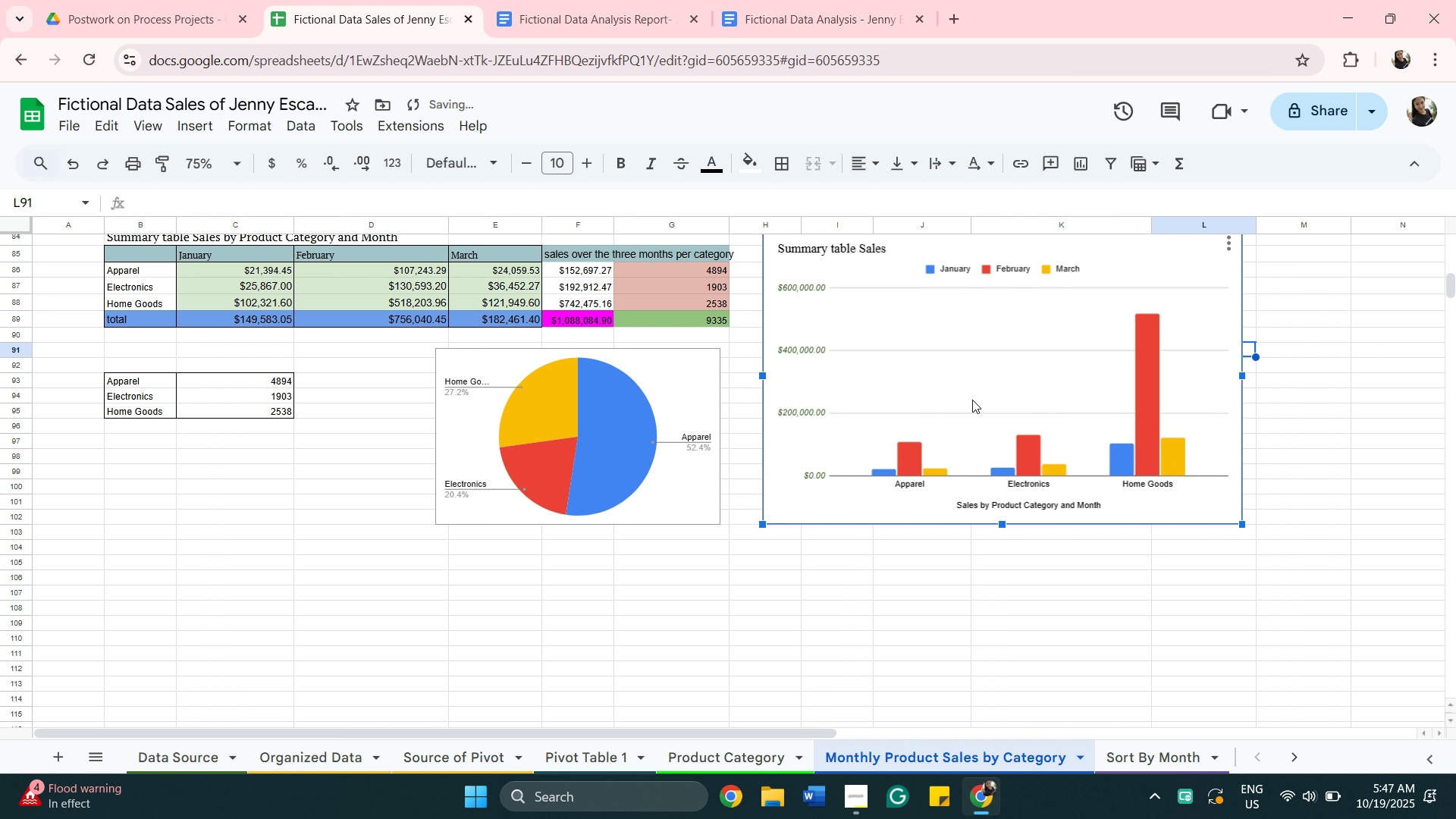 
scroll: coordinate [974, 427], scroll_direction: up, amount: 3.0
 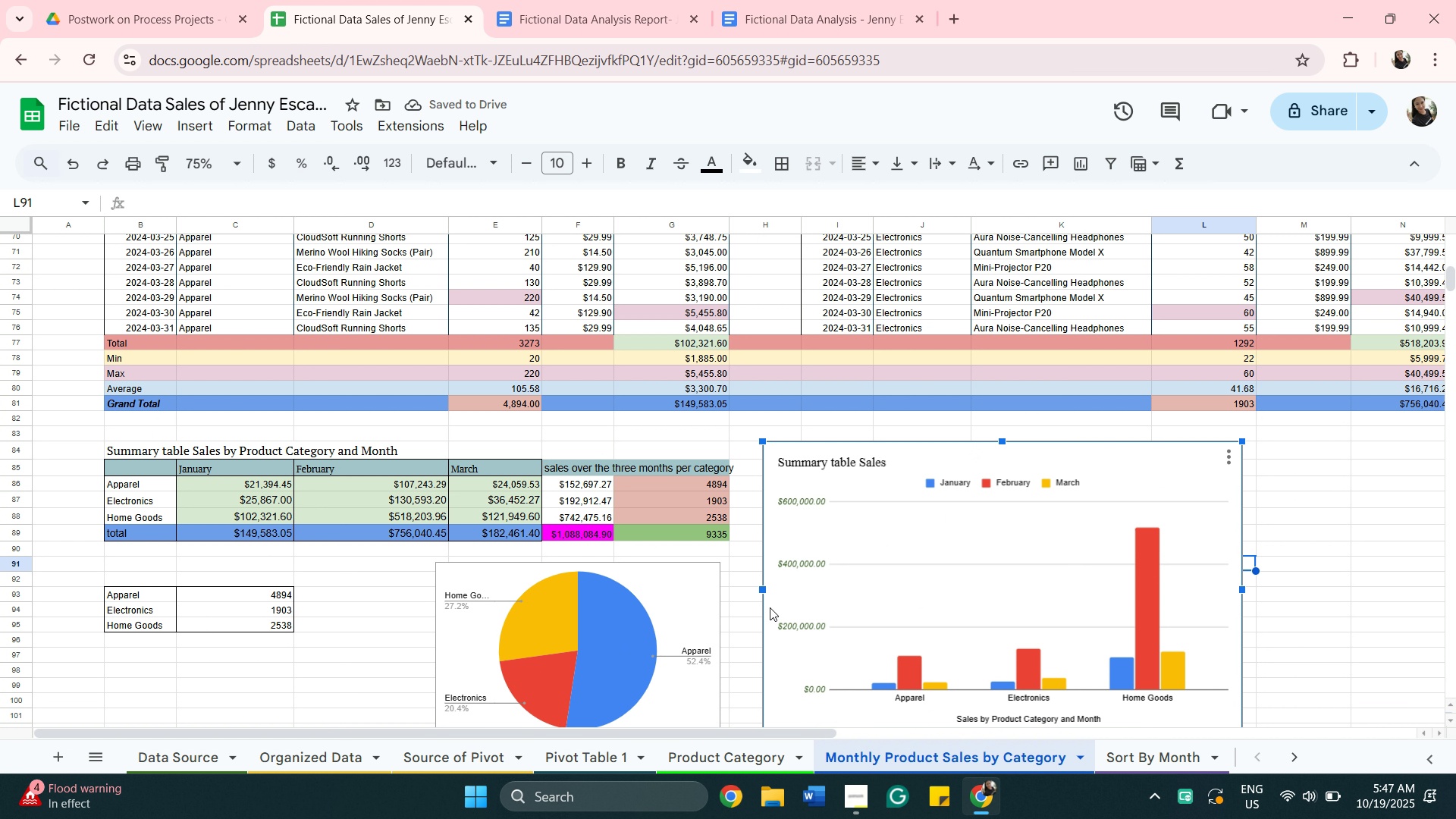 
scroll: coordinate [617, 614], scroll_direction: down, amount: 2.0
 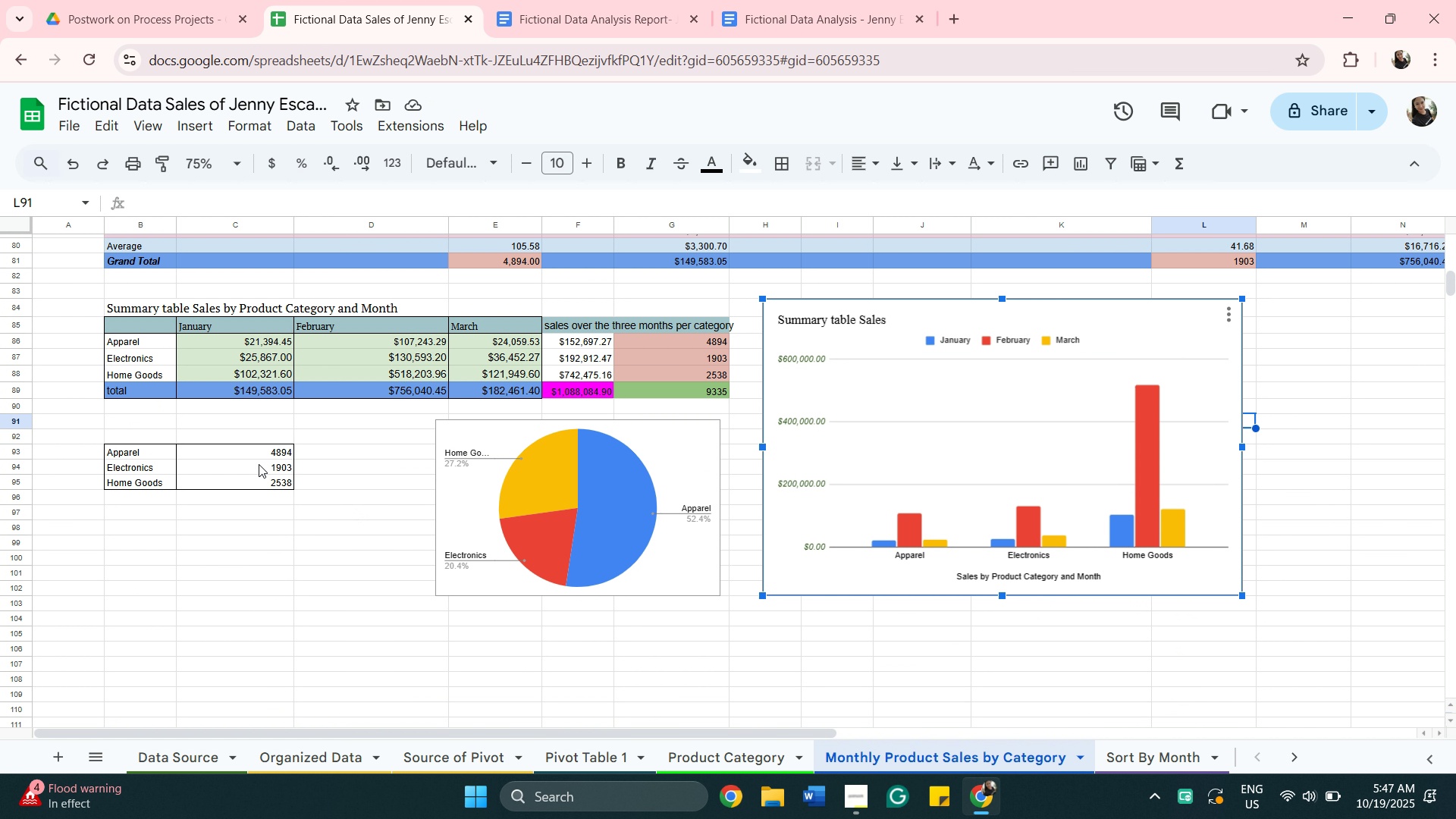 
left_click([241, 464])
 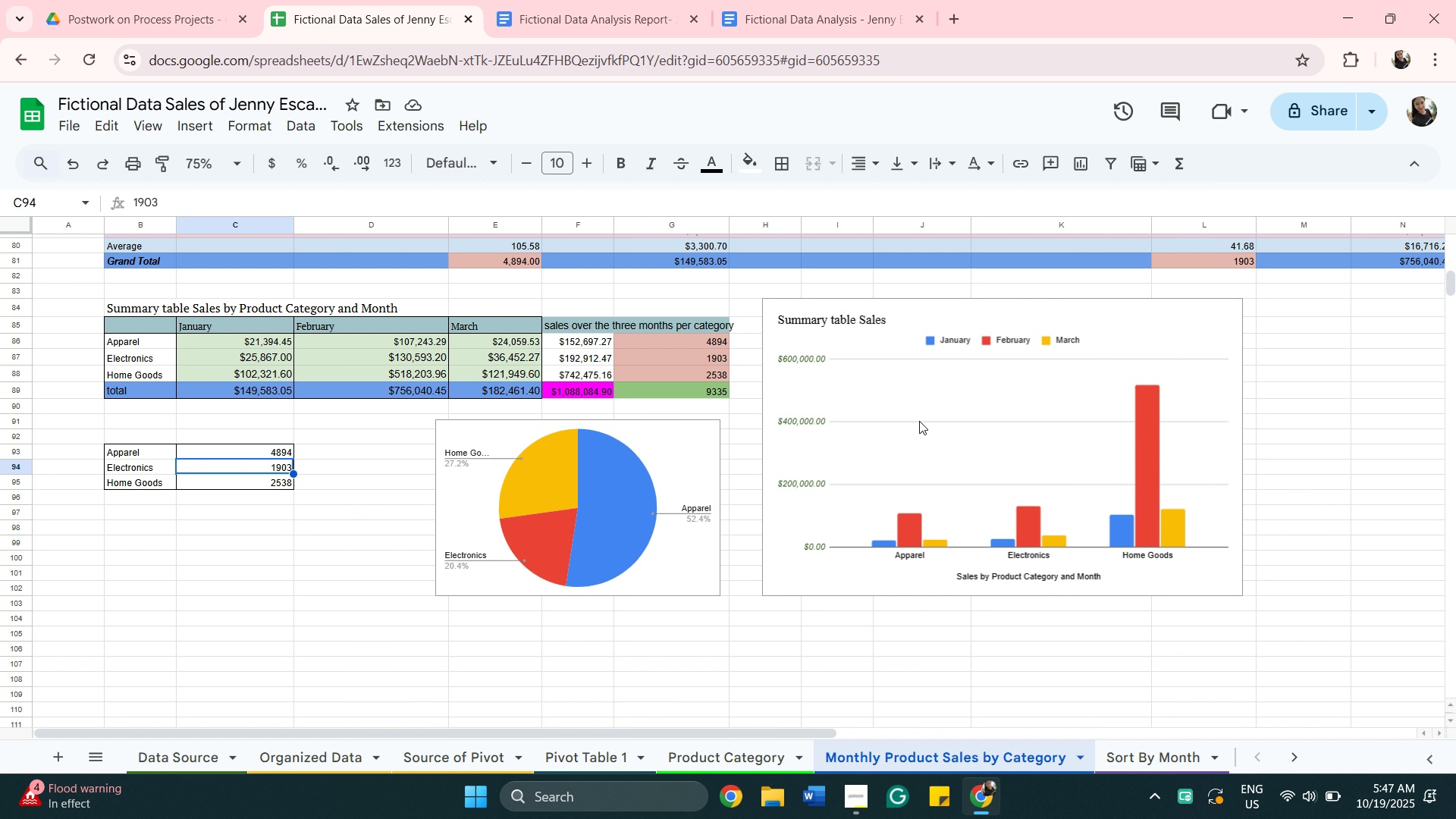 
left_click([919, 421])
 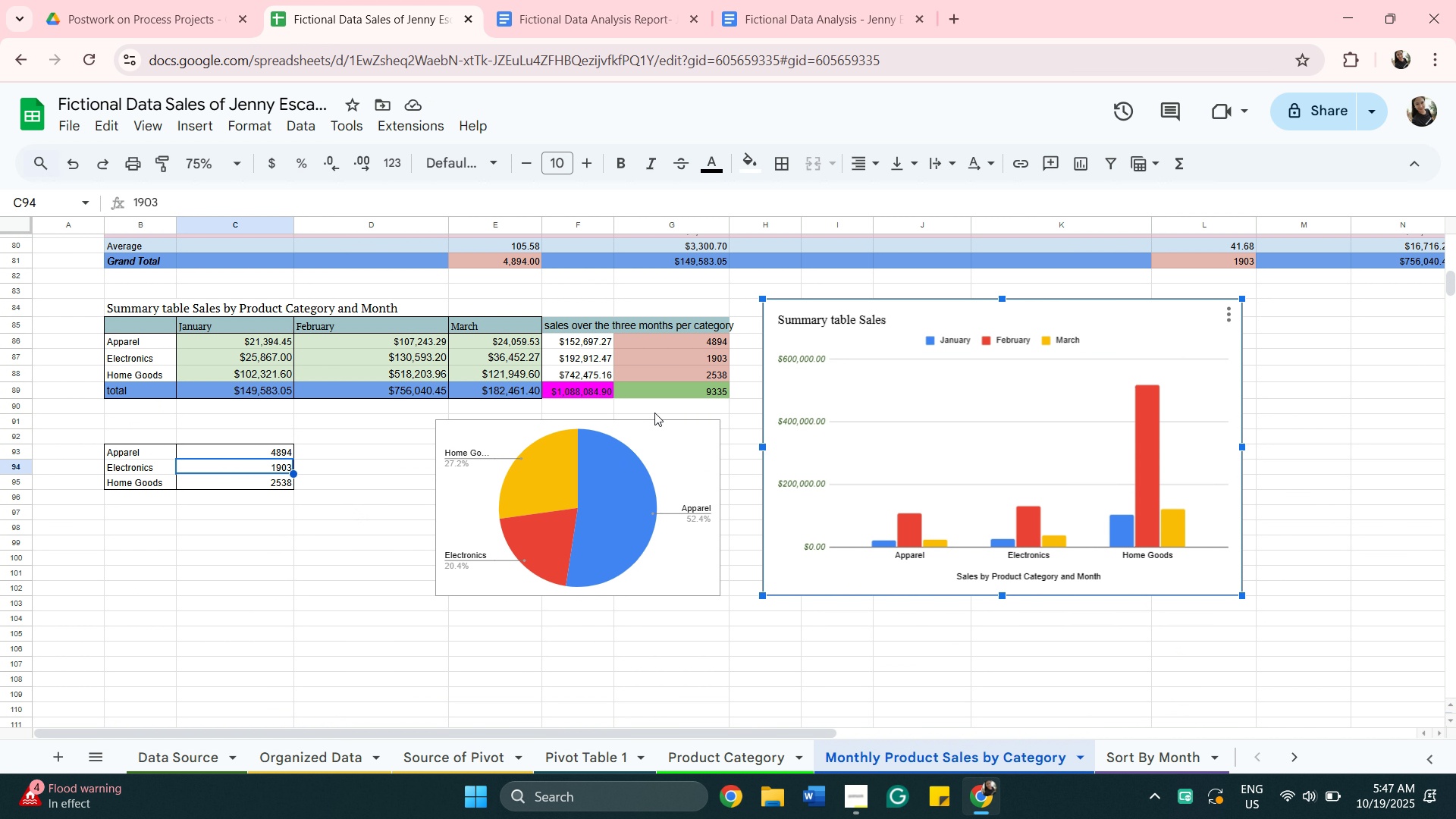 
wait(10.39)
 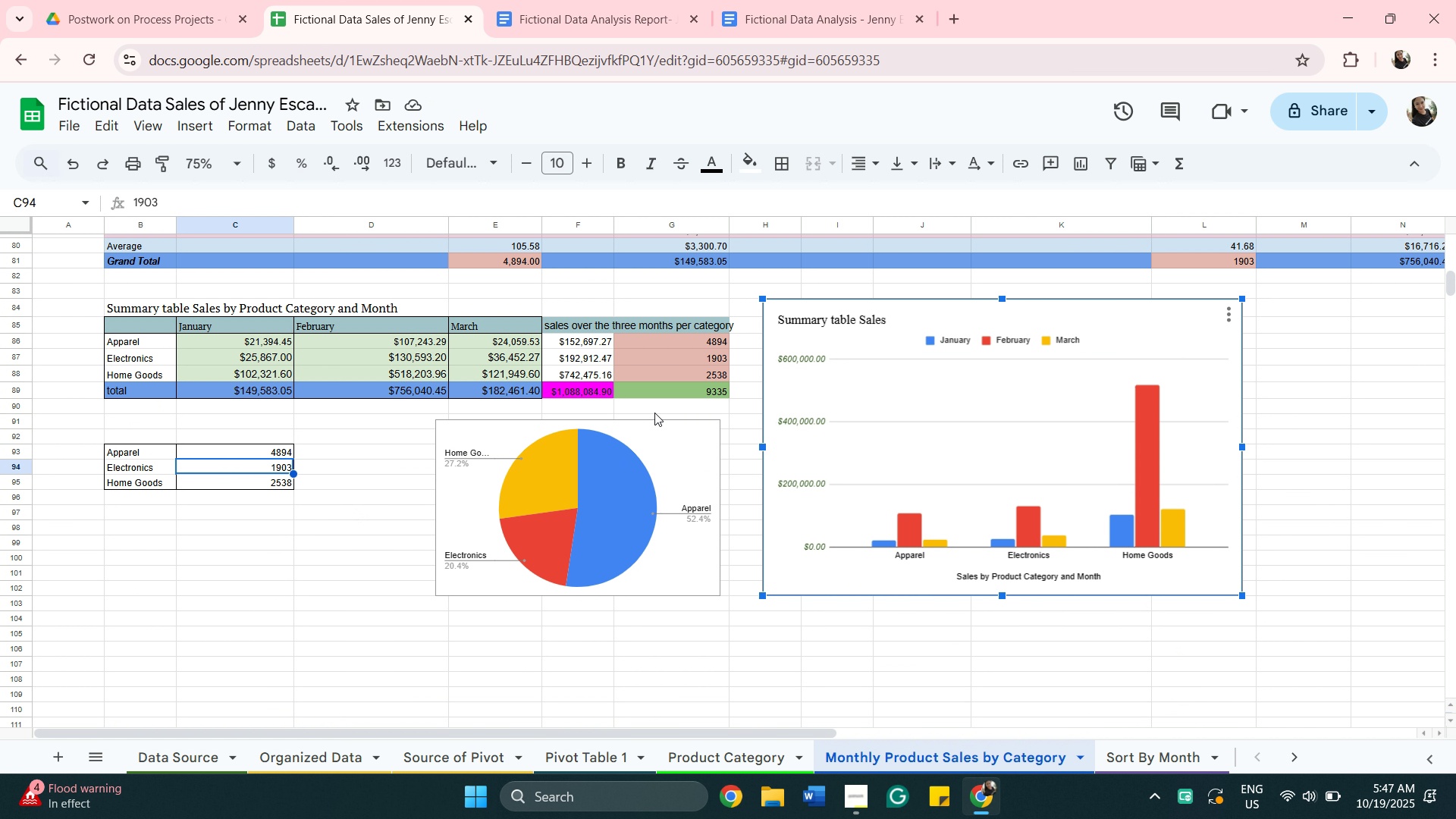 
left_click([215, 448])
 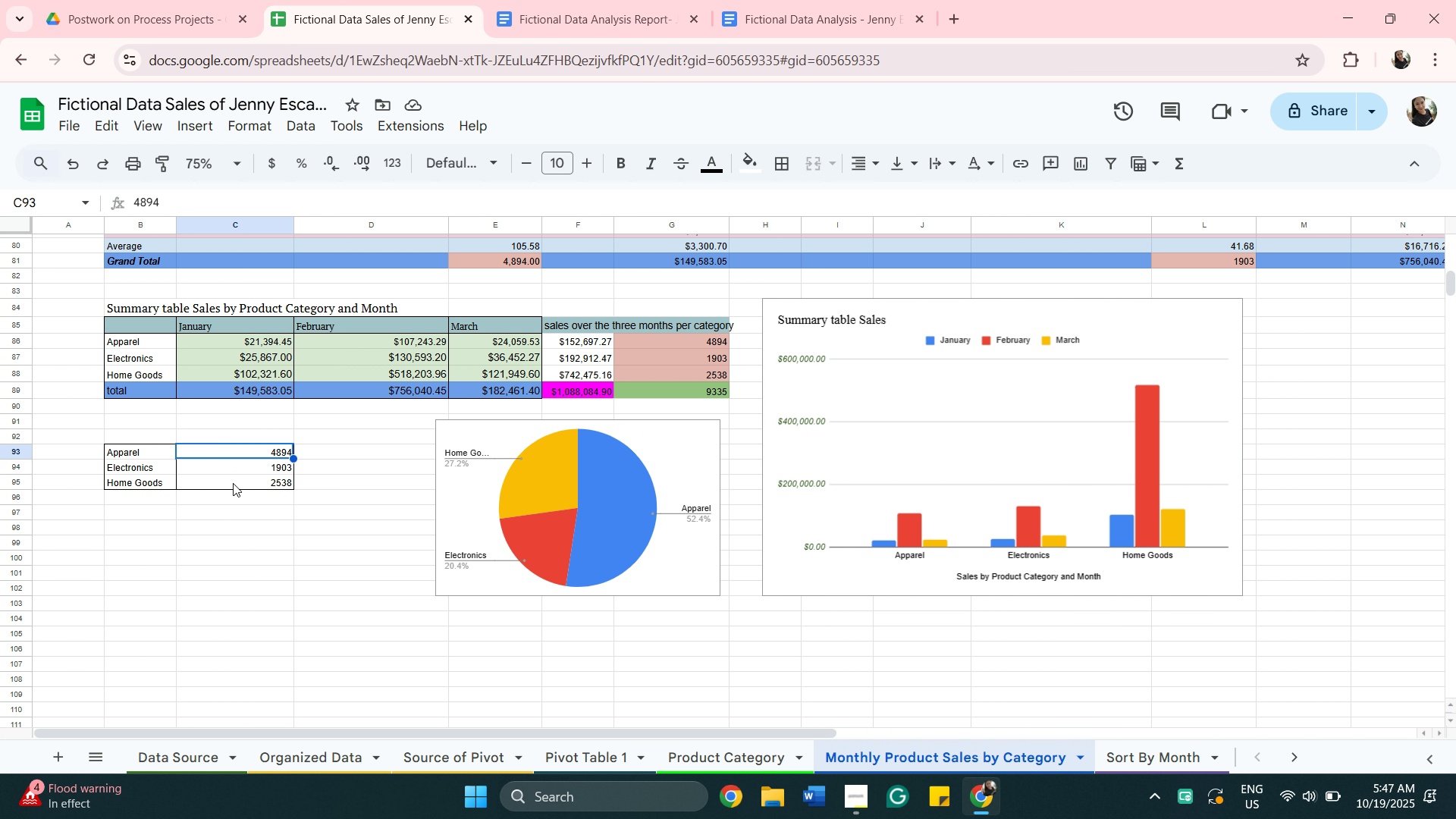 
hold_key(key=ShiftLeft, duration=0.46)
 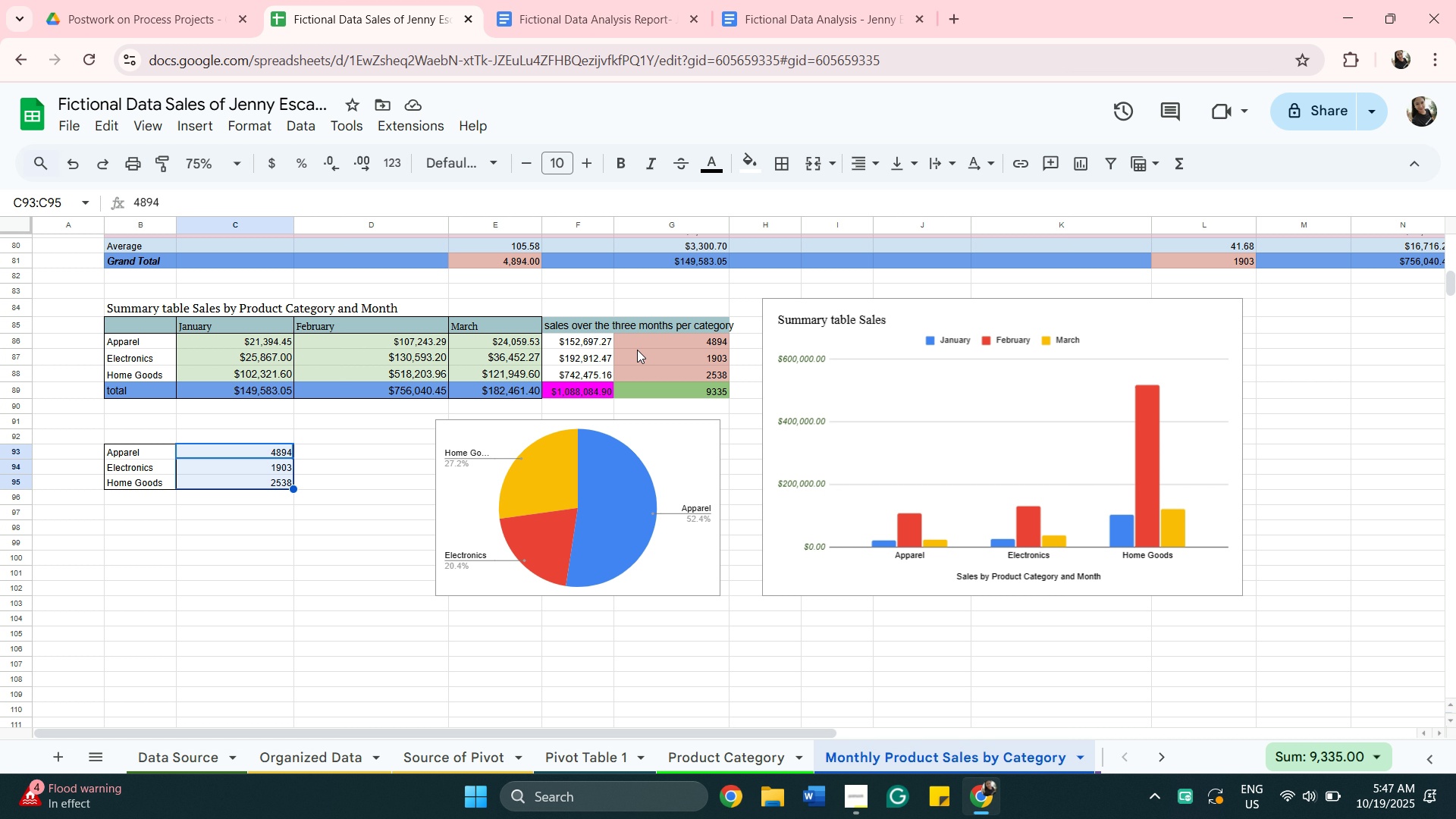 
wait(8.29)
 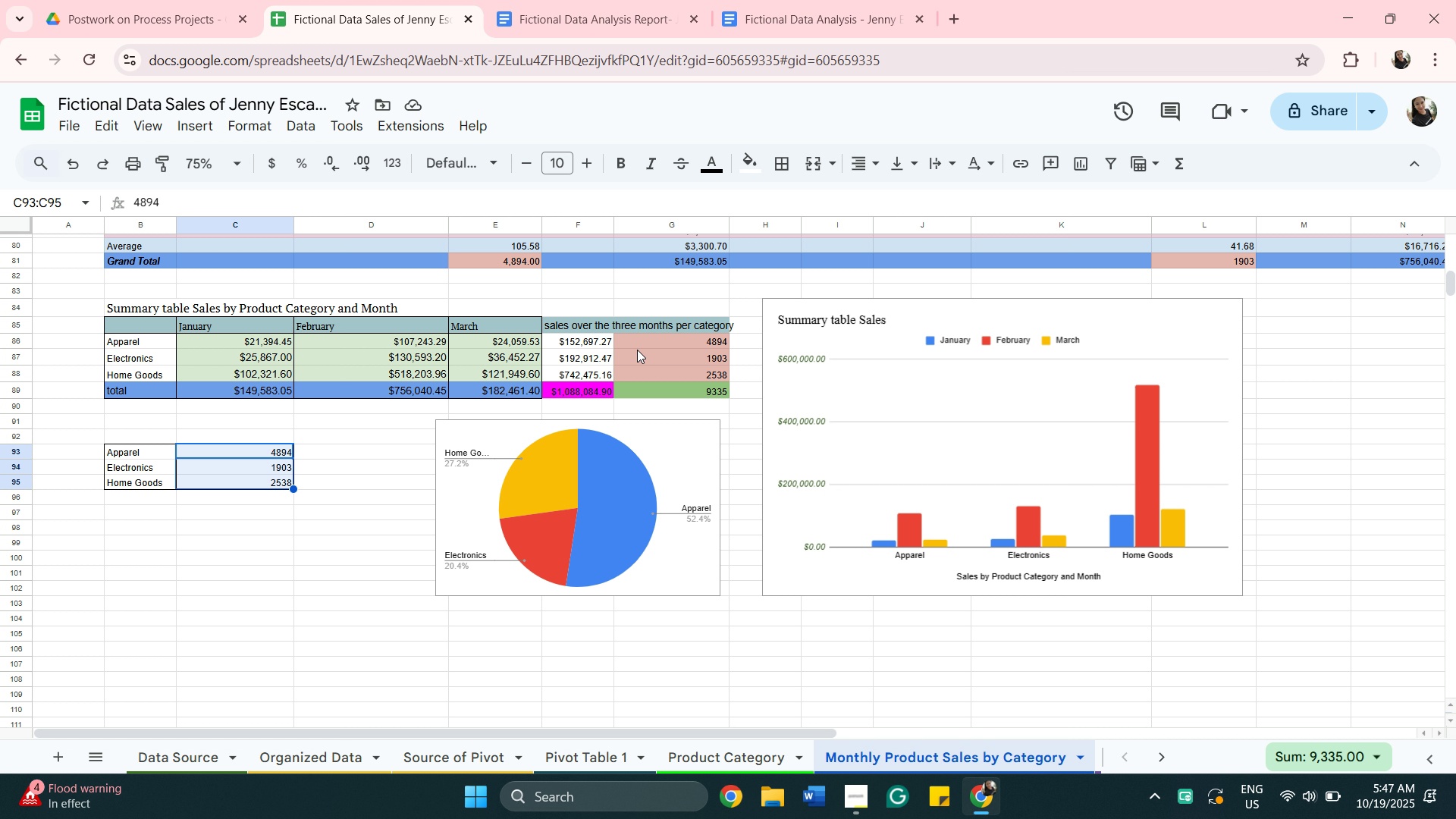 
left_click([753, 275])
 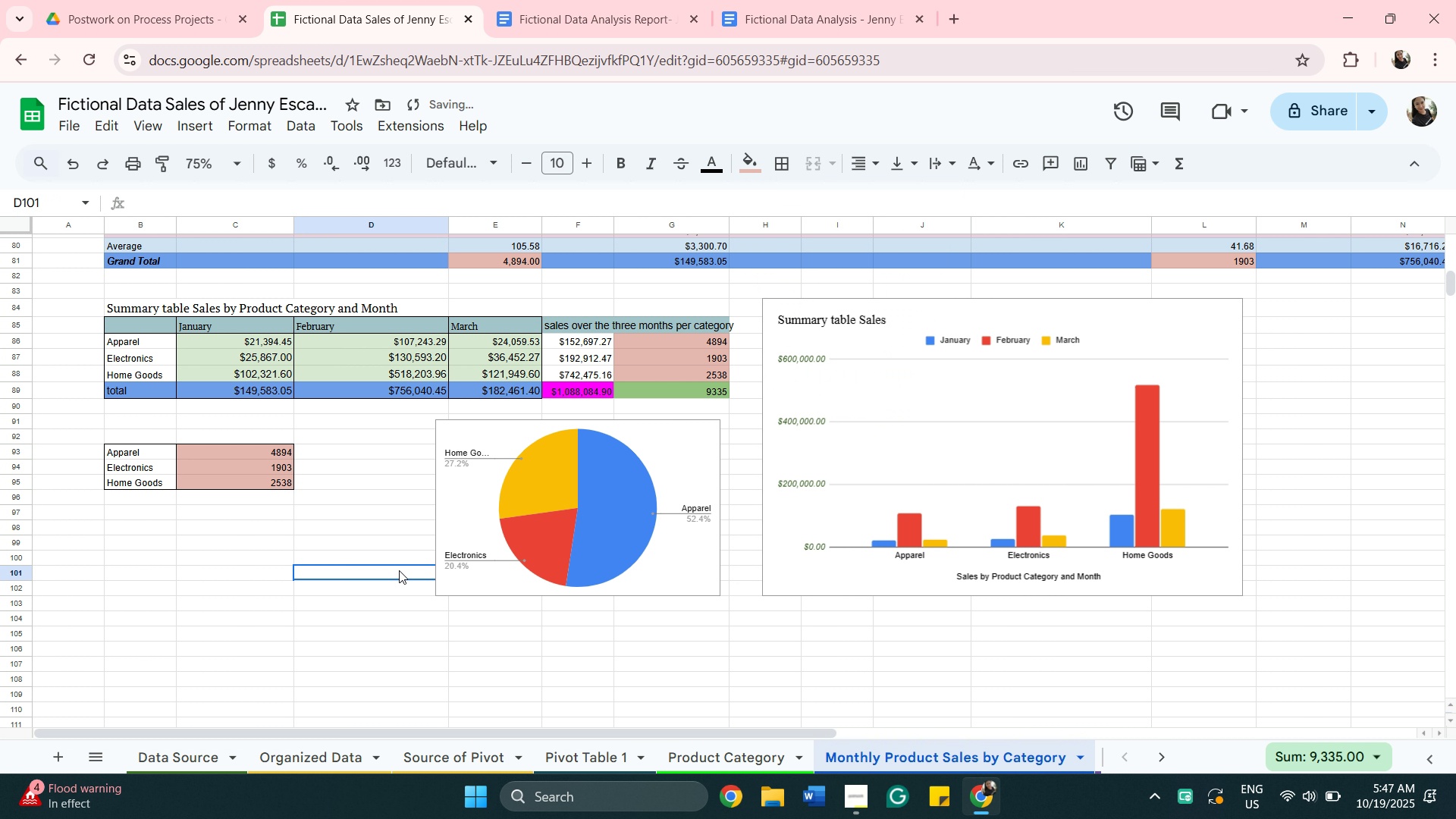 
left_click([399, 570])
 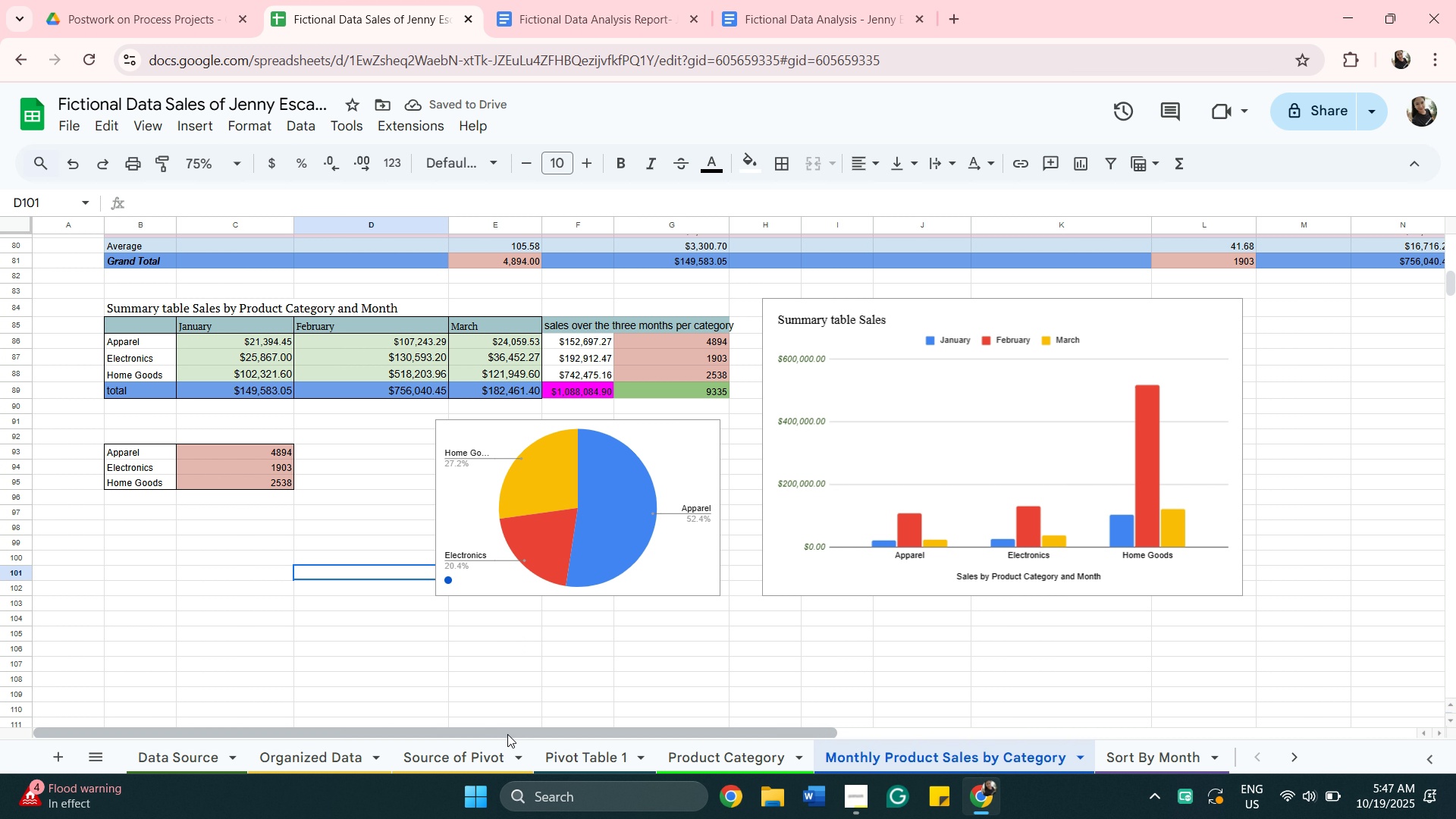 
left_click([533, 664])
 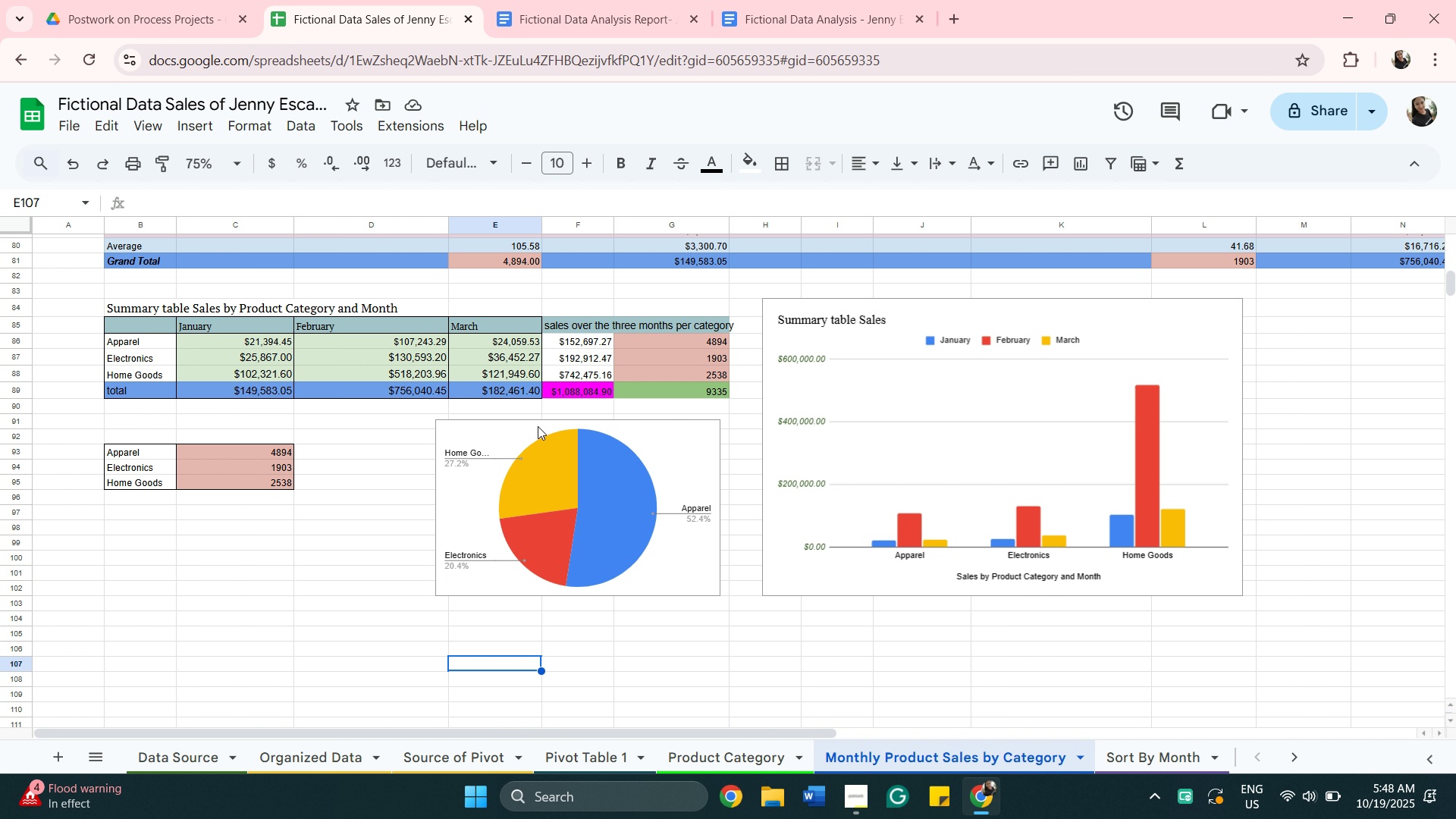 
double_click([538, 426])
 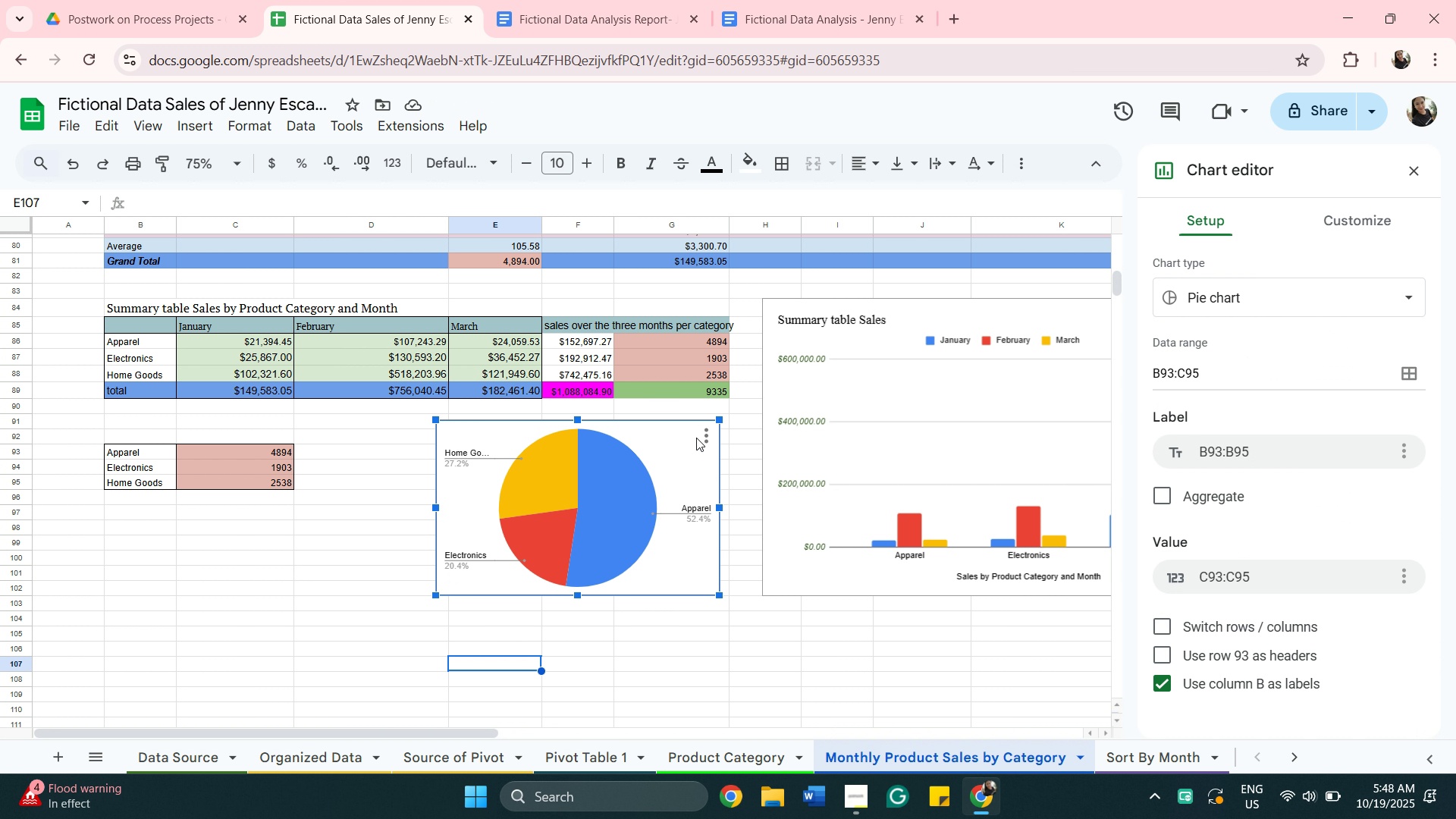 
wait(7.63)
 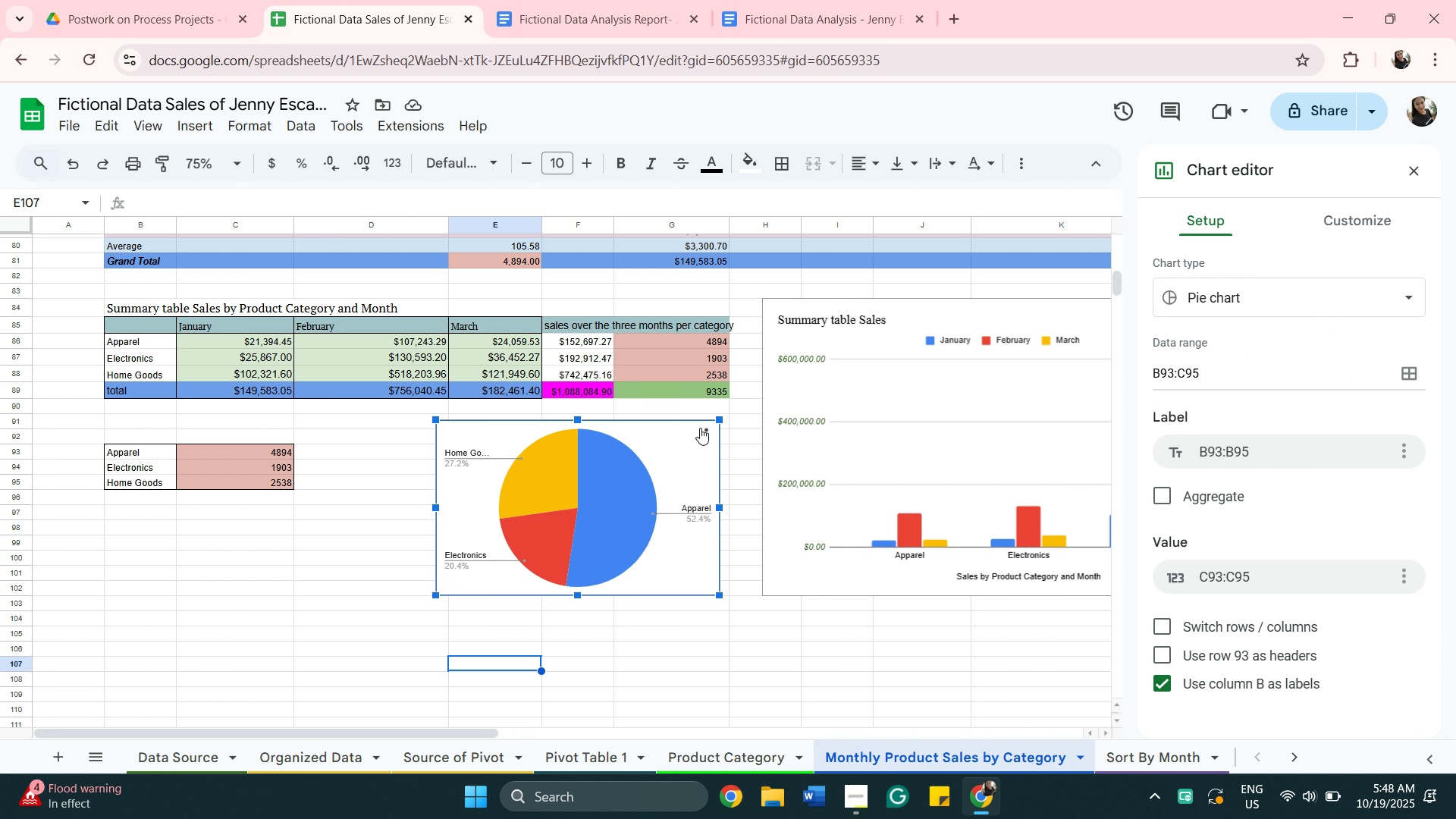 
mouse_move([746, 566])
 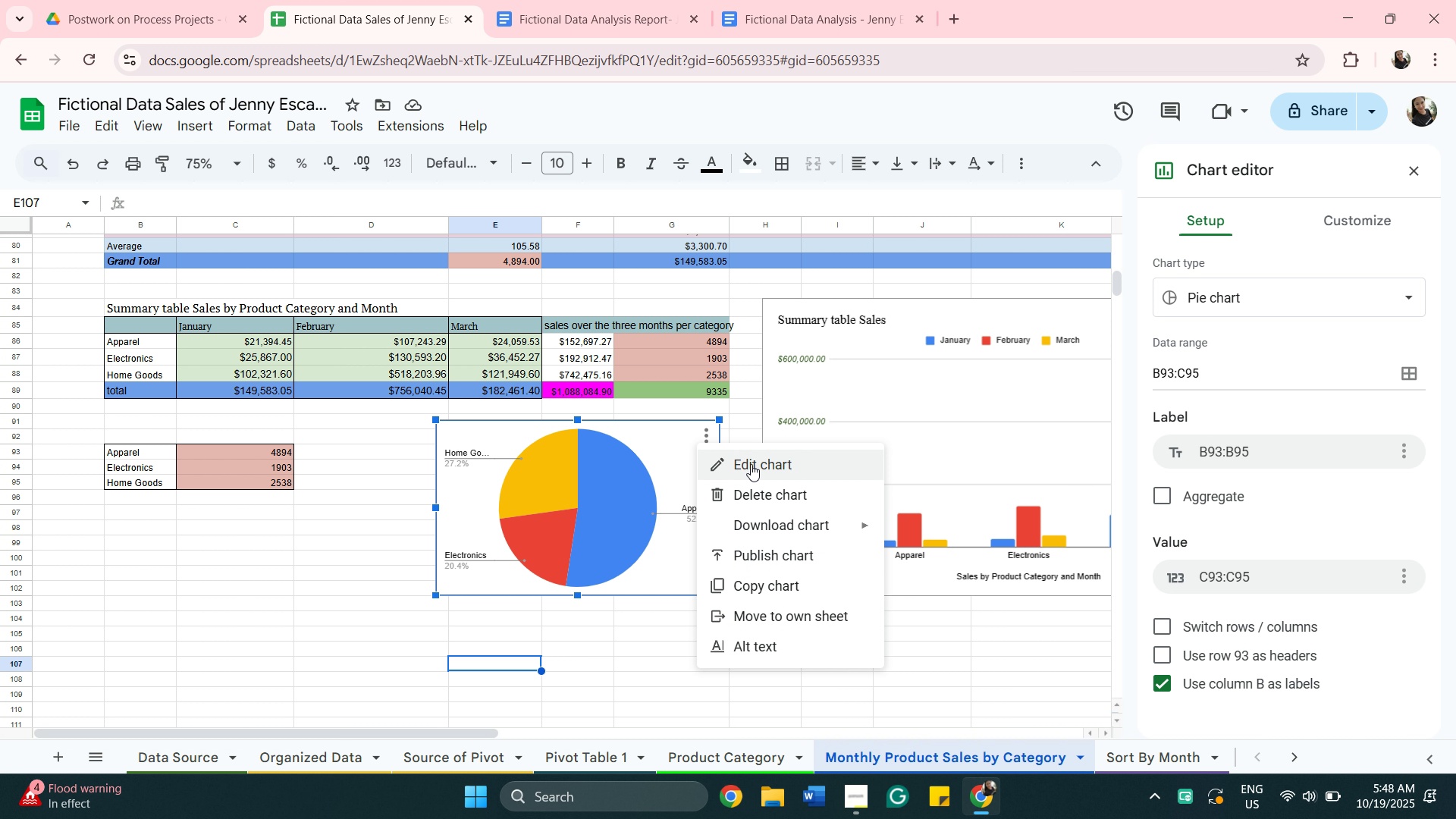 
left_click([752, 460])
 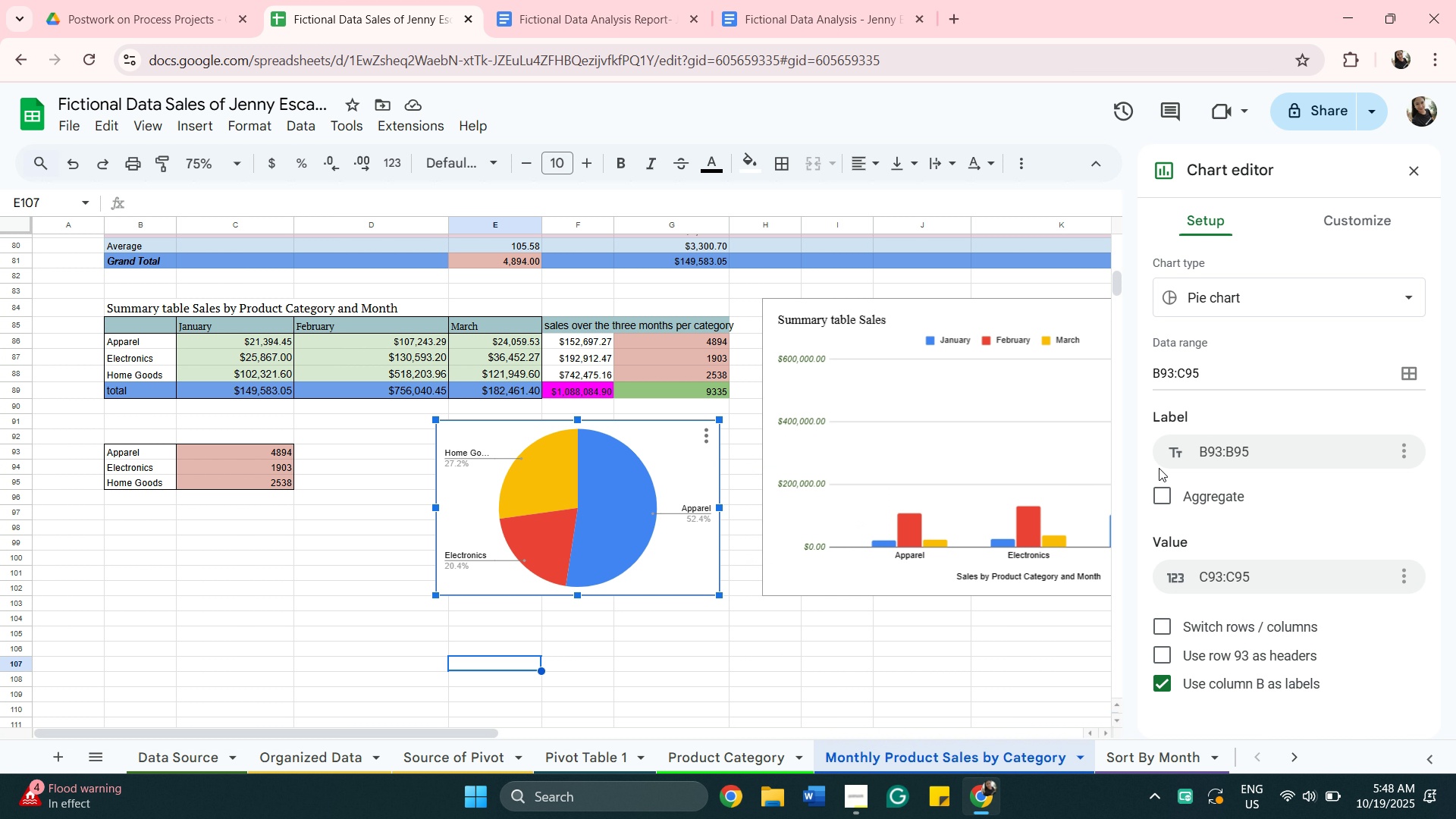 
scroll: coordinate [1229, 578], scroll_direction: down, amount: 1.0
 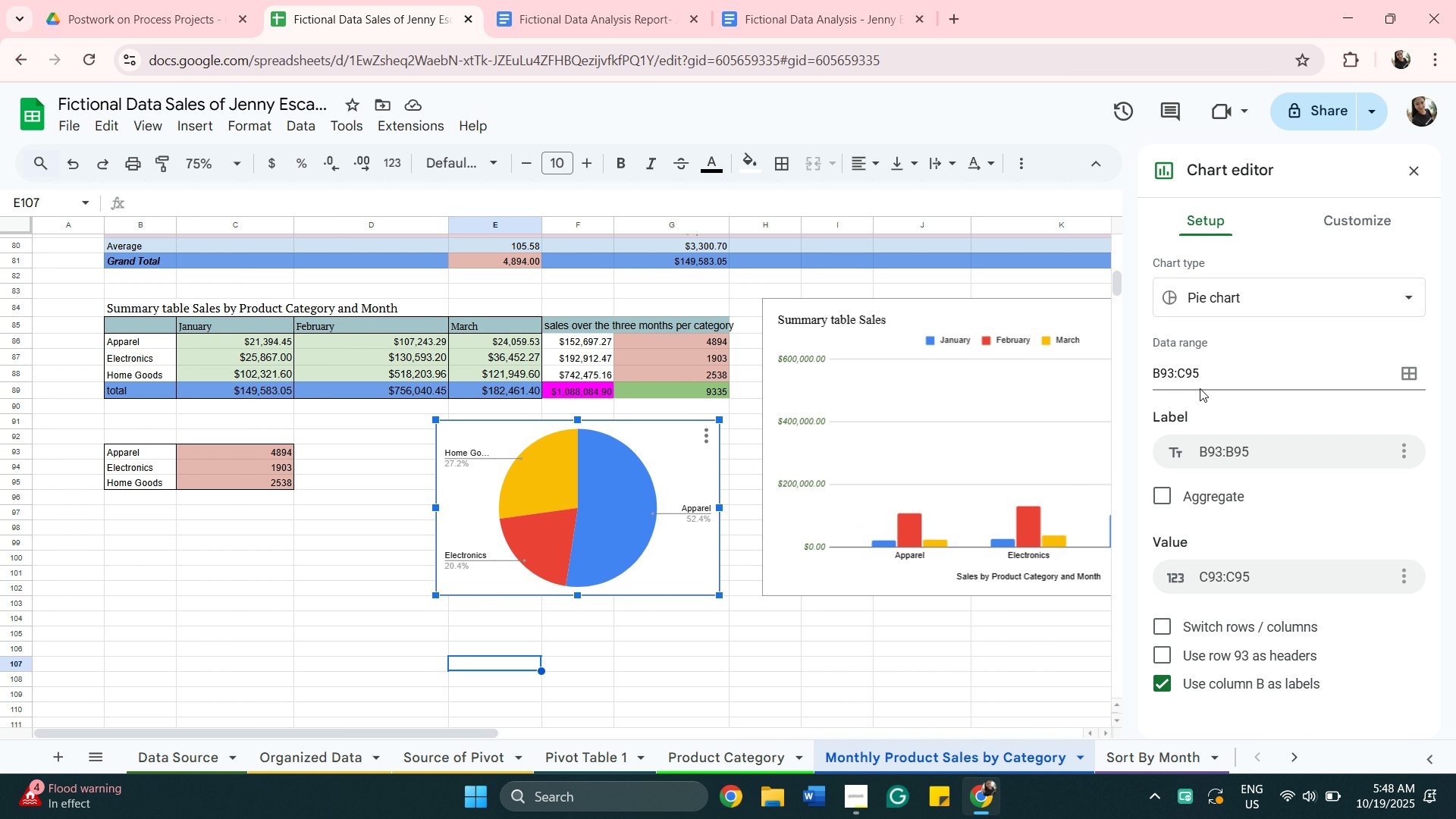 
scroll: coordinate [1236, 570], scroll_direction: up, amount: 1.0
 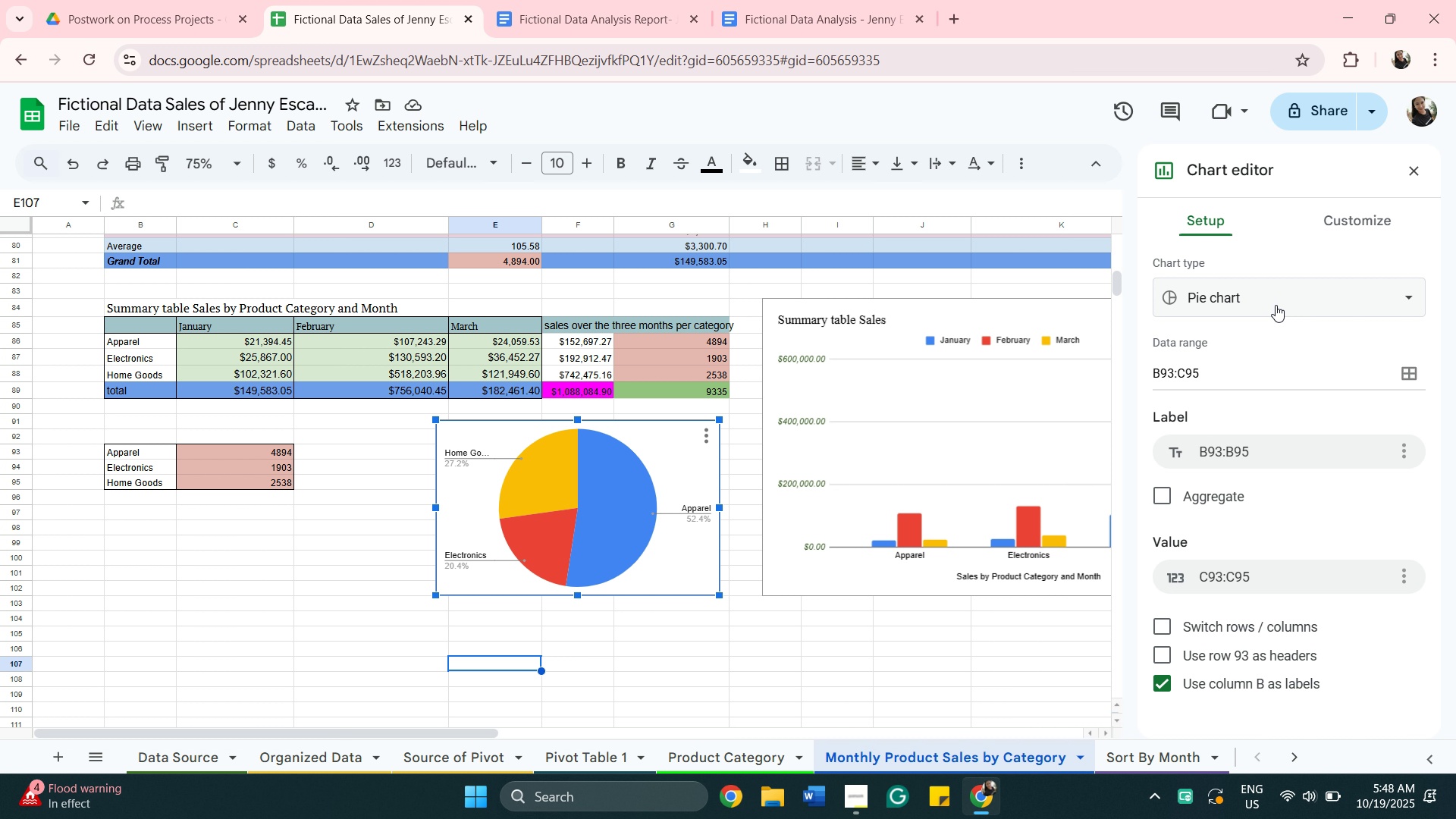 
left_click([1276, 305])
 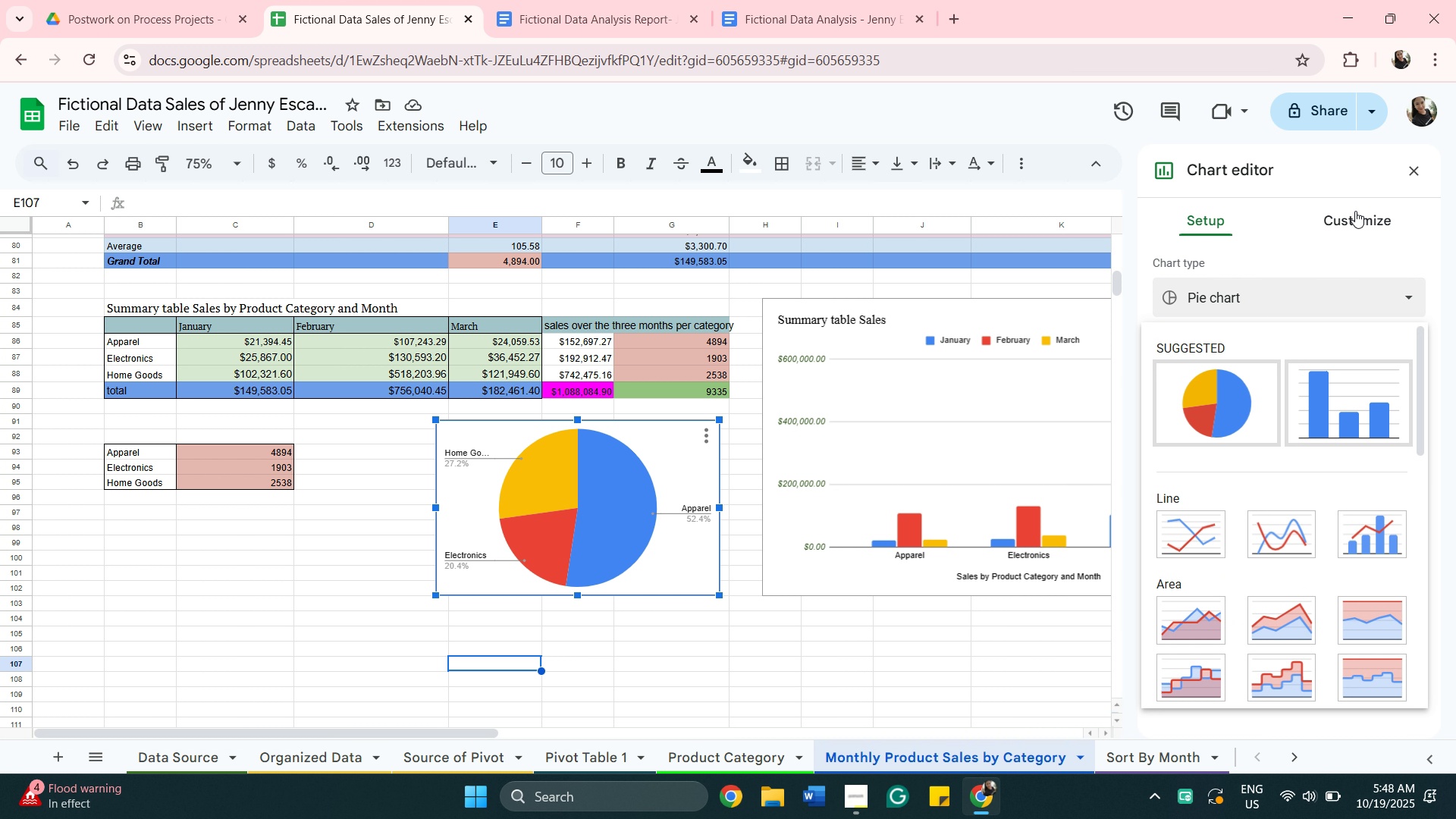 
left_click([1359, 206])
 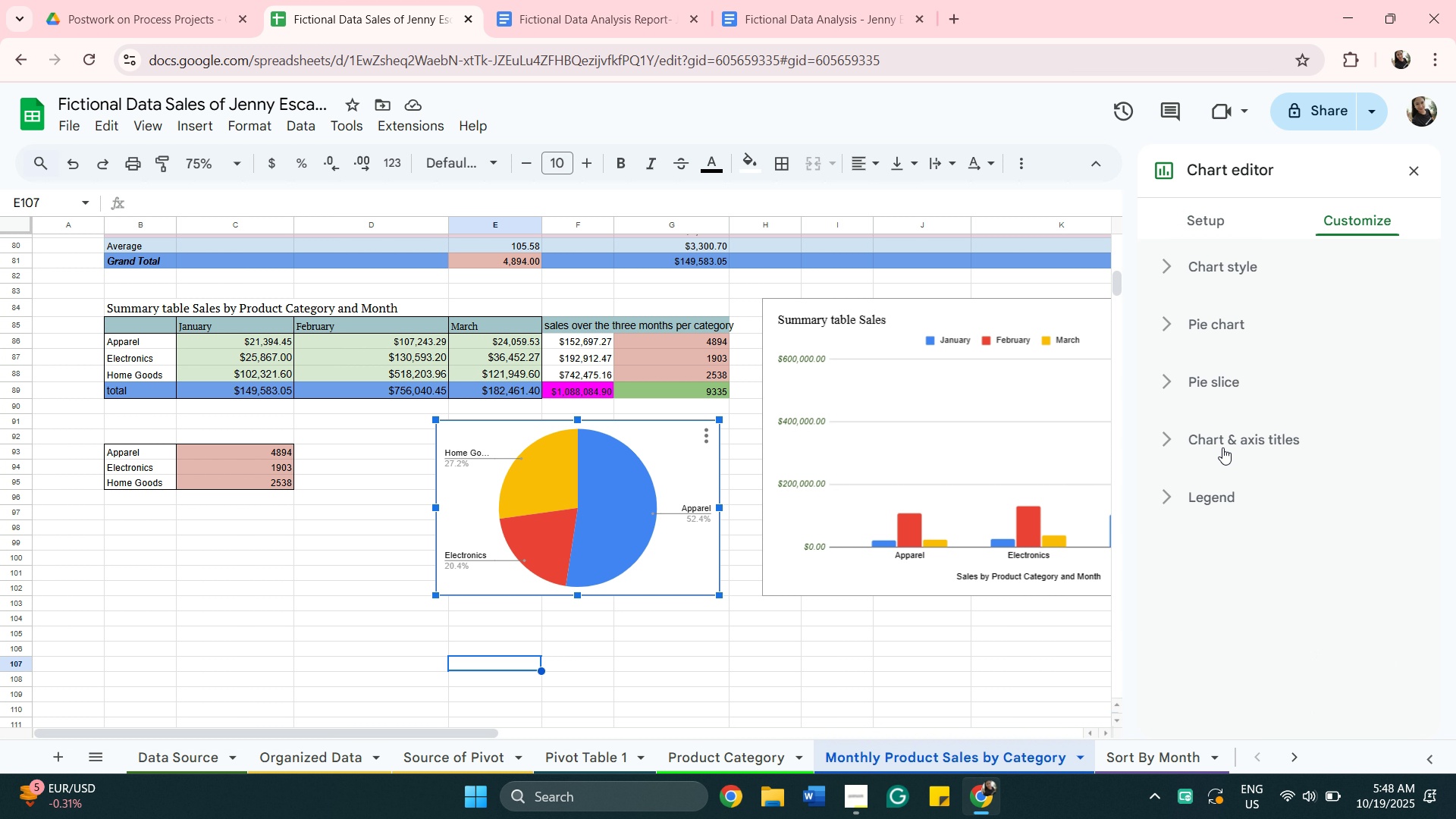 
left_click([1222, 444])
 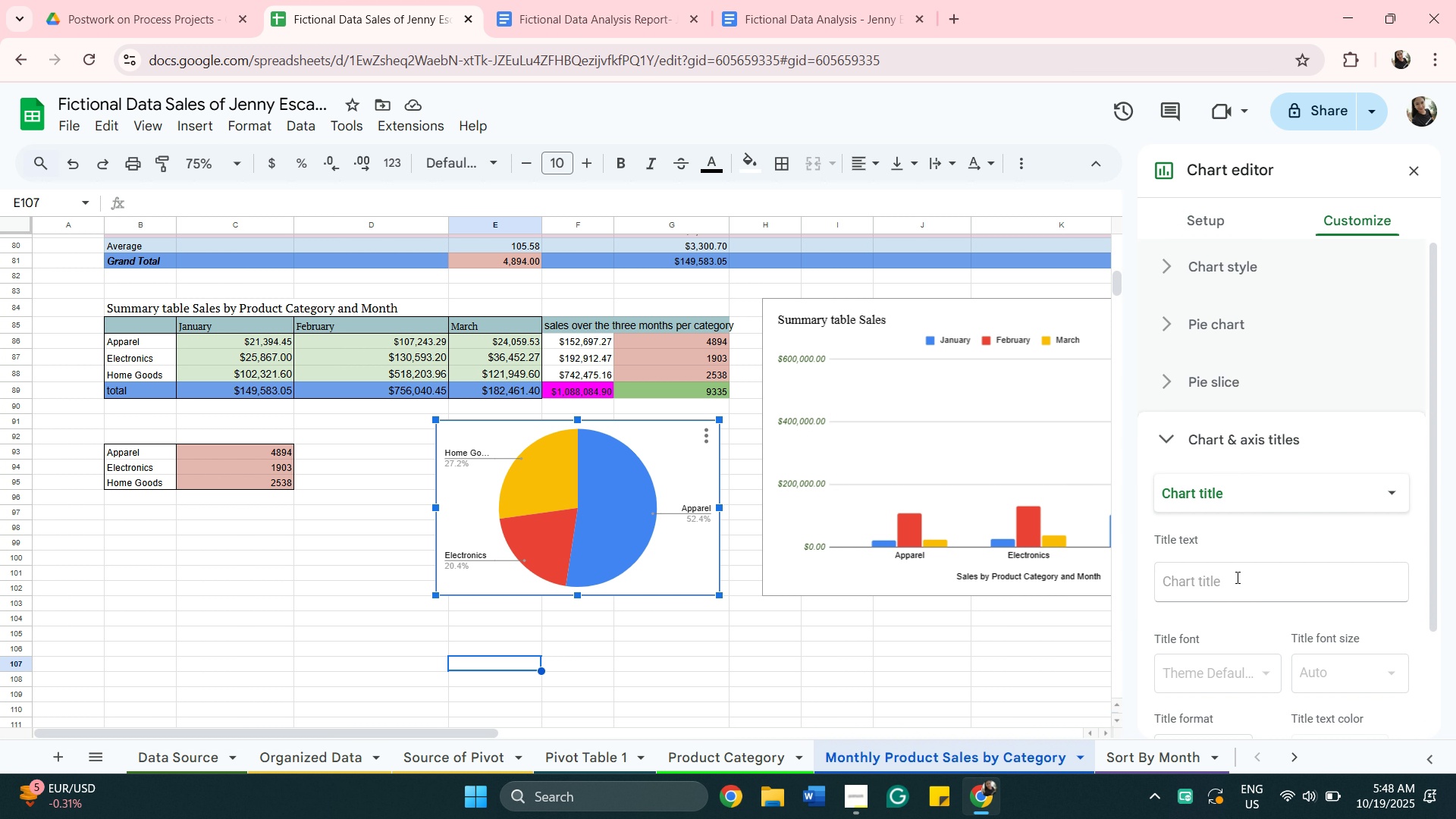 
left_click([1236, 577])
 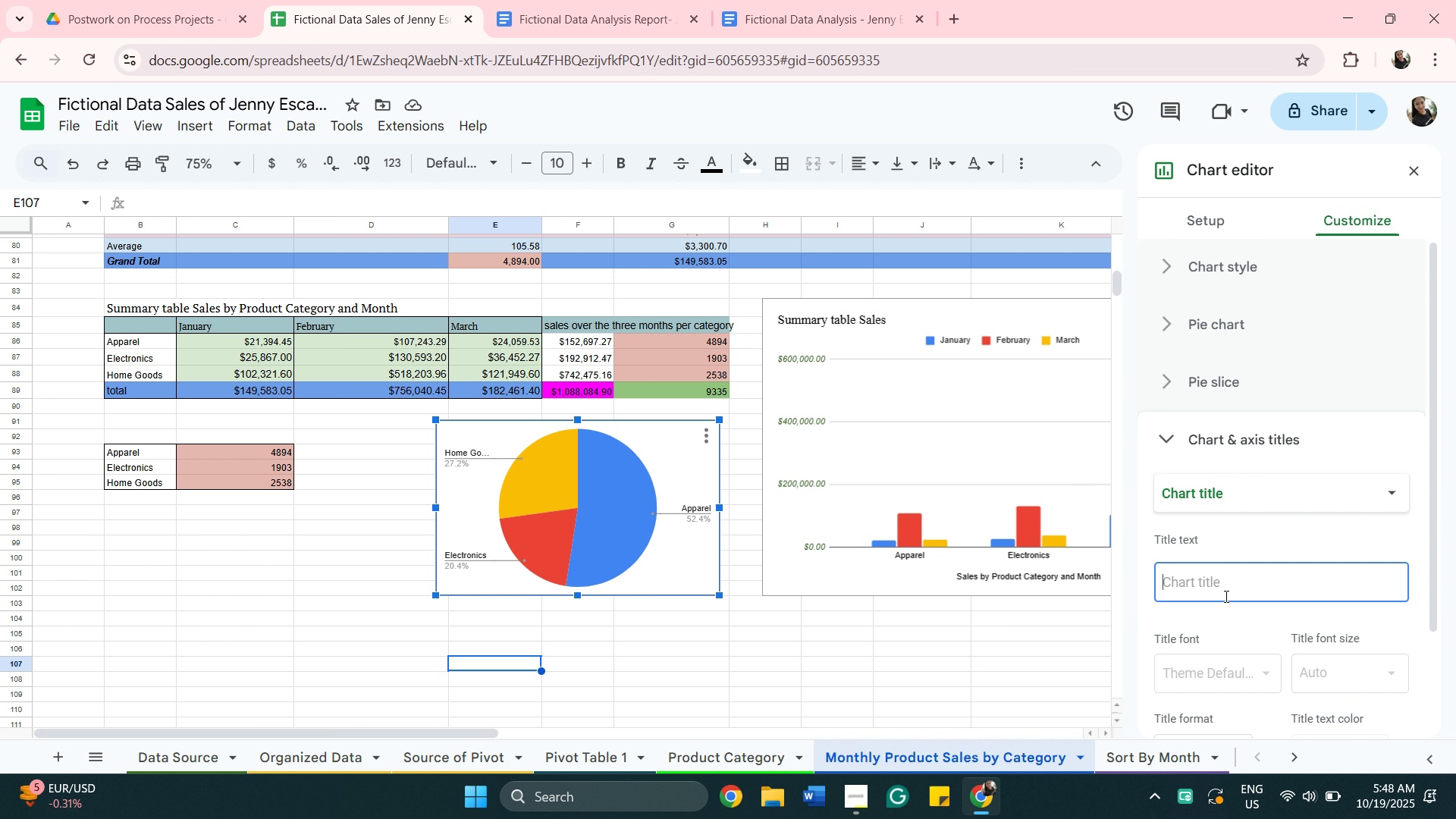 
key(Shift+ShiftLeft)
 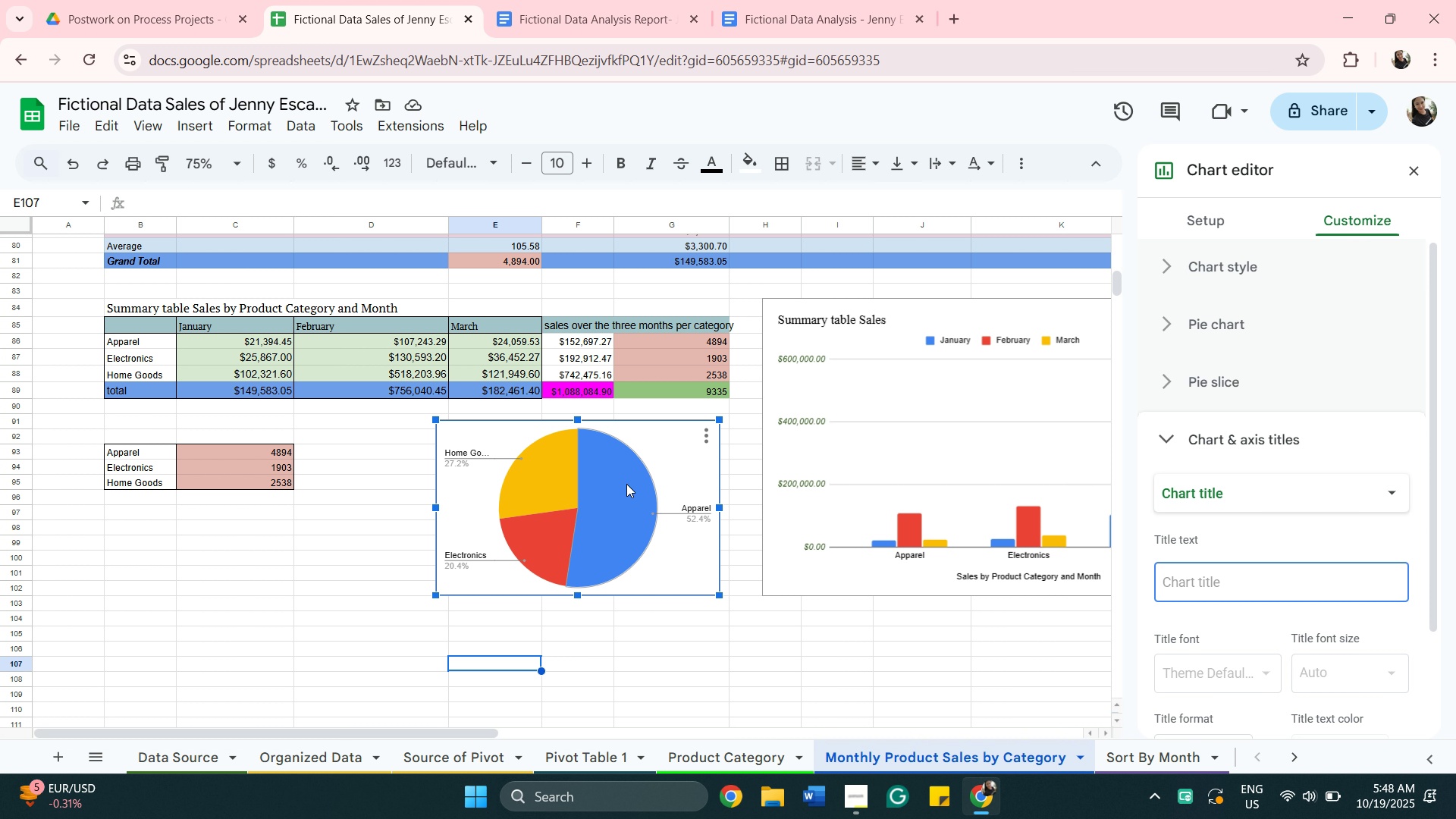 
wait(7.71)
 